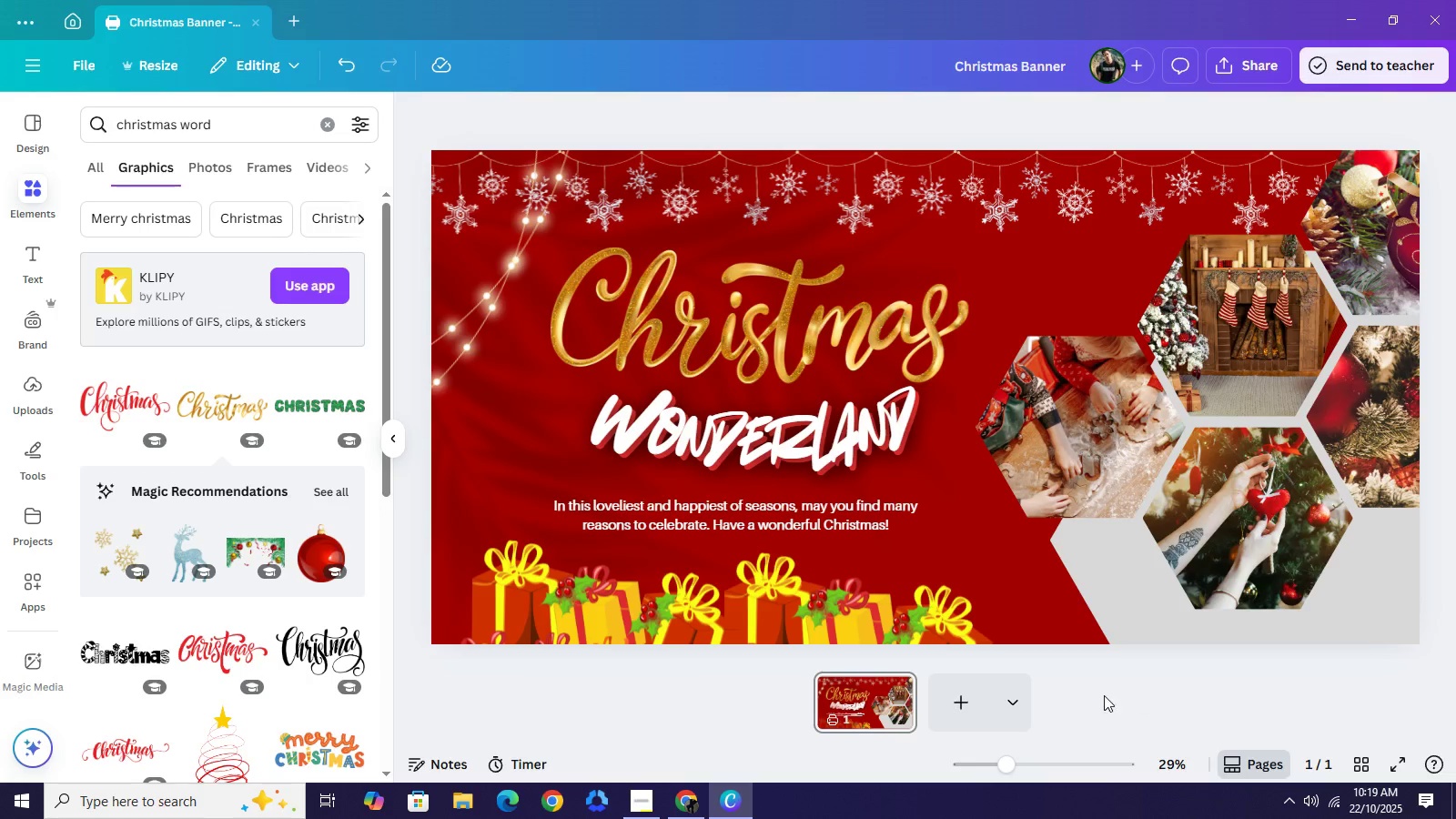 
left_click([811, 593])
 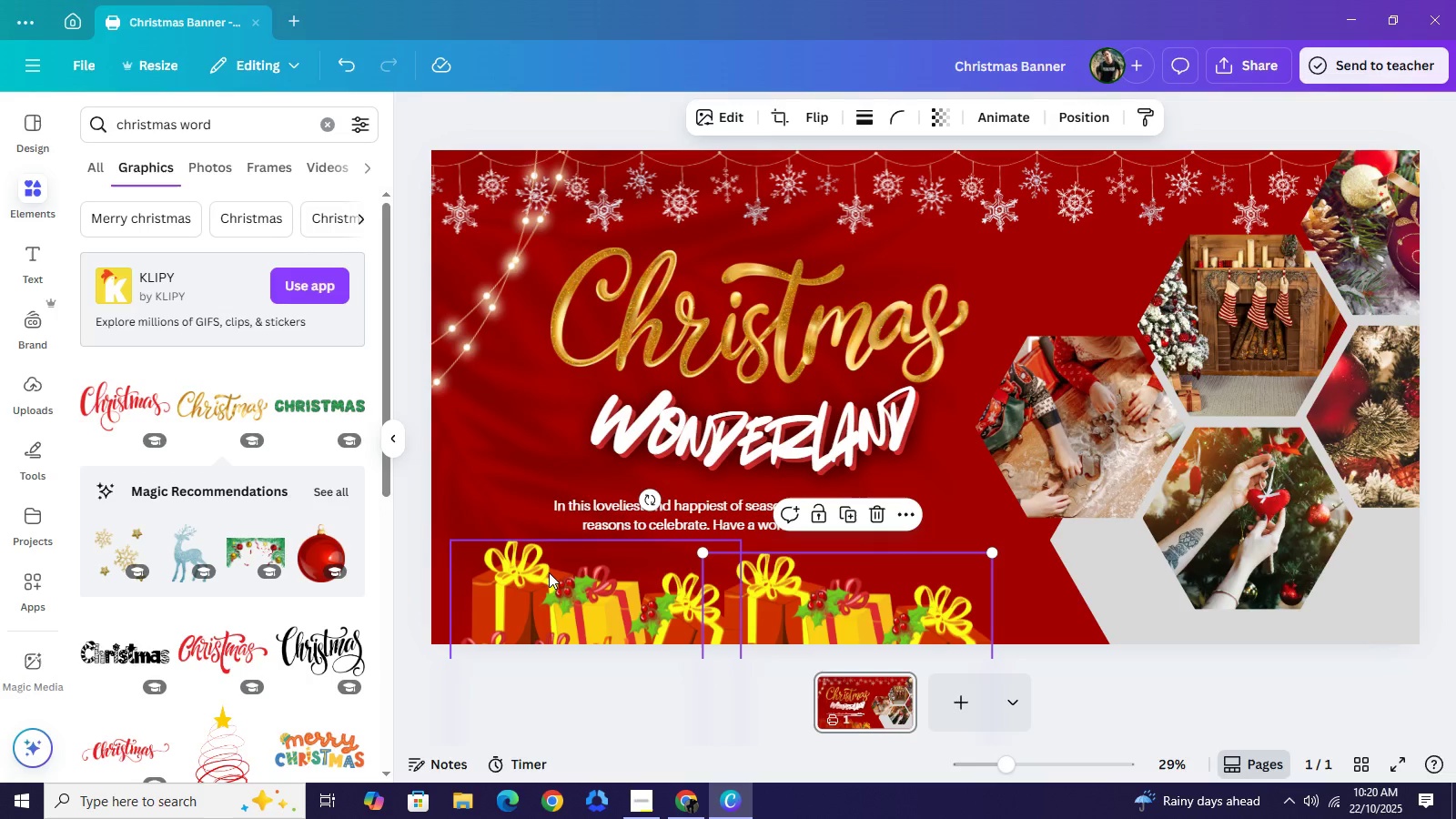 
mouse_move([310, 581])
 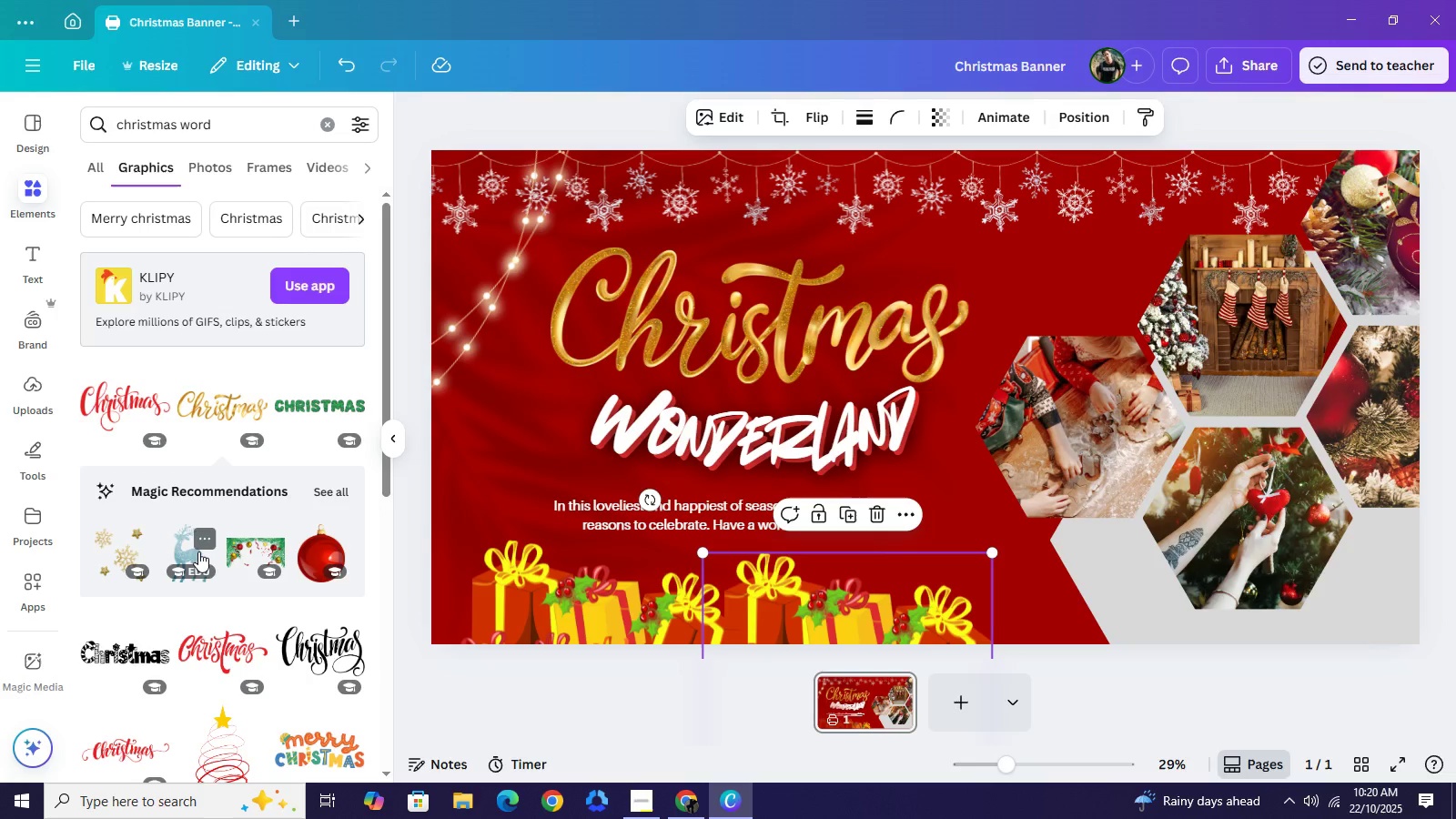 
scroll: coordinate [207, 571], scroll_direction: down, amount: 3.0
 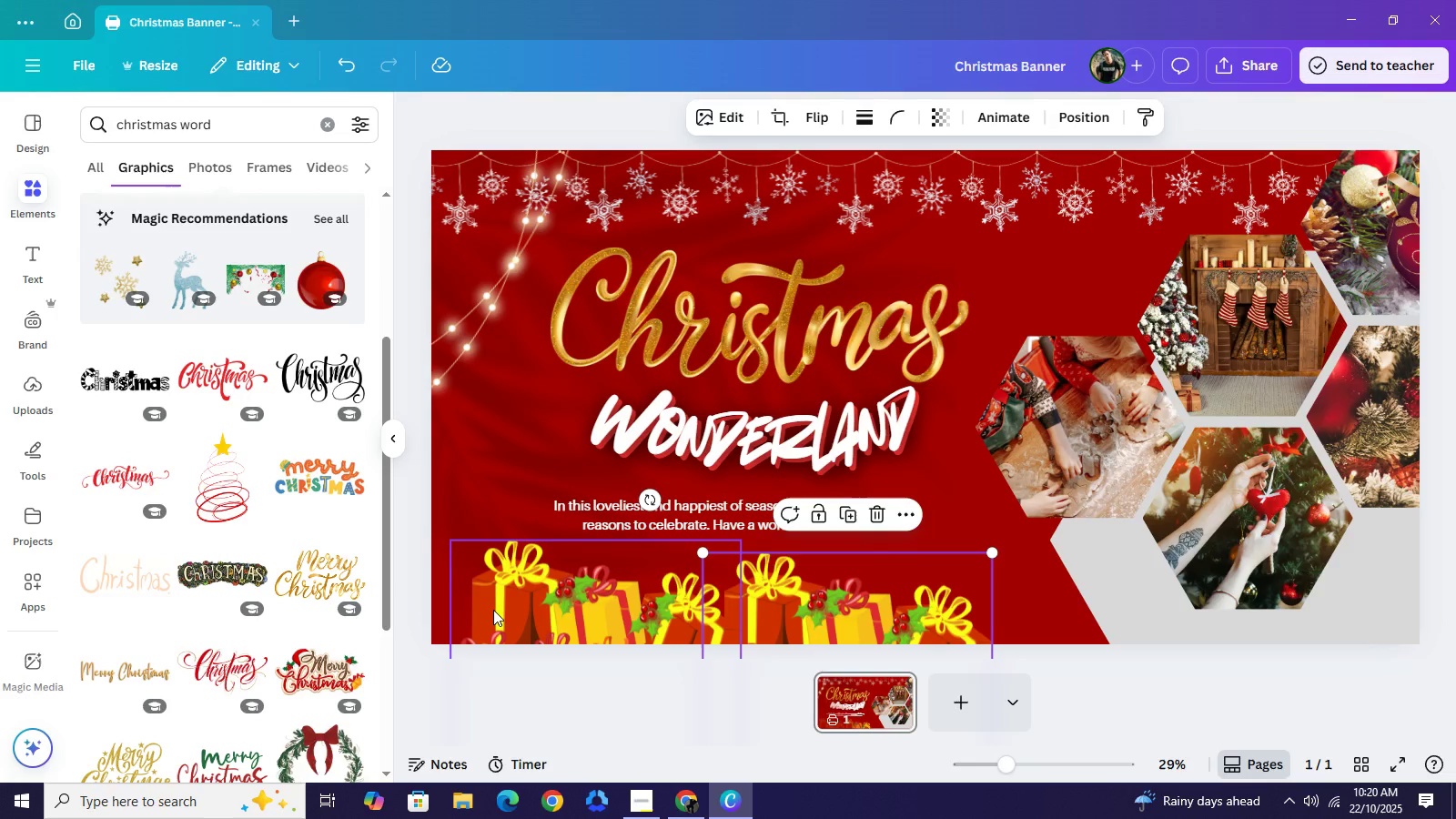 
left_click([493, 610])
 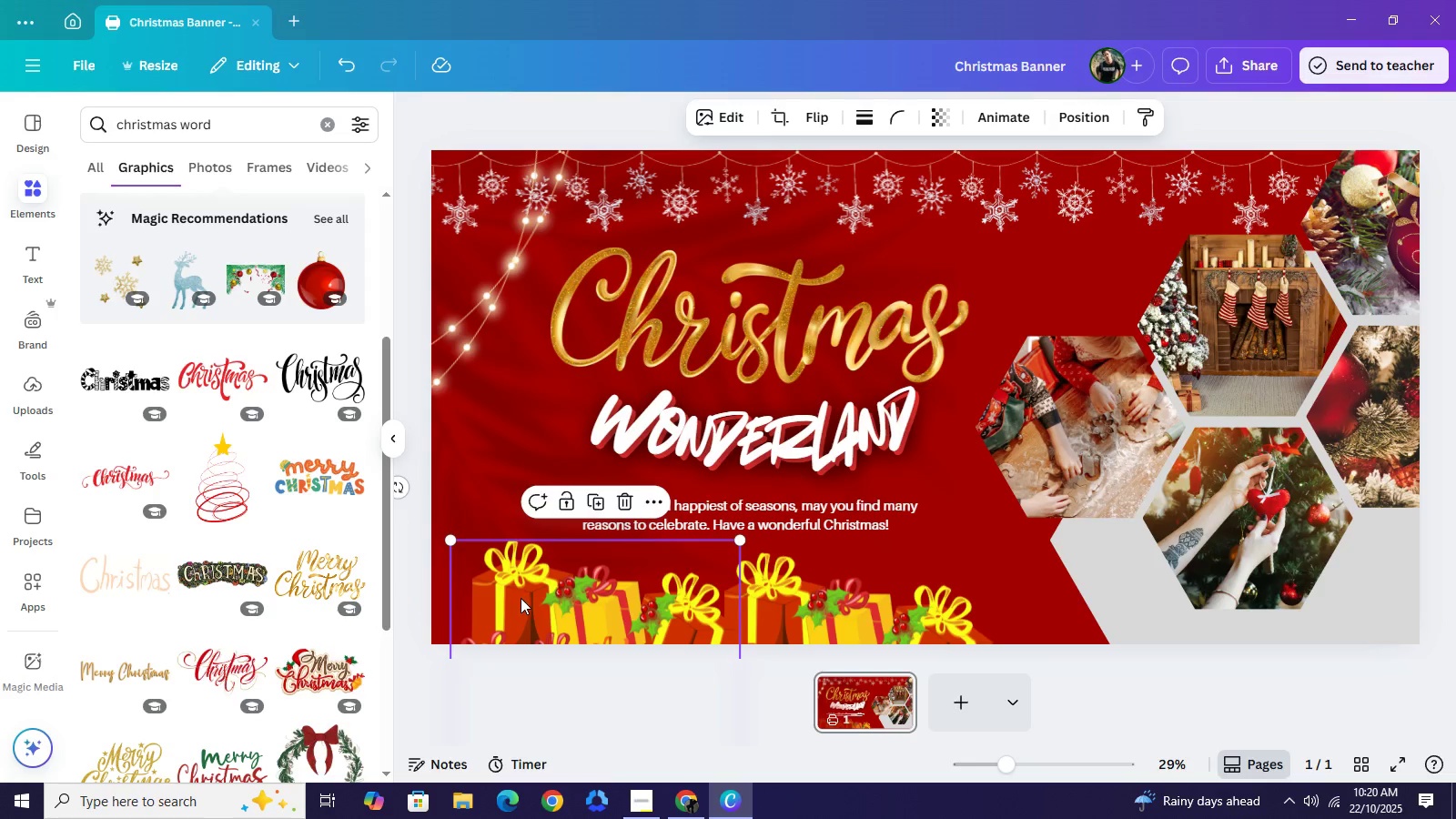 
left_click_drag(start_coordinate=[522, 612], to_coordinate=[524, 425])
 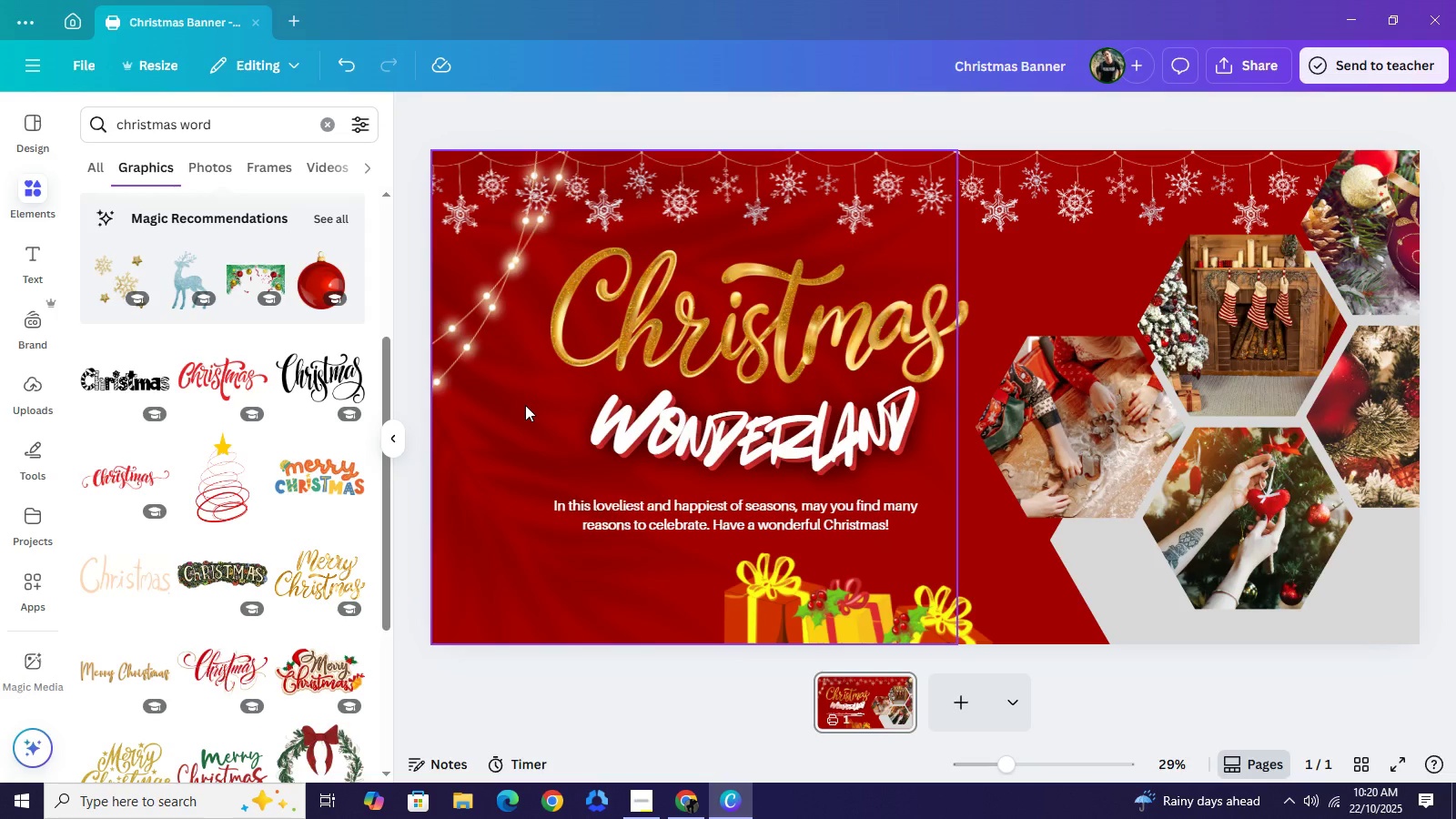 
key(Backspace)
 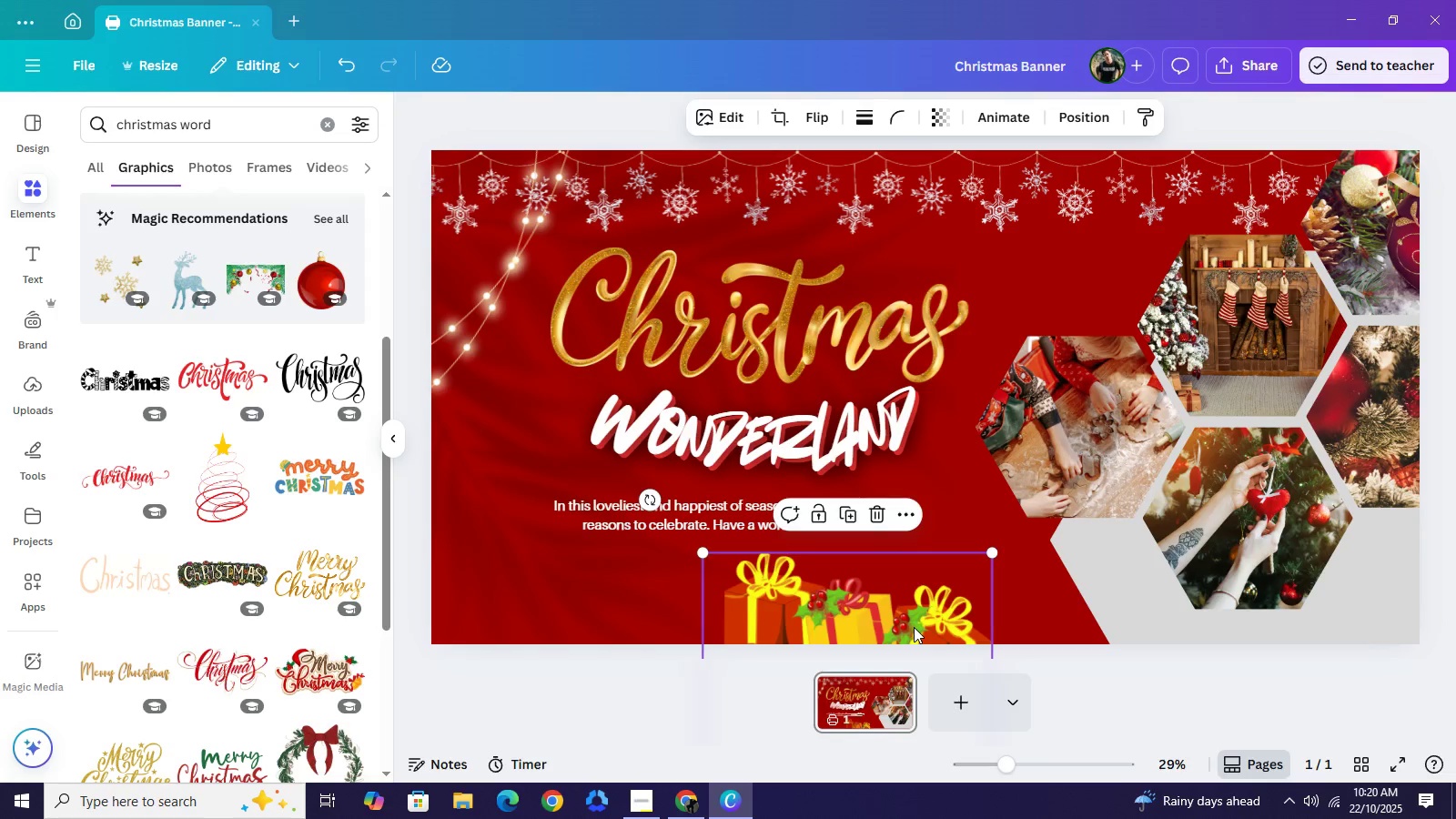 
key(Backspace)
 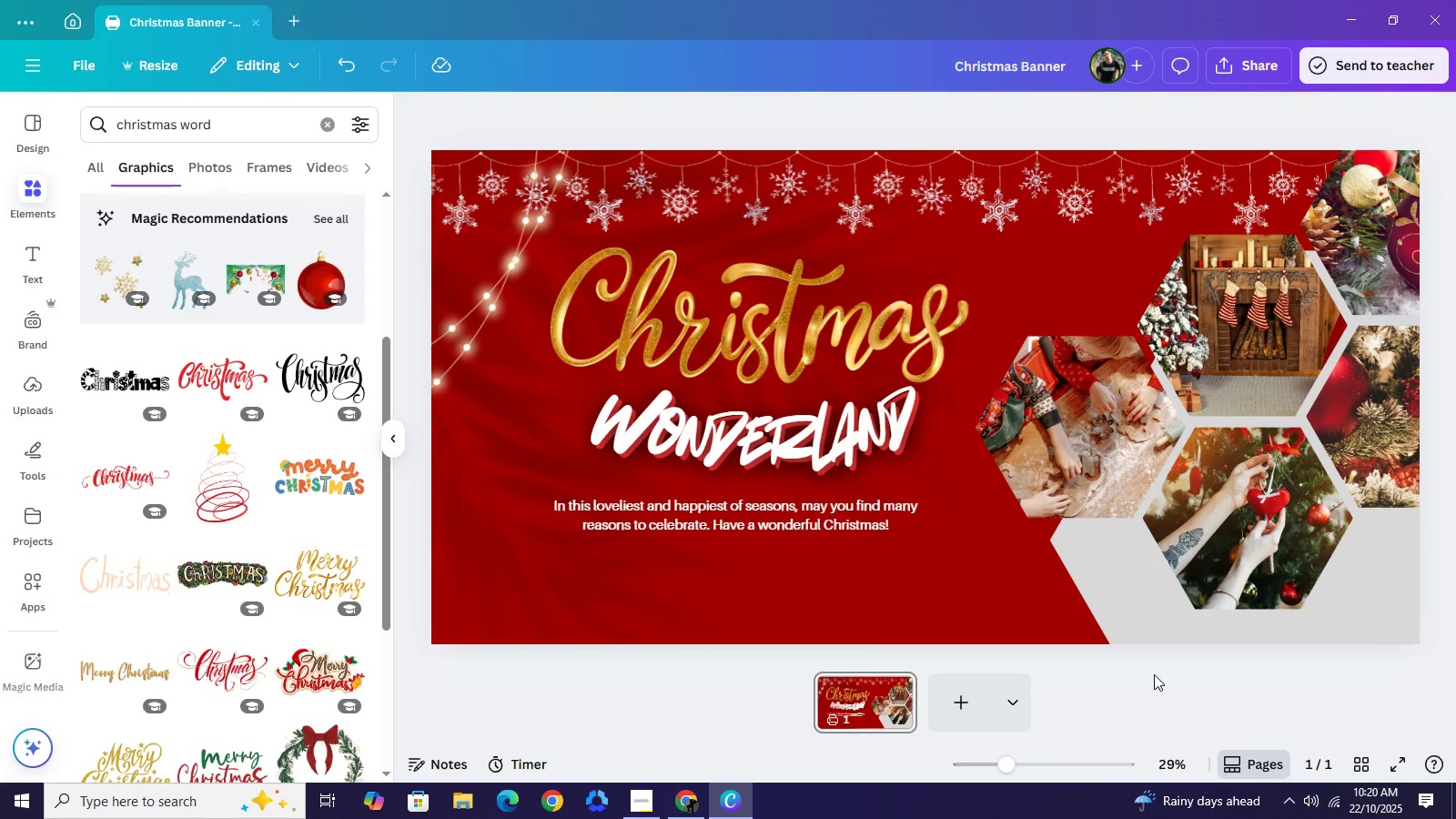 
left_click([1154, 674])
 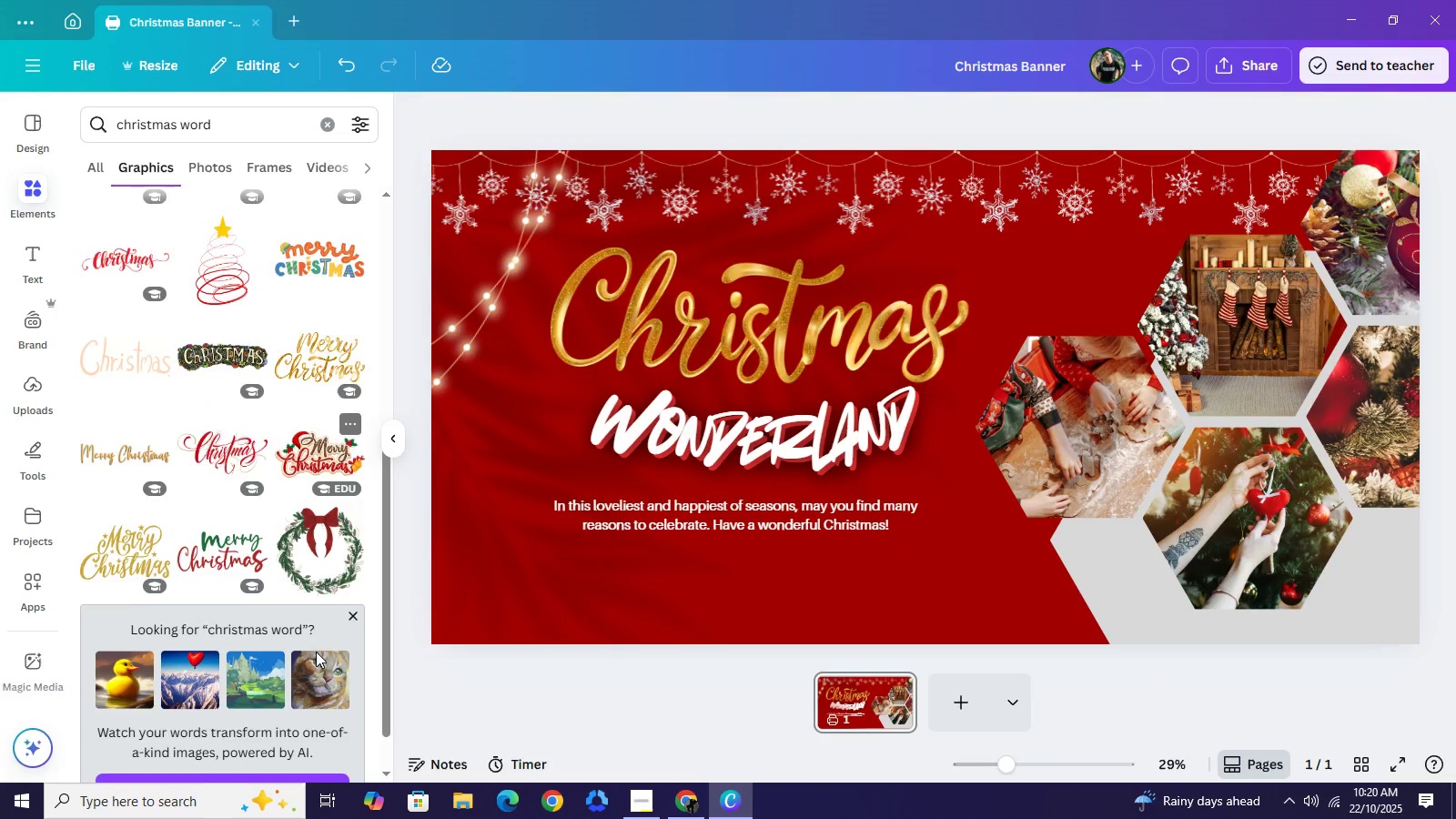 
scroll: coordinate [316, 652], scroll_direction: down, amount: 3.0
 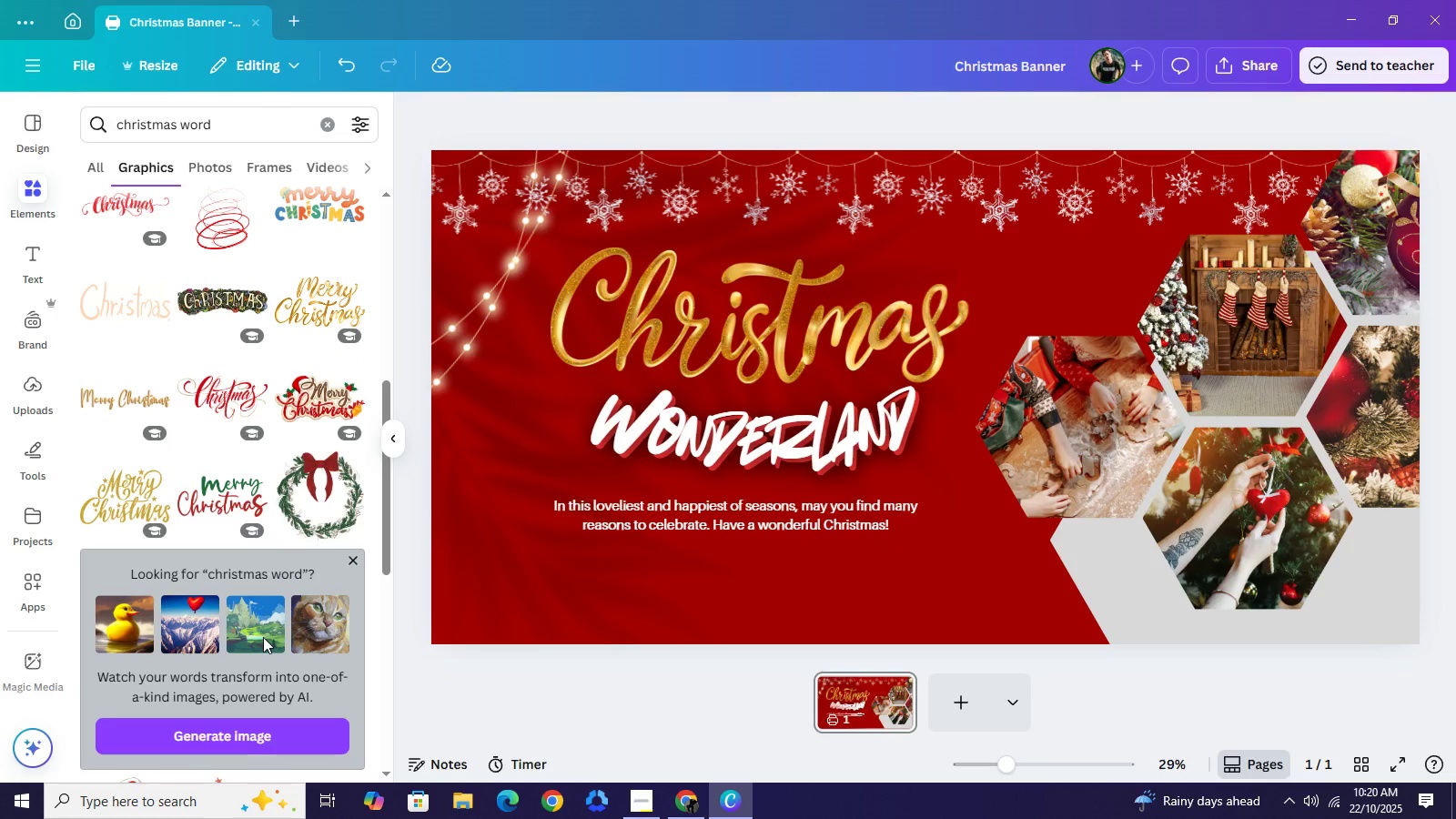 
wait(7.6)
 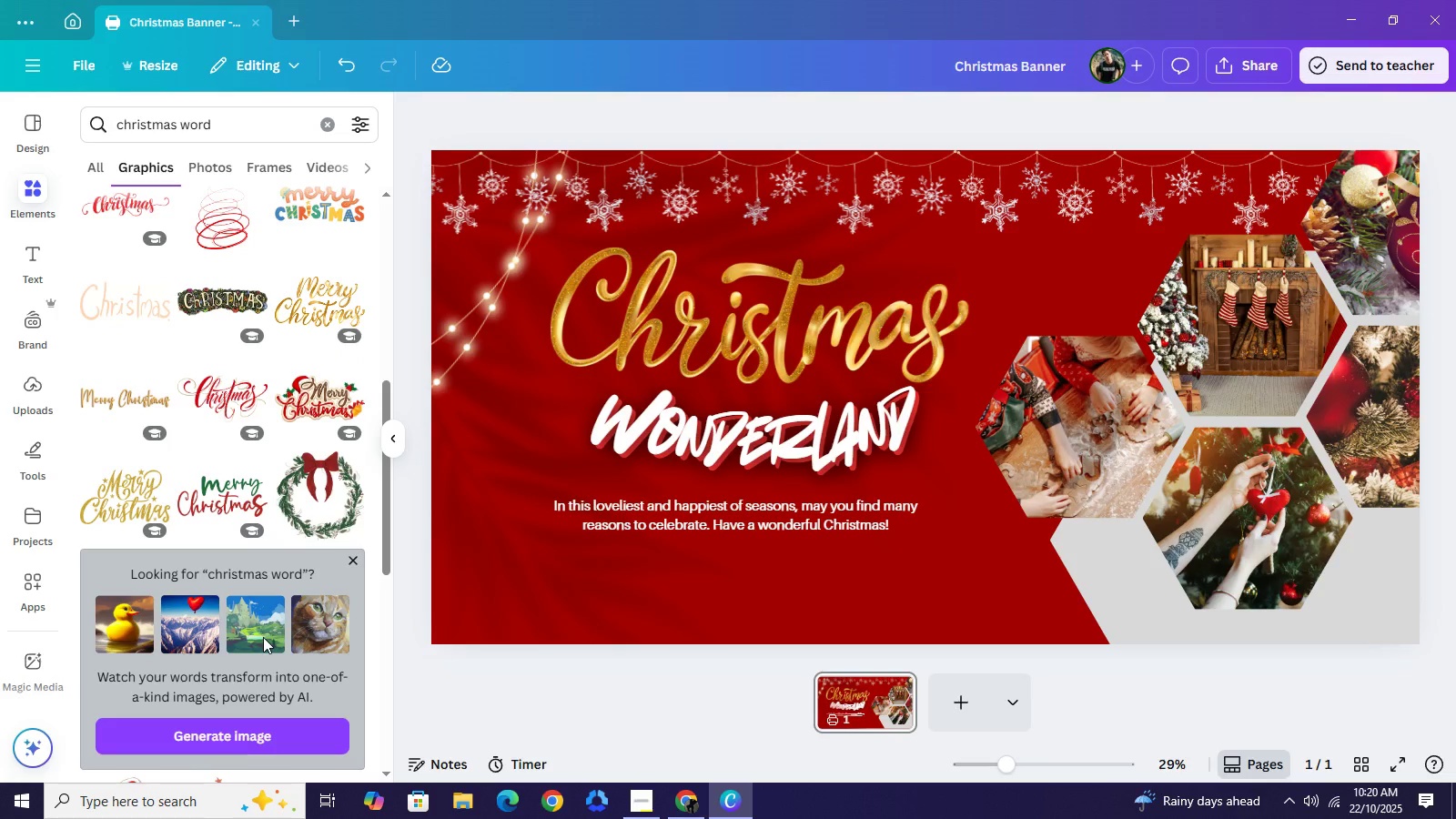 
scroll: coordinate [306, 531], scroll_direction: down, amount: 10.0
 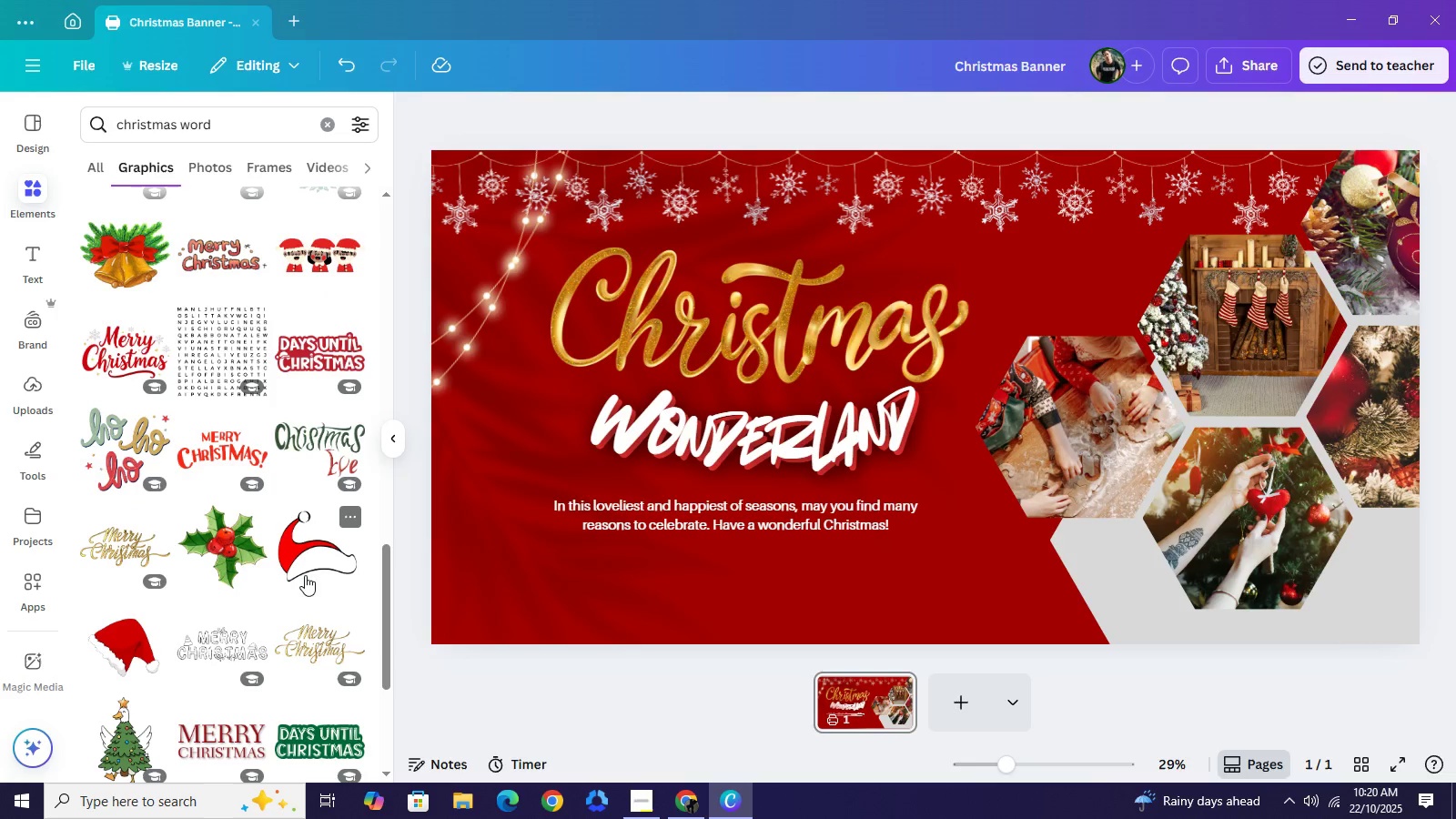 
scroll: coordinate [304, 587], scroll_direction: down, amount: 1.0
 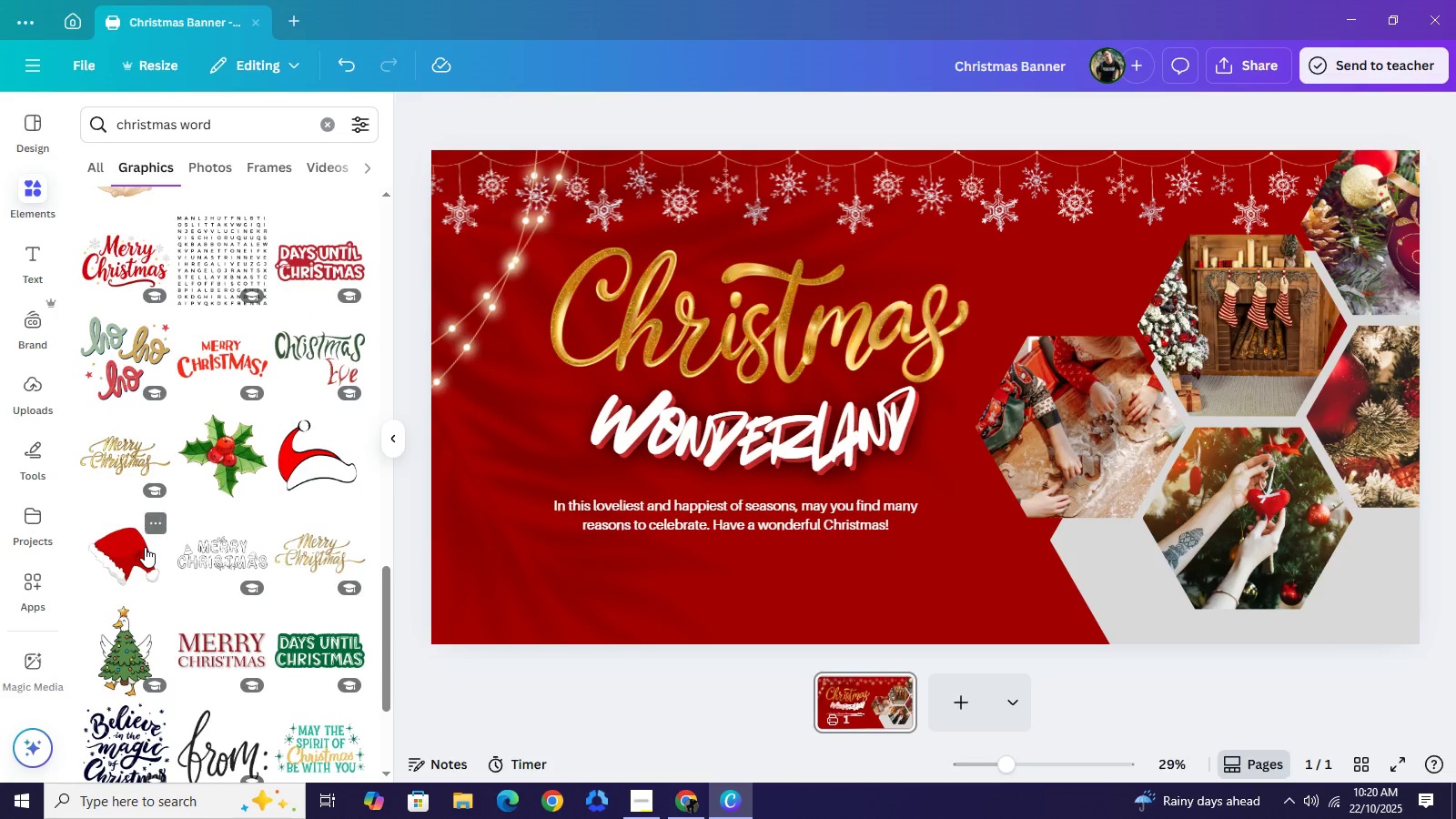 
left_click([145, 547])
 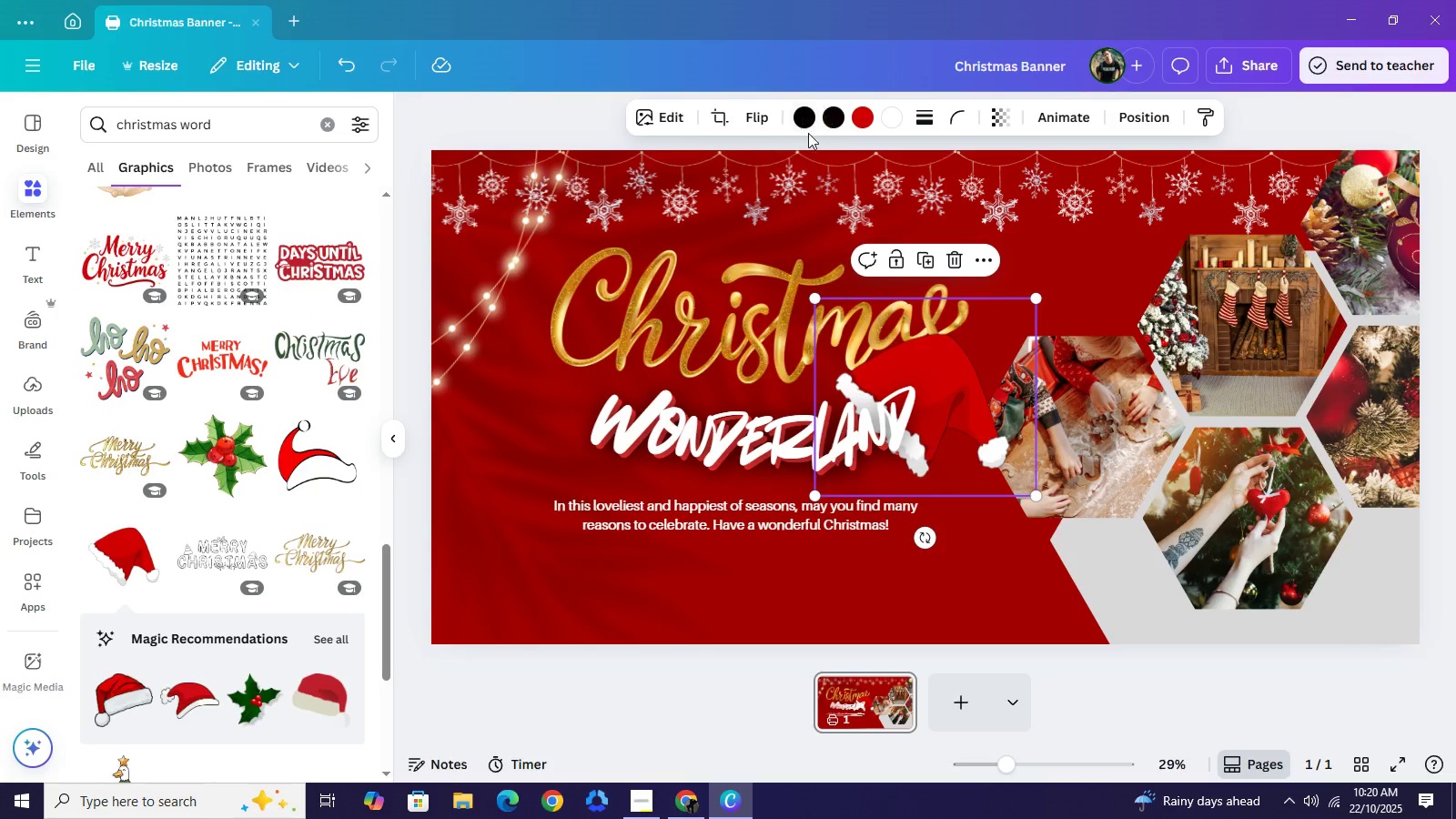 
left_click([737, 119])
 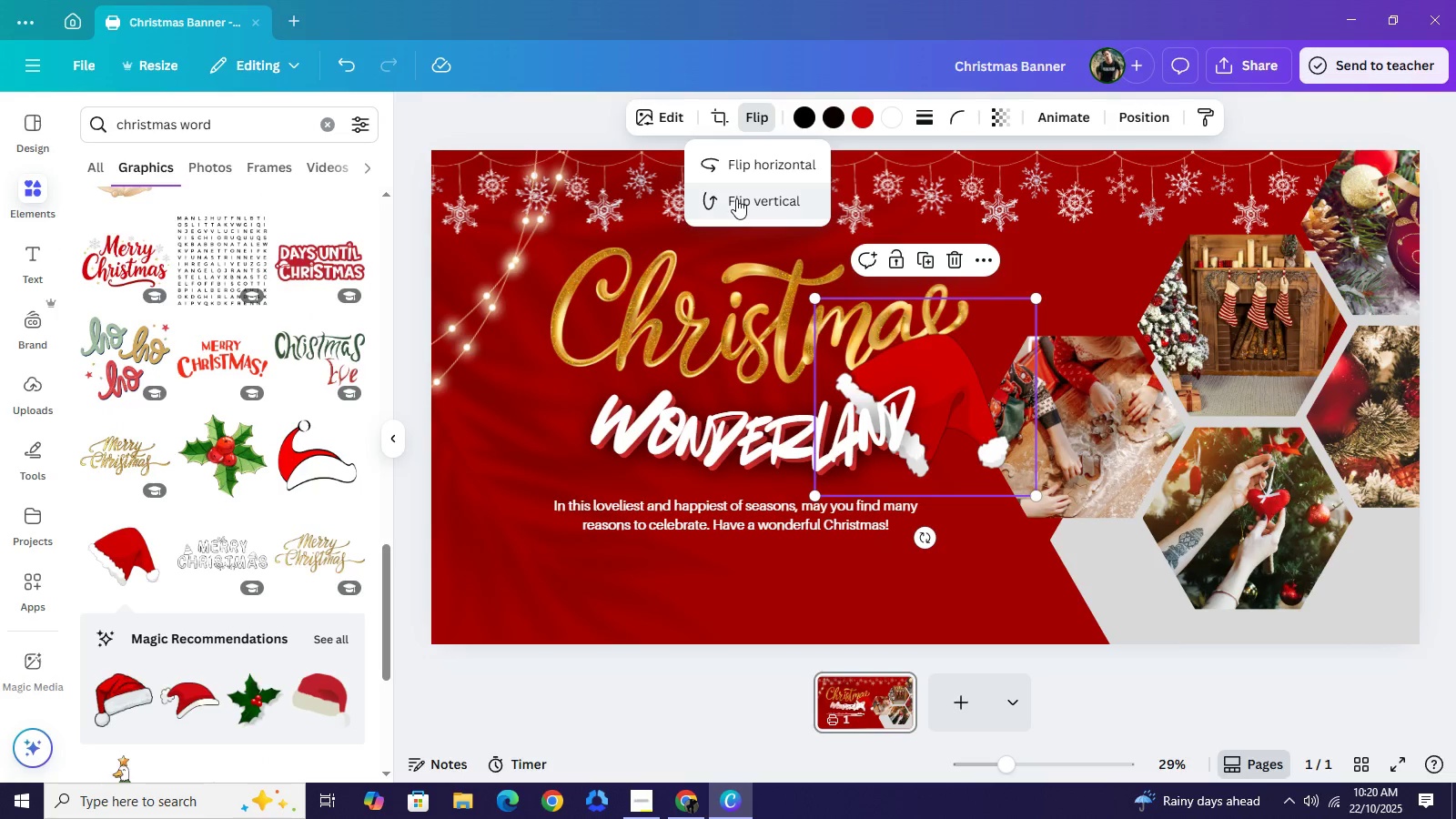 
left_click_drag(start_coordinate=[736, 198], to_coordinate=[733, 157])
 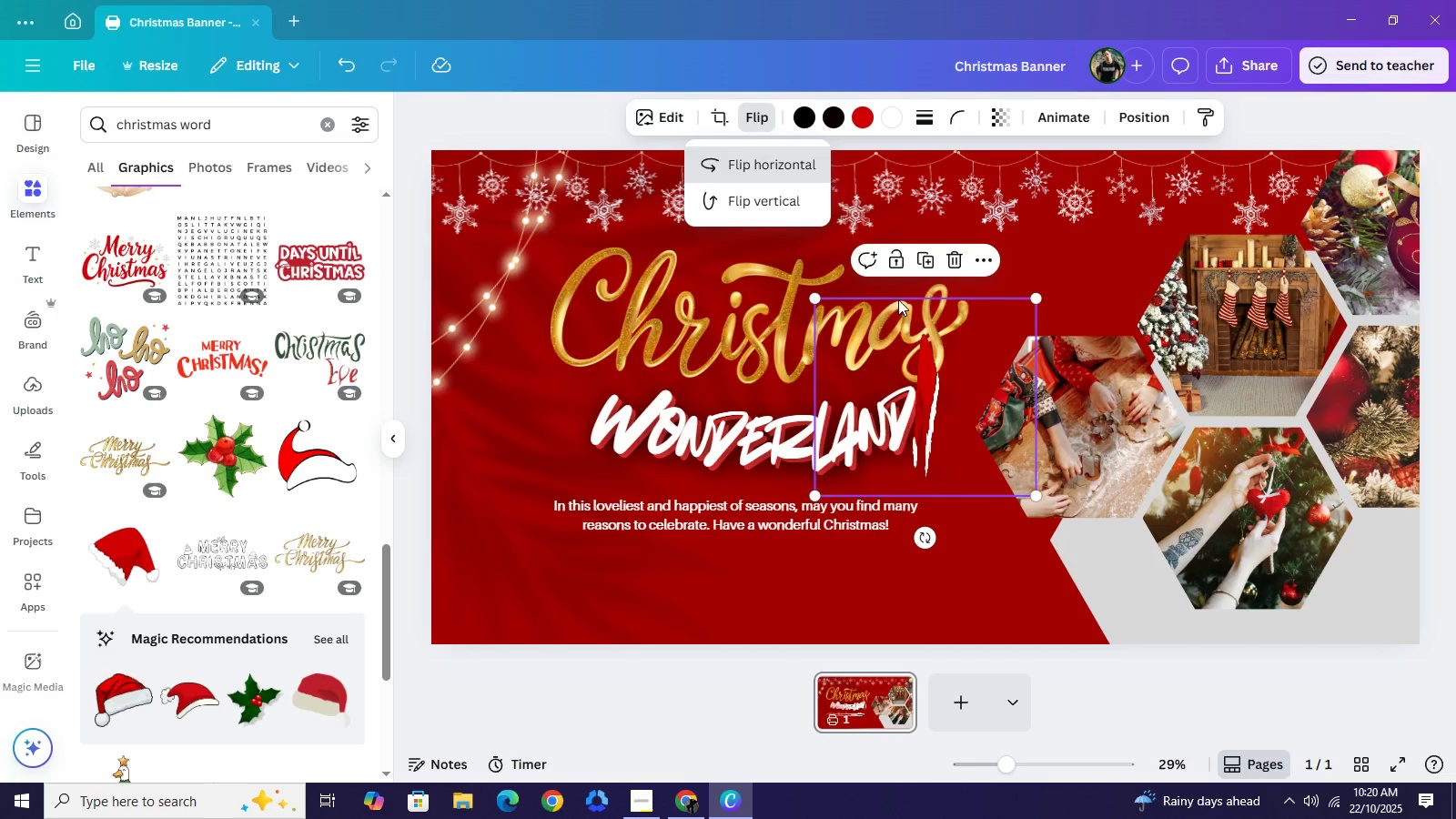 
left_click([733, 157])
 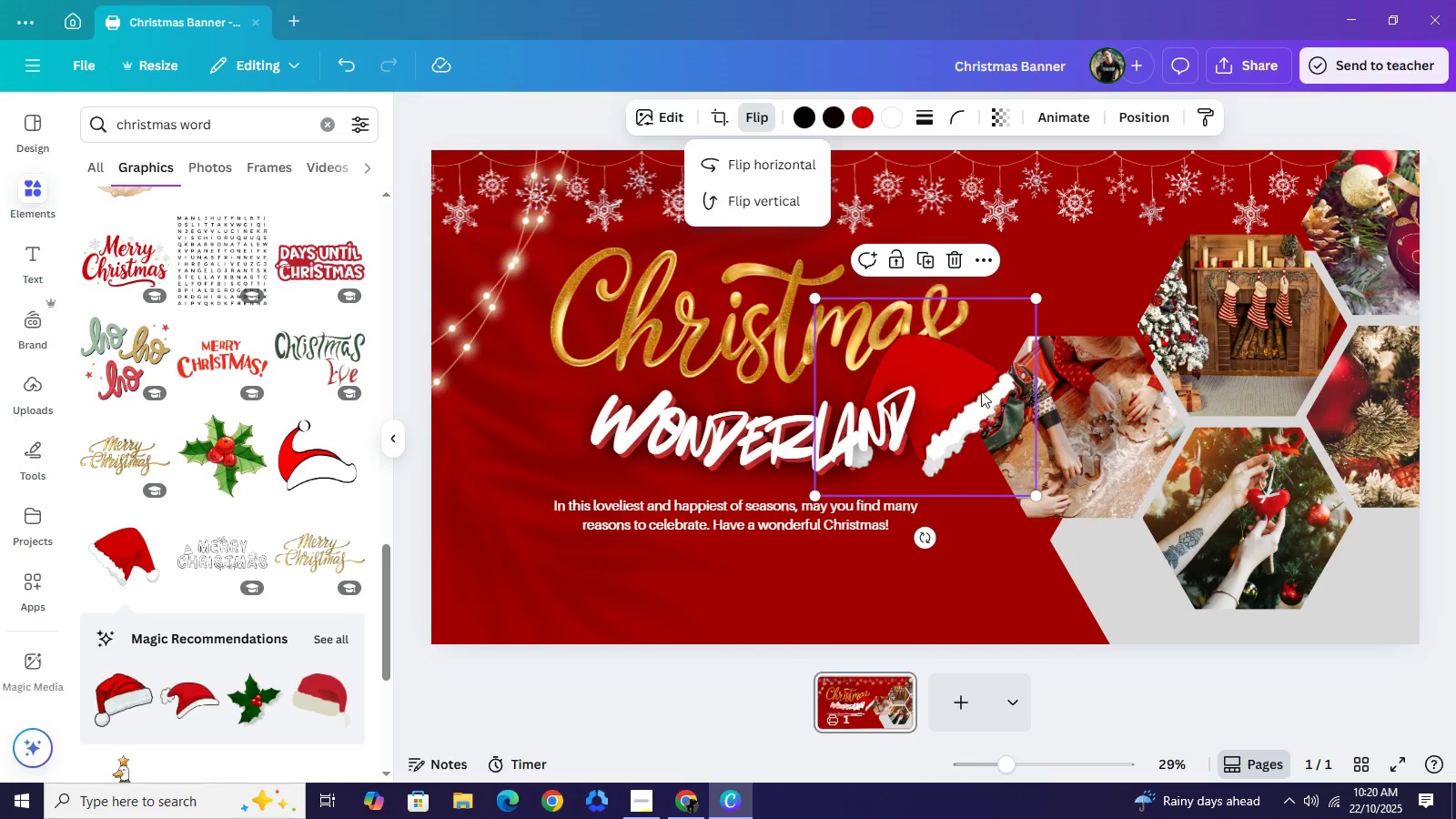 
left_click_drag(start_coordinate=[984, 391], to_coordinate=[585, 249])
 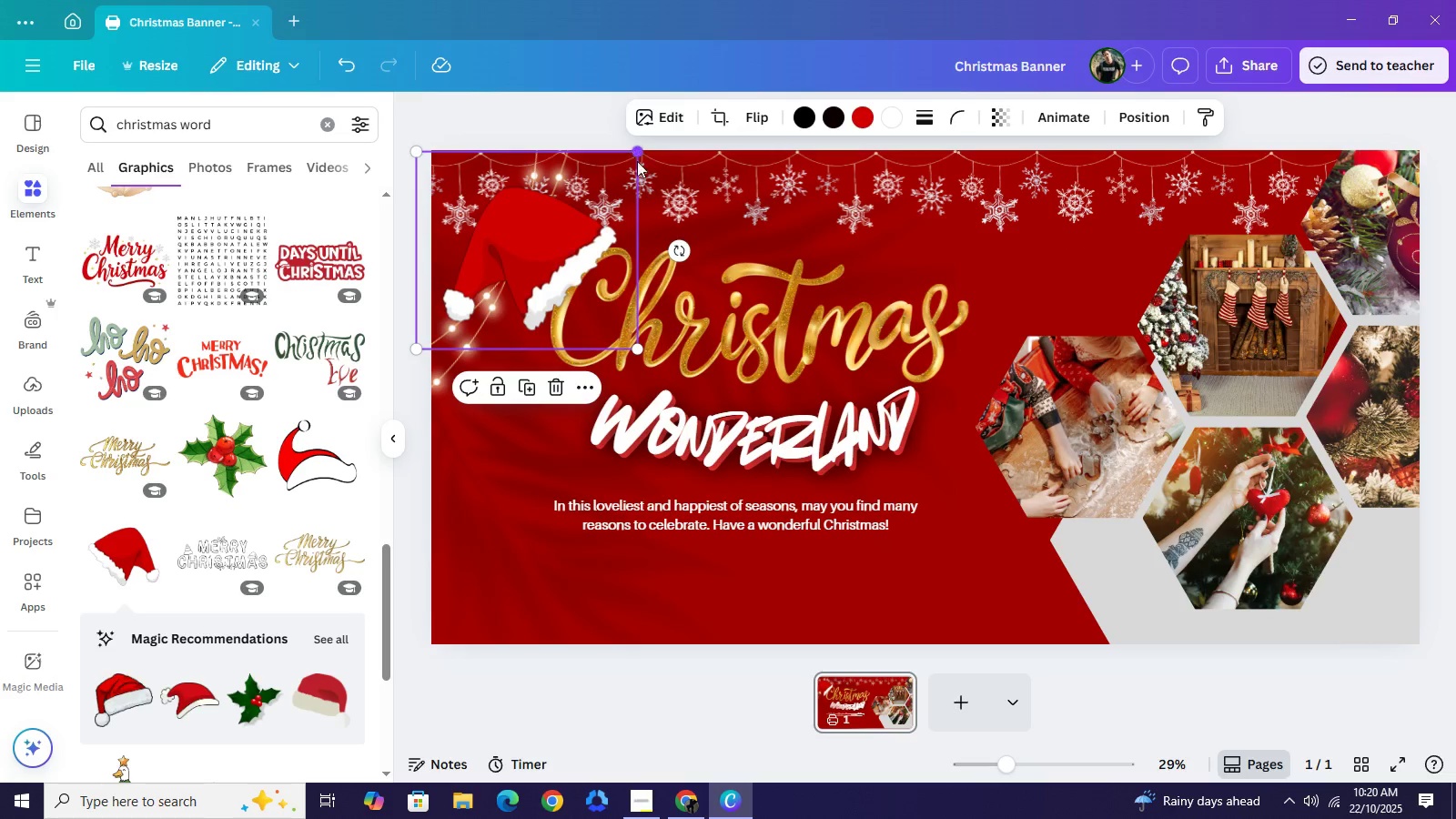 
left_click_drag(start_coordinate=[638, 152], to_coordinate=[576, 251])
 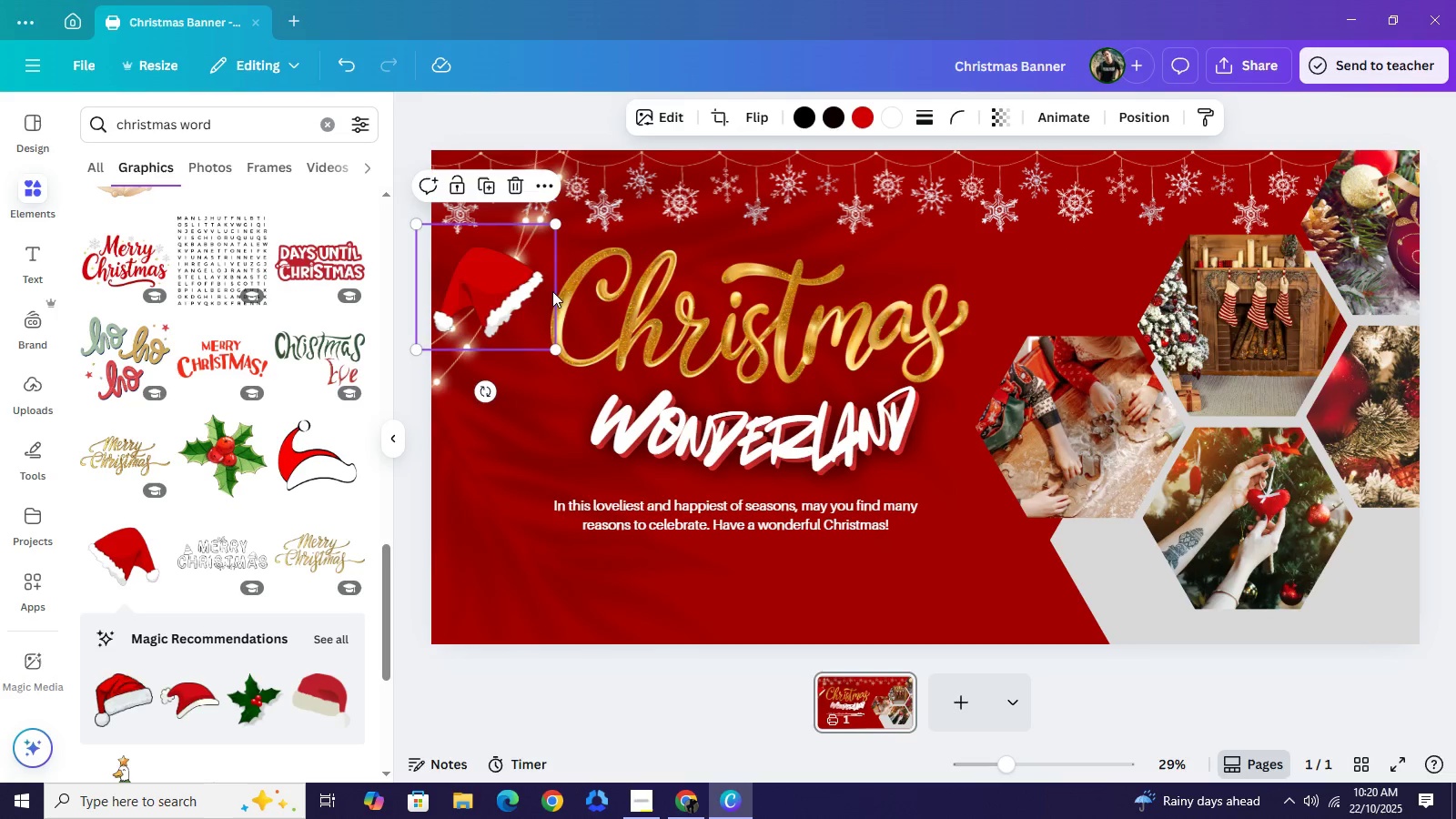 
left_click_drag(start_coordinate=[505, 298], to_coordinate=[579, 266])
 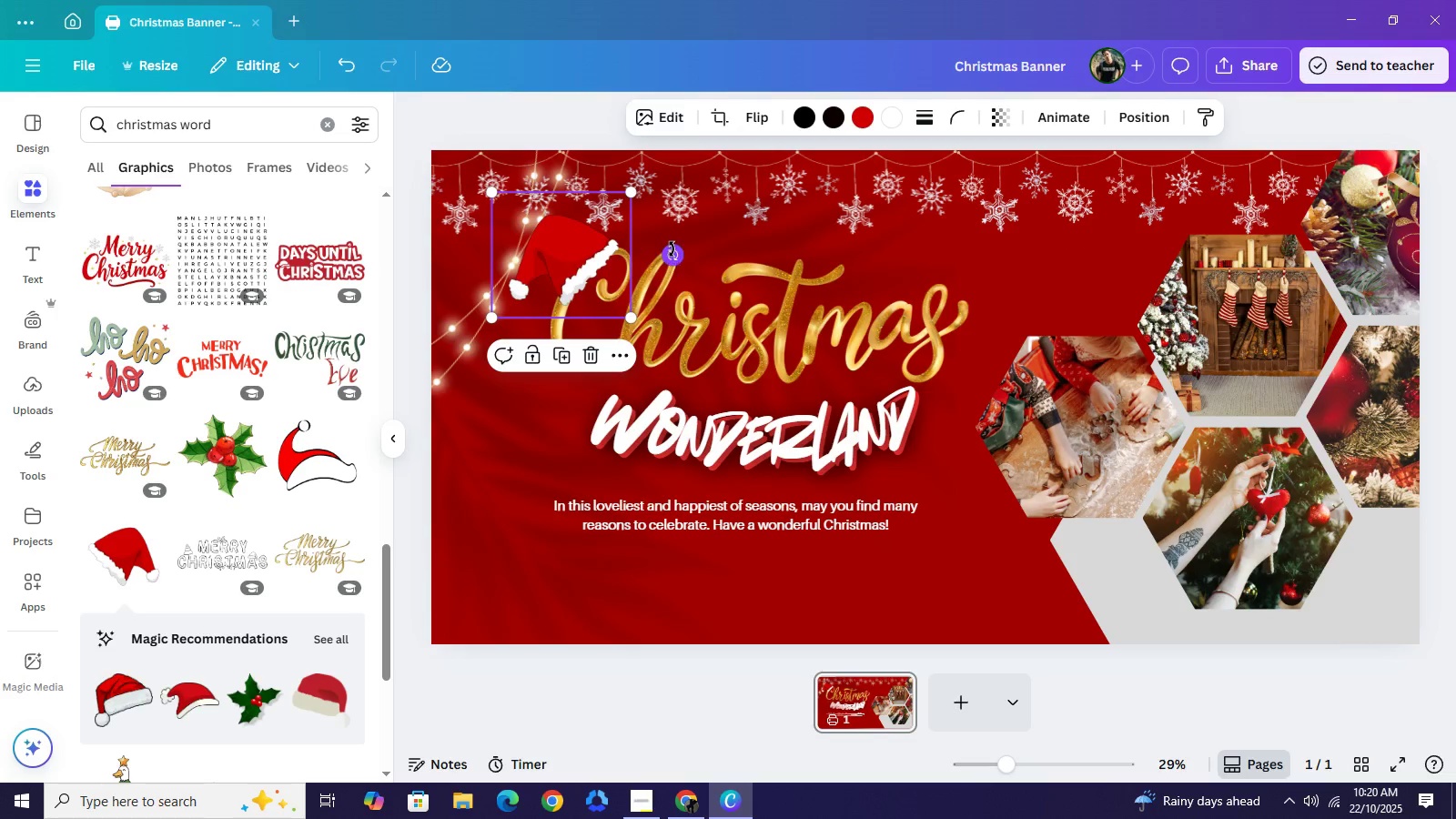 
left_click_drag(start_coordinate=[672, 249], to_coordinate=[682, 278])
 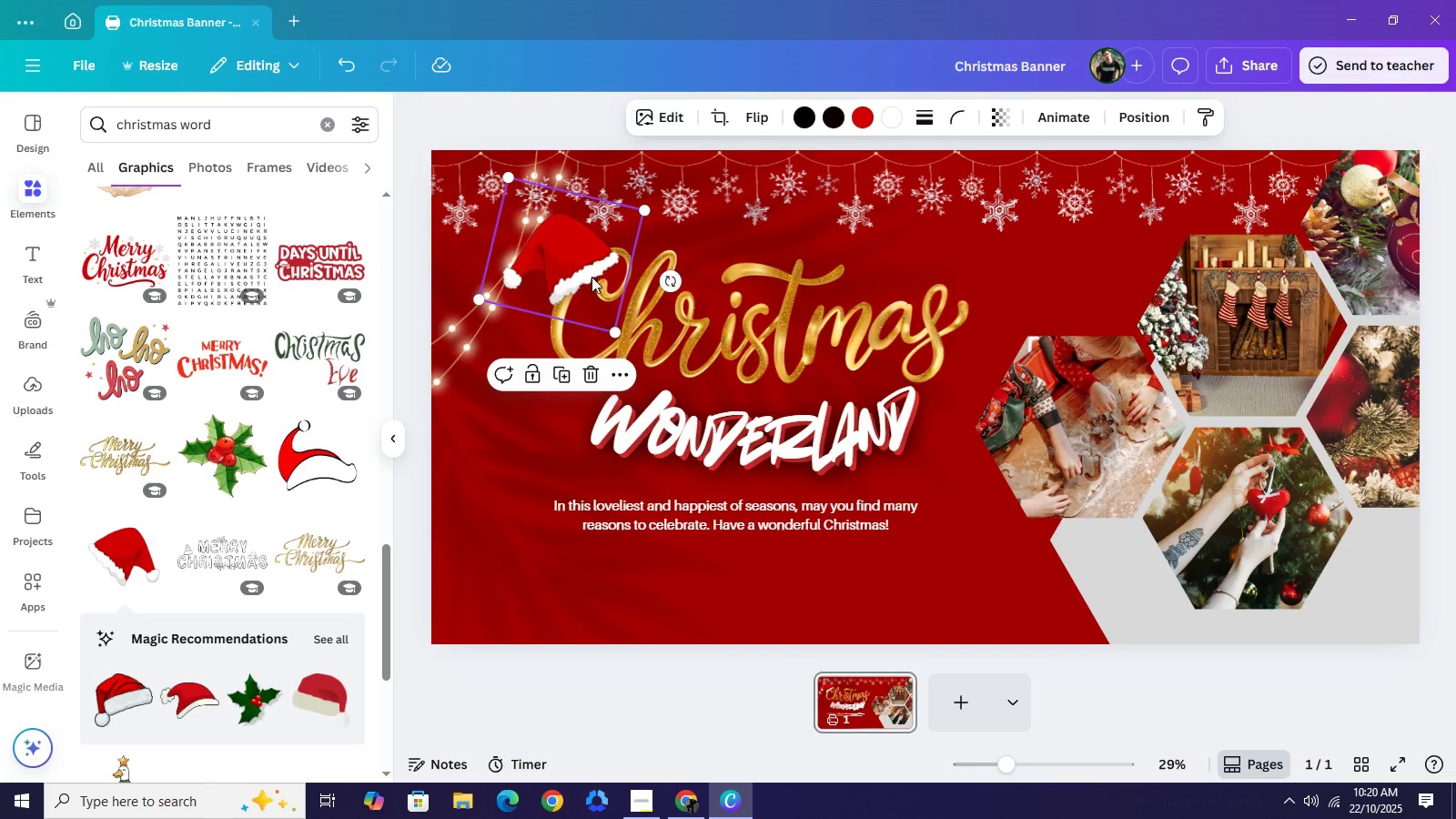 
left_click_drag(start_coordinate=[592, 277], to_coordinate=[599, 266])
 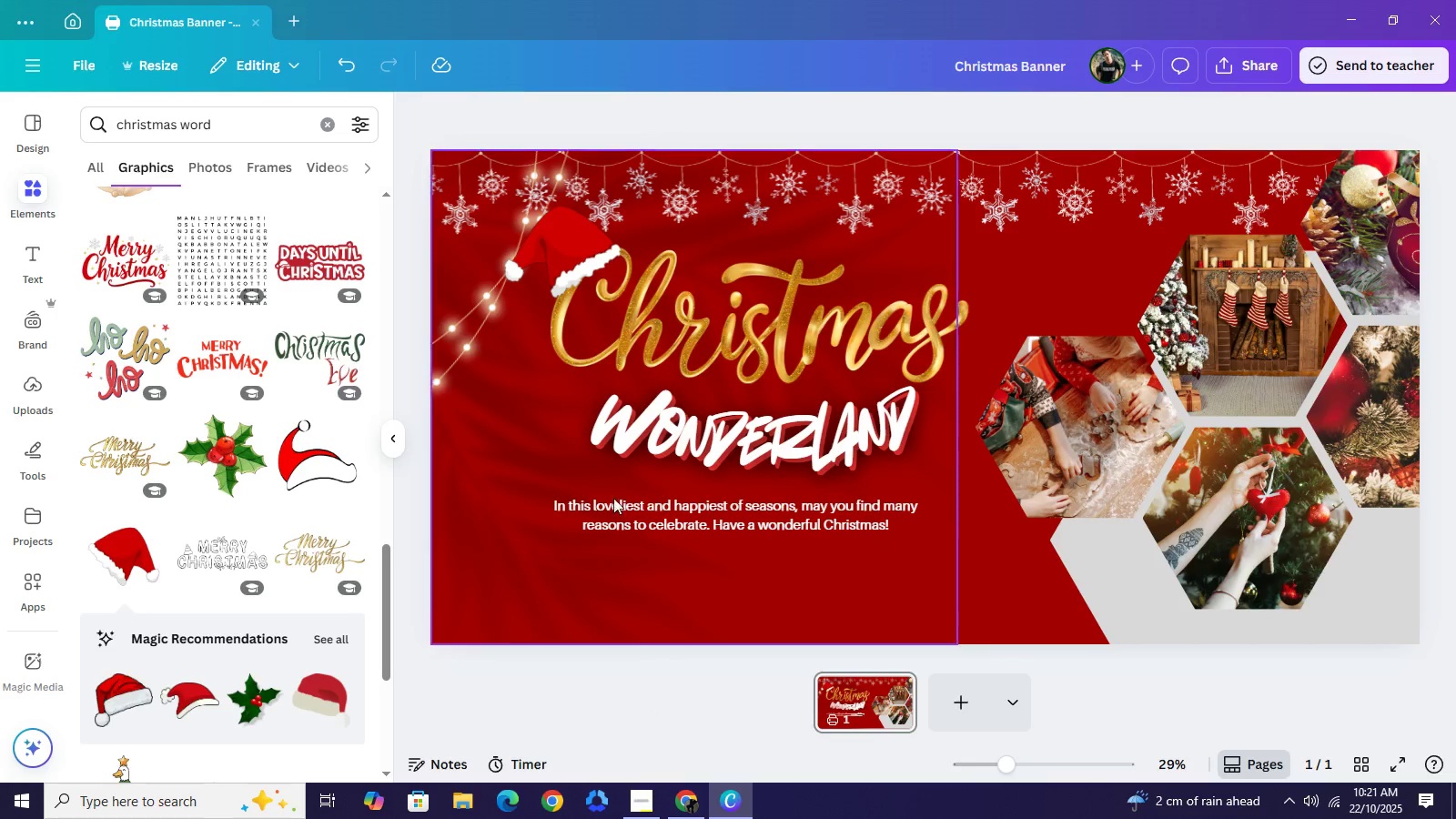 
left_click([579, 258])
 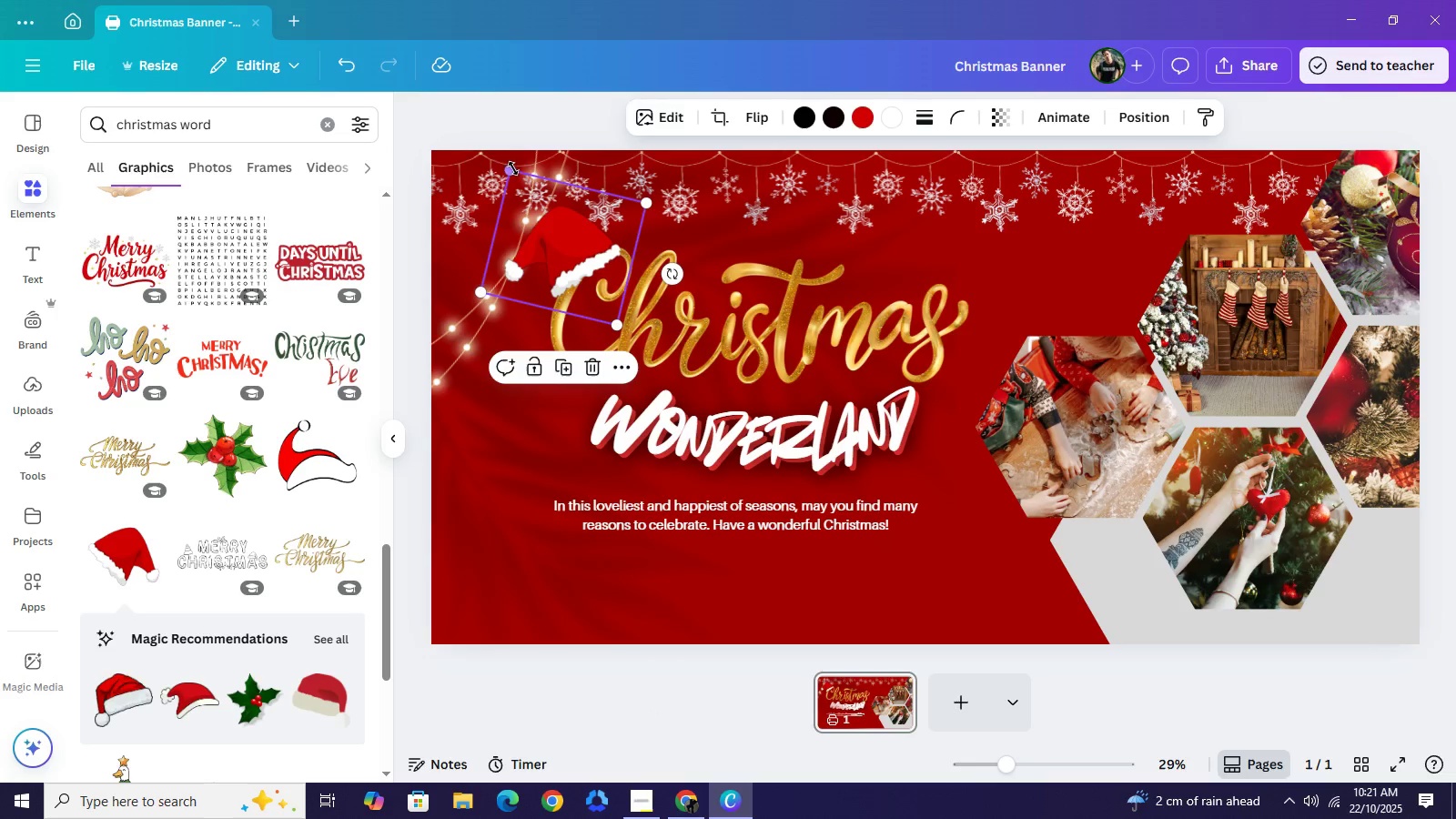 
left_click_drag(start_coordinate=[511, 168], to_coordinate=[533, 196])
 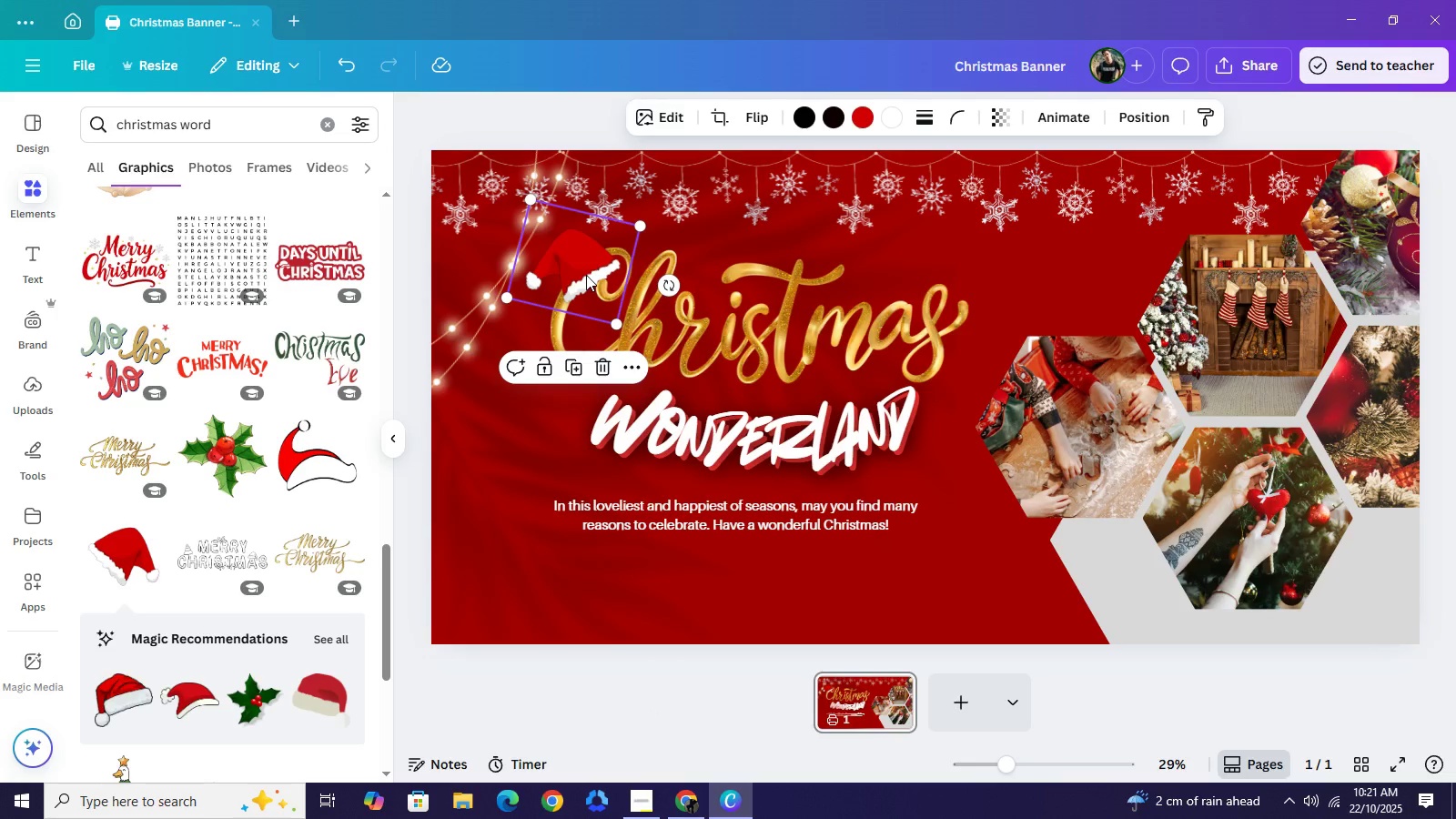 
left_click_drag(start_coordinate=[590, 280], to_coordinate=[589, 262])
 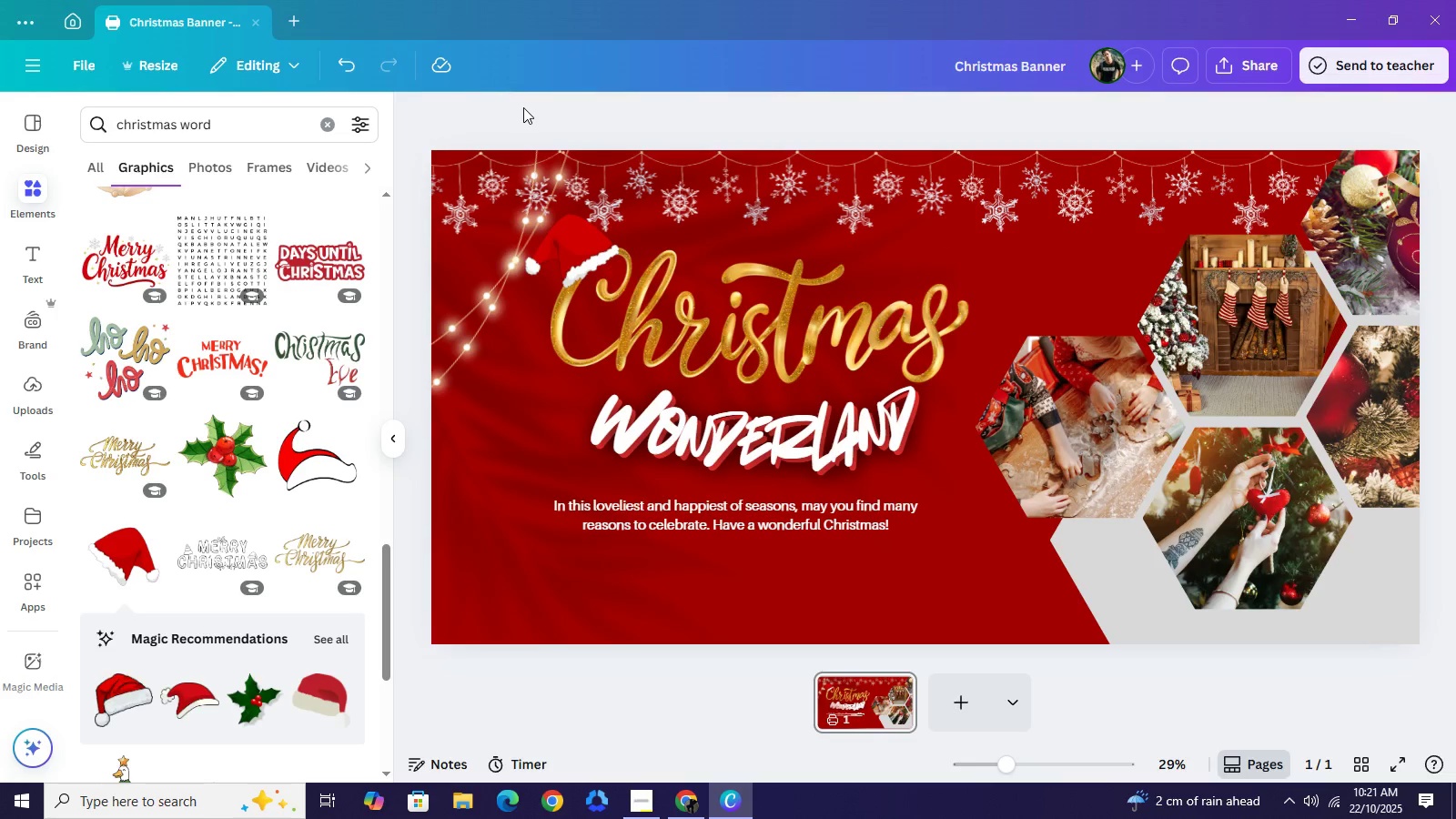 
left_click([523, 107])
 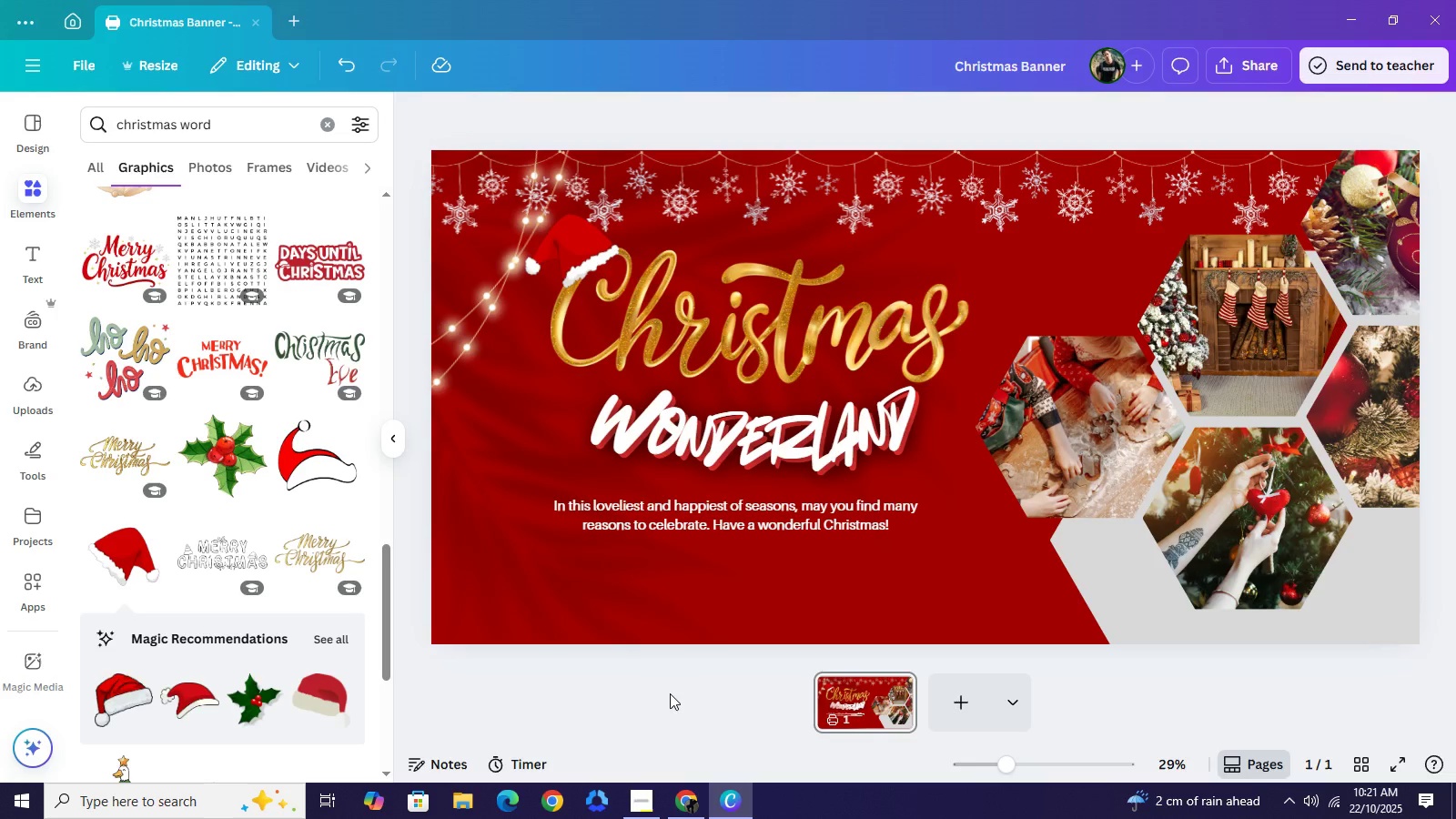 
left_click([670, 693])
 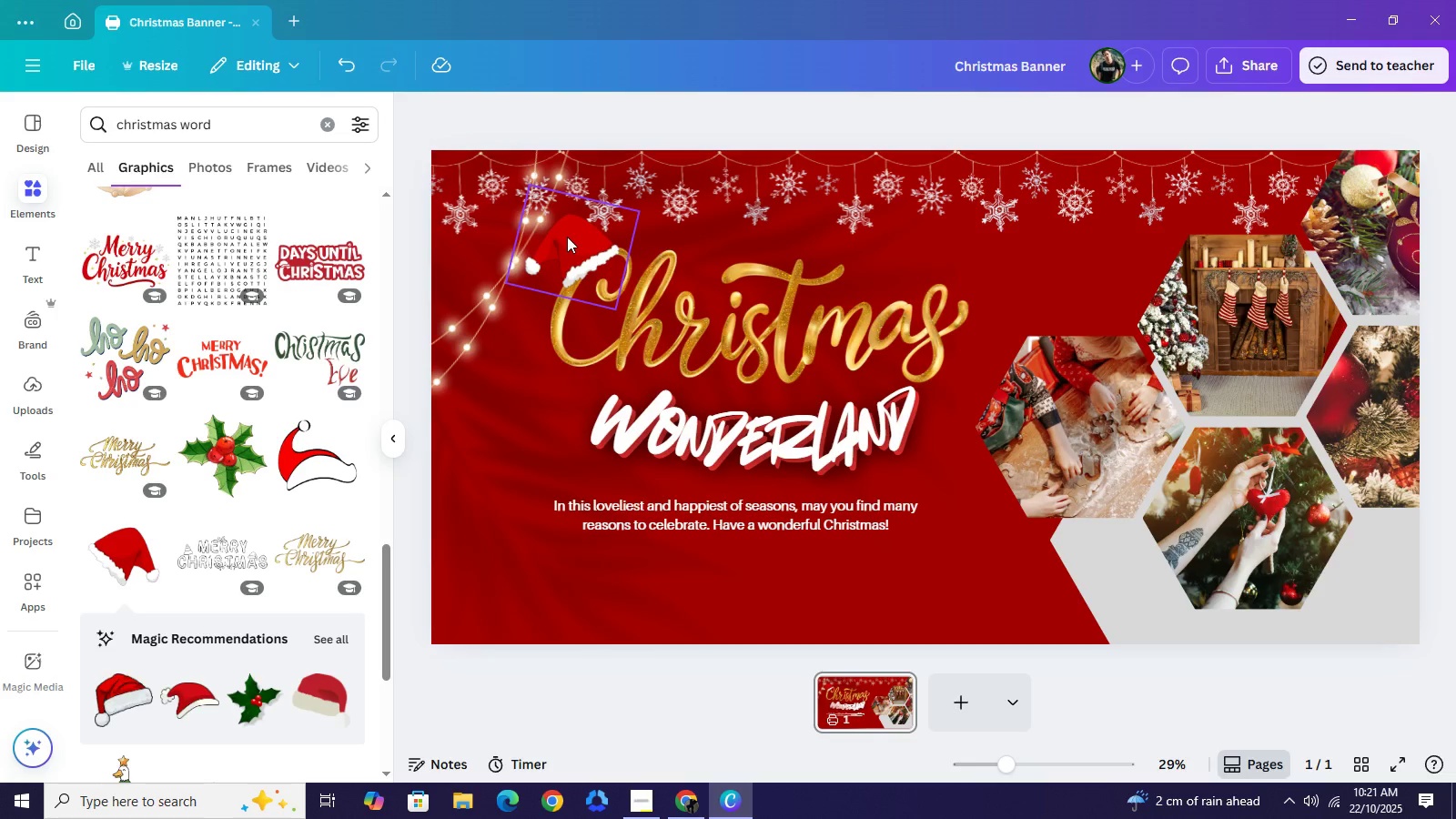 
left_click([567, 237])
 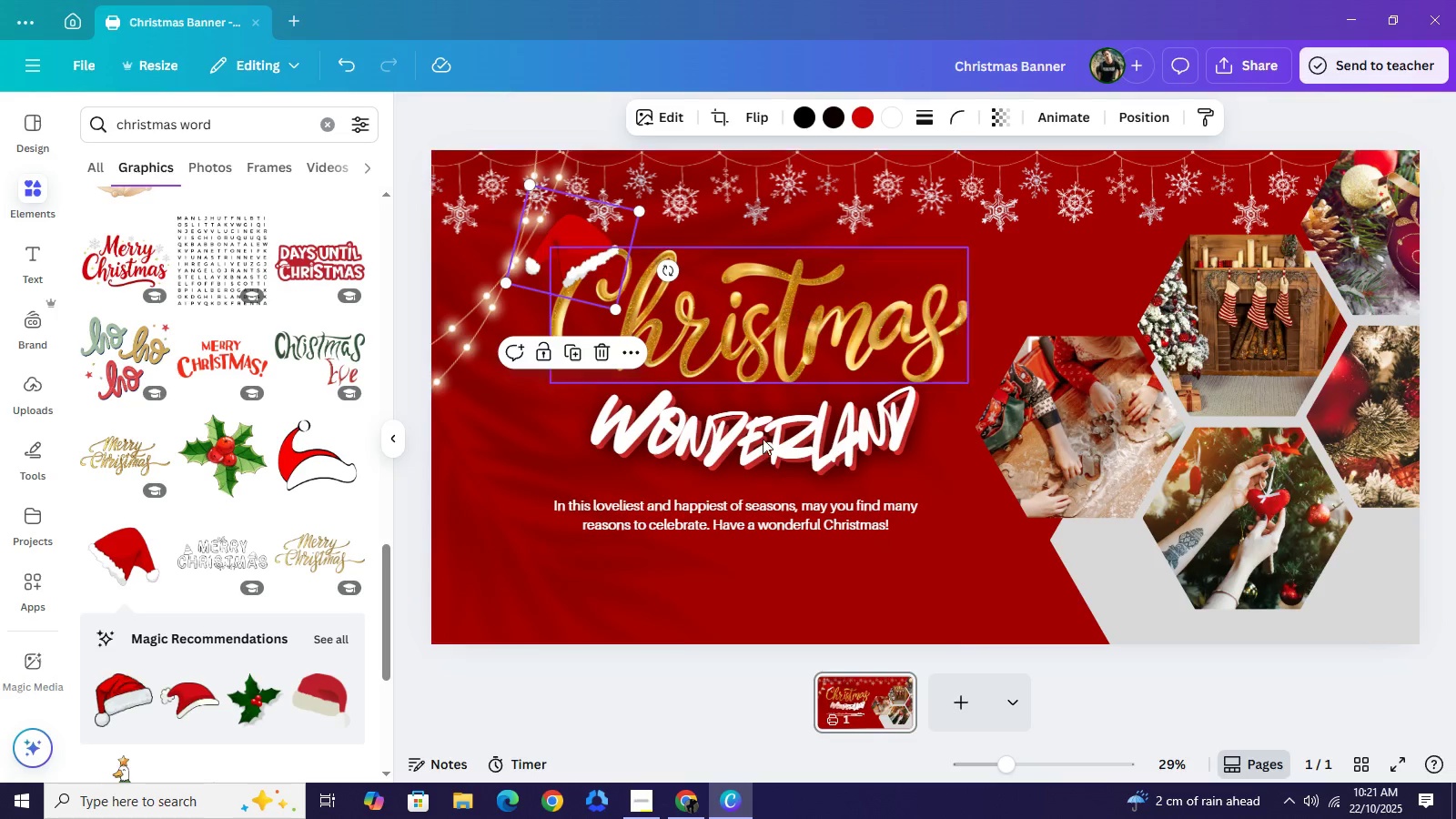 
left_click([637, 712])
 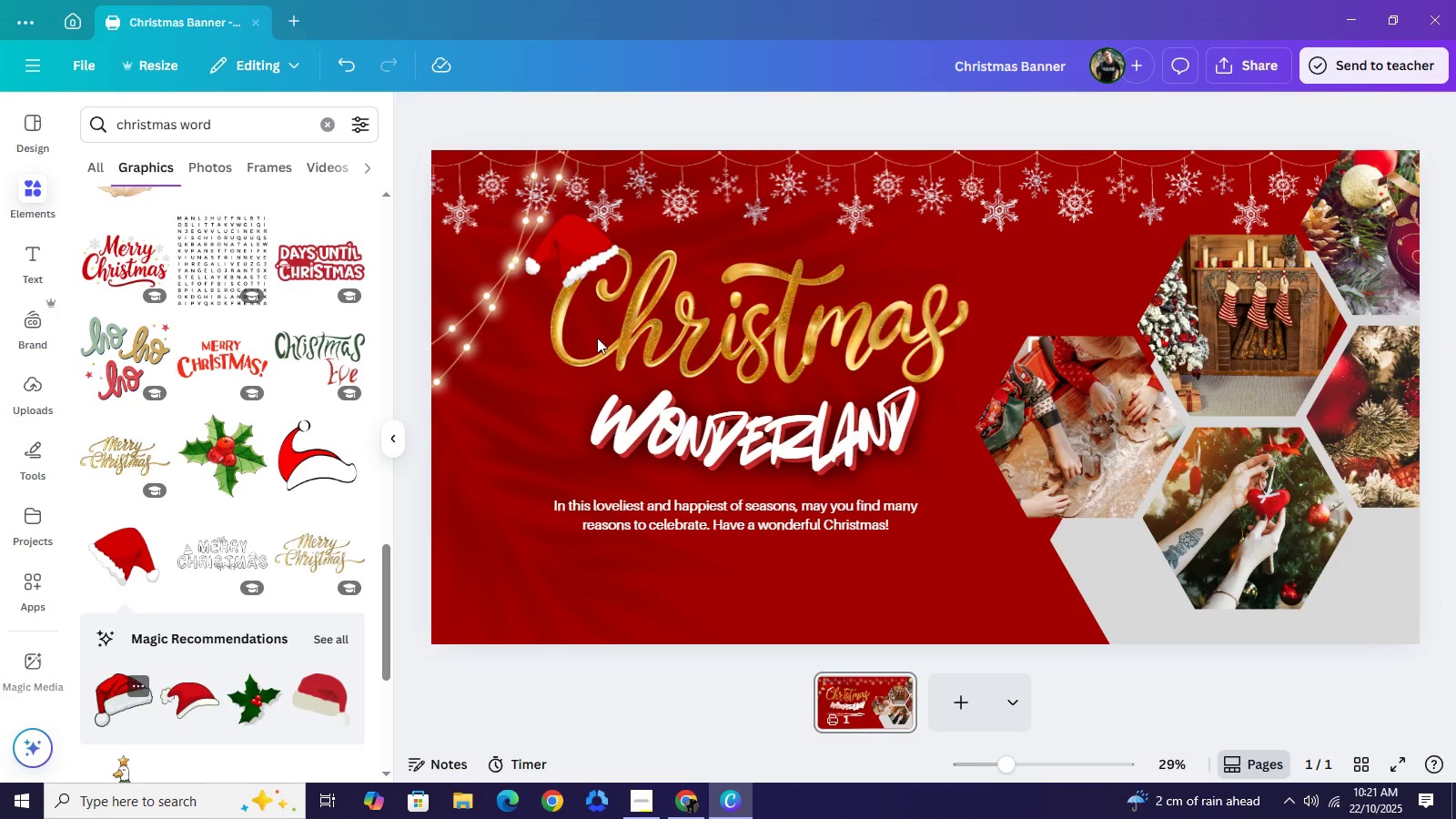 
wait(5.14)
 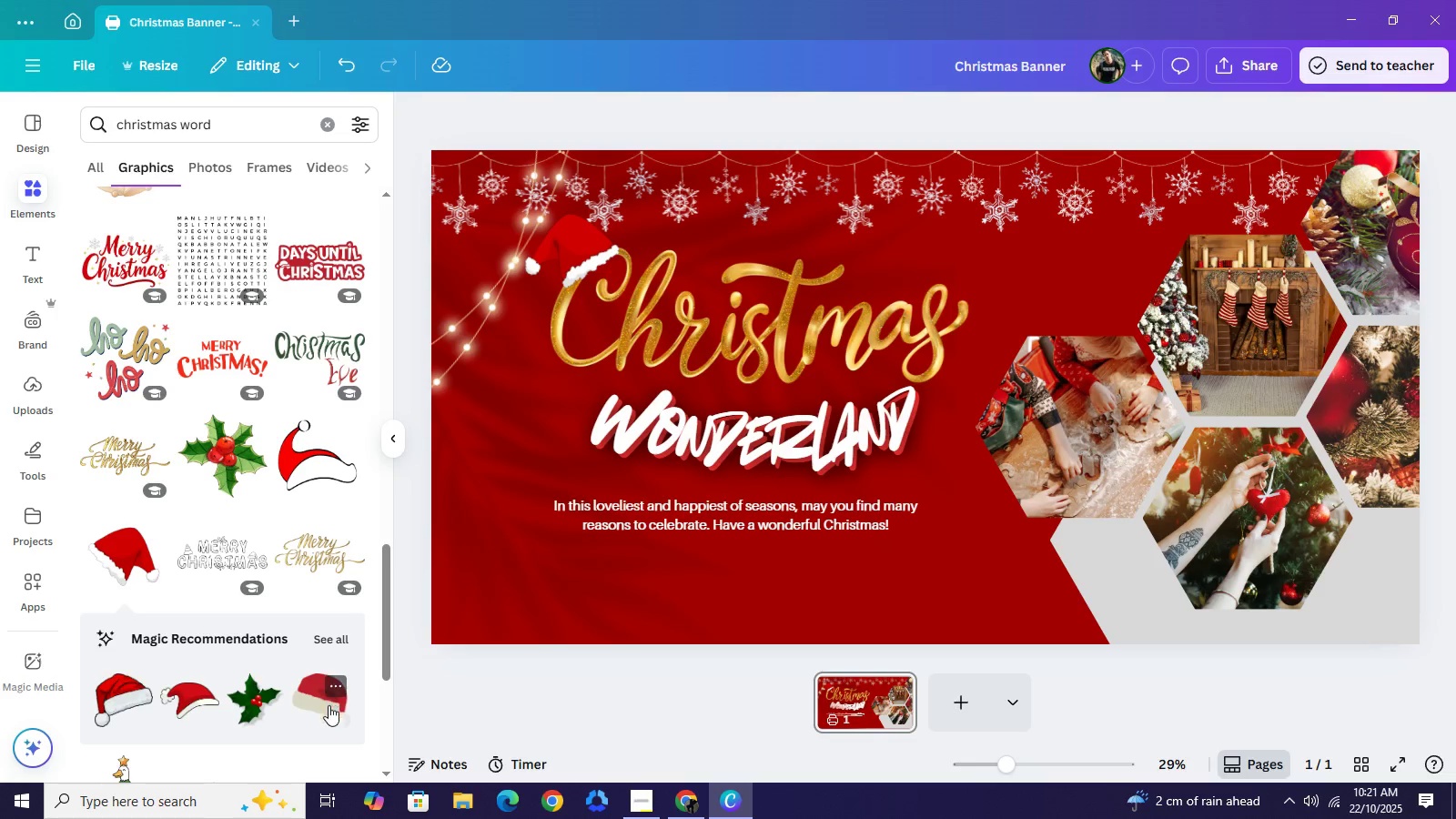 
left_click([592, 261])
 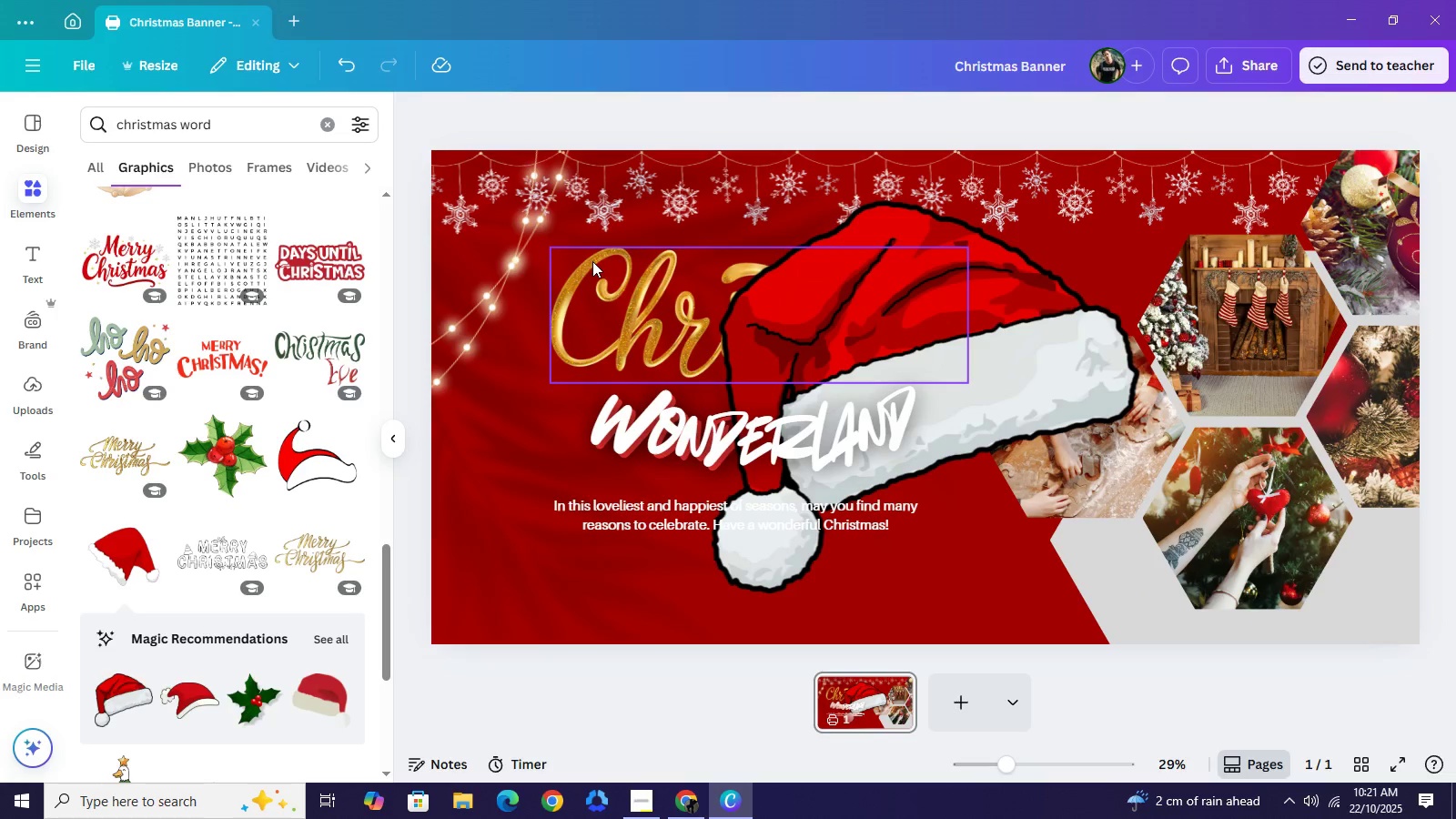 
key(Backspace)
 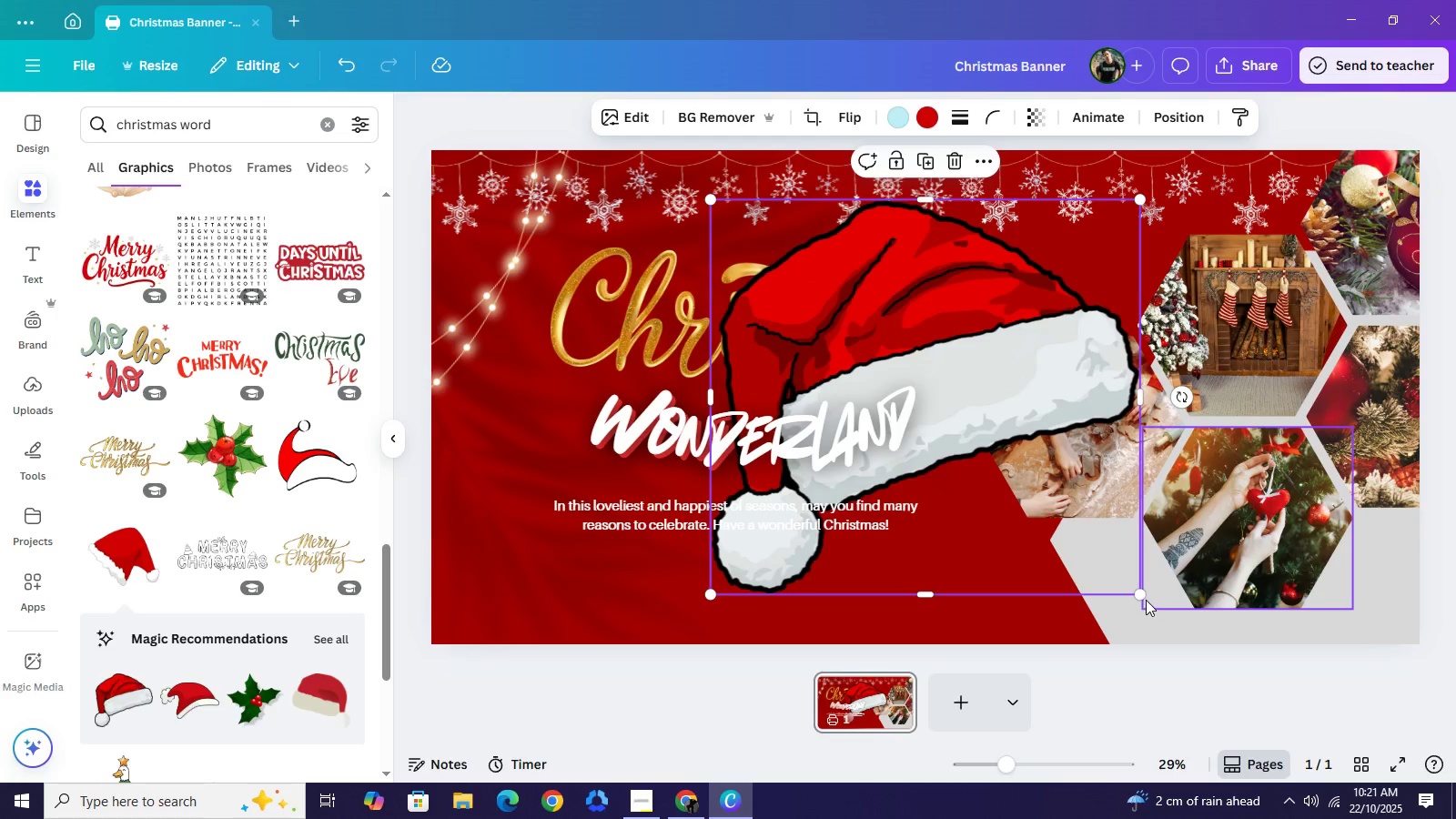 
left_click_drag(start_coordinate=[1141, 596], to_coordinate=[850, 323])
 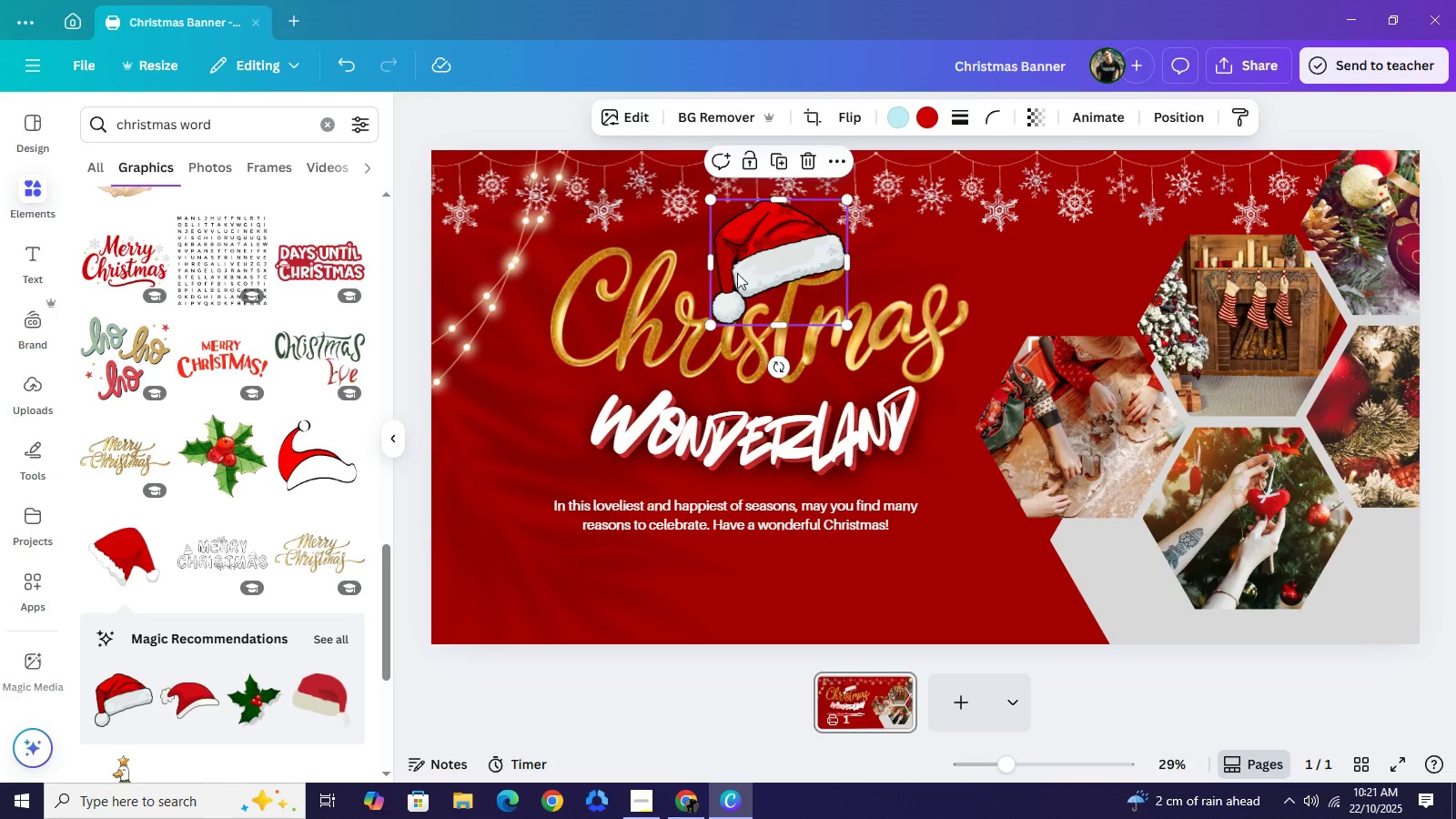 
left_click_drag(start_coordinate=[768, 277], to_coordinate=[564, 260])
 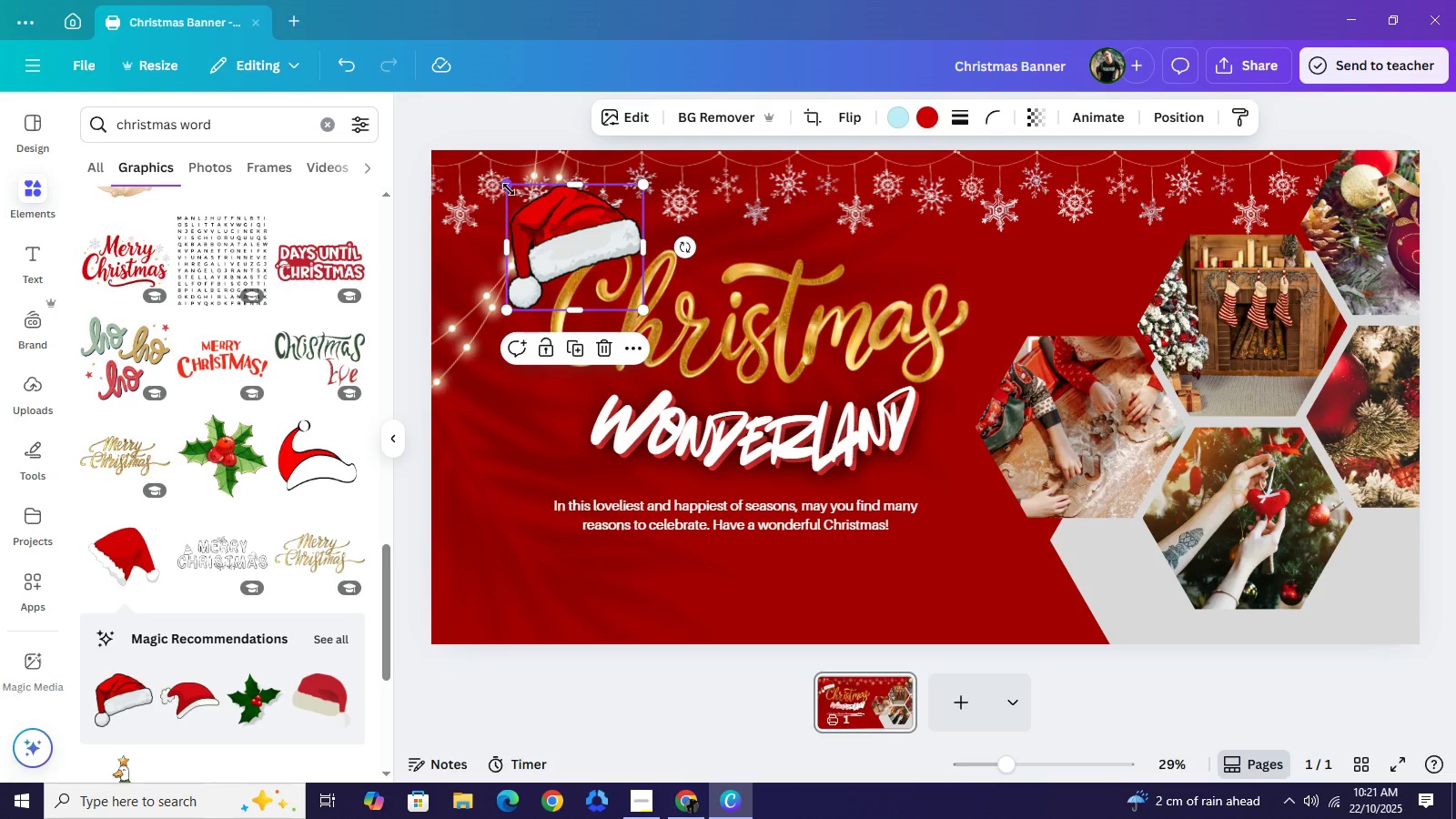 
left_click_drag(start_coordinate=[506, 187], to_coordinate=[544, 214])
 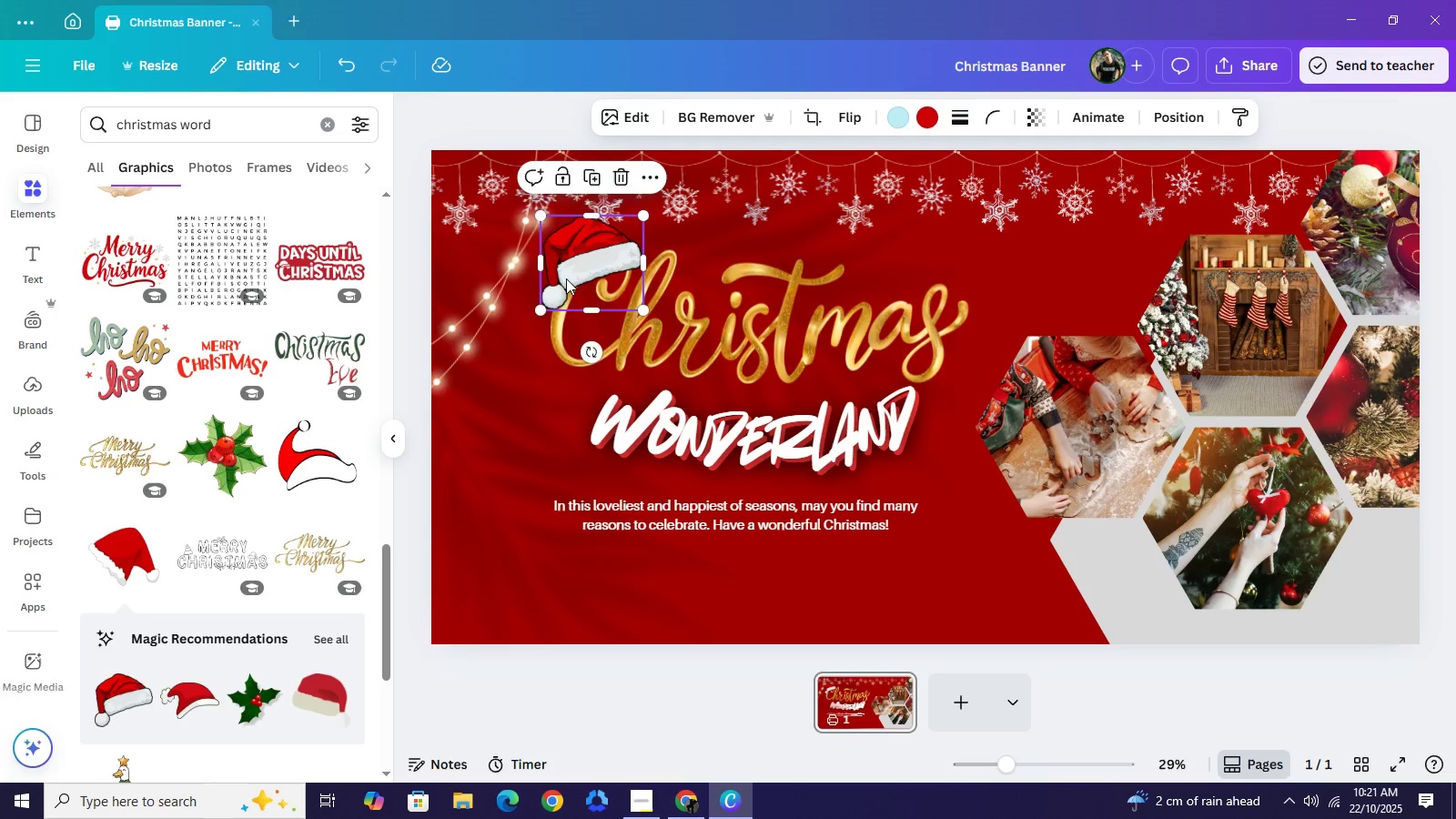 
left_click_drag(start_coordinate=[571, 280], to_coordinate=[560, 278])
 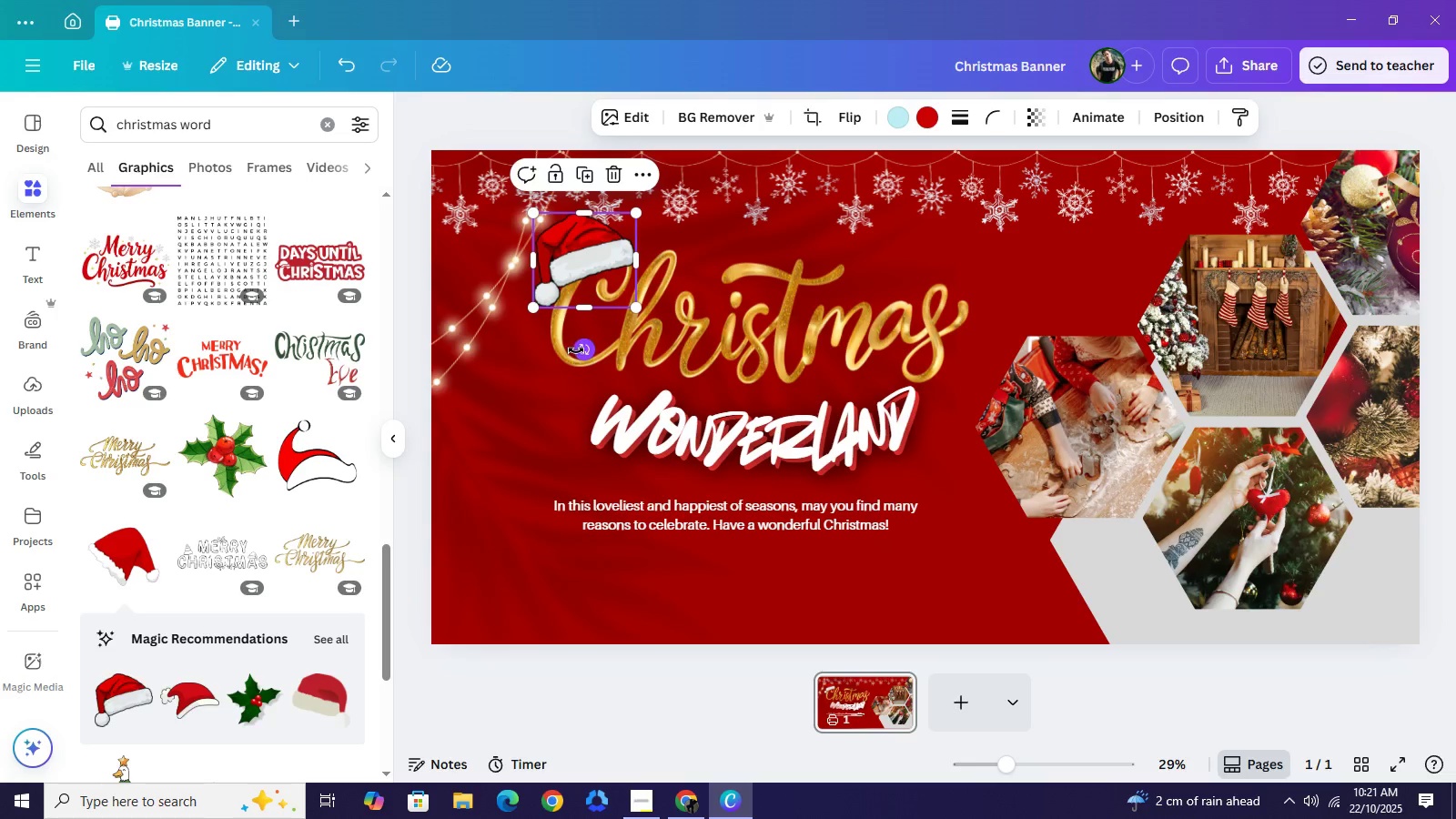 
left_click_drag(start_coordinate=[574, 350], to_coordinate=[603, 365])
 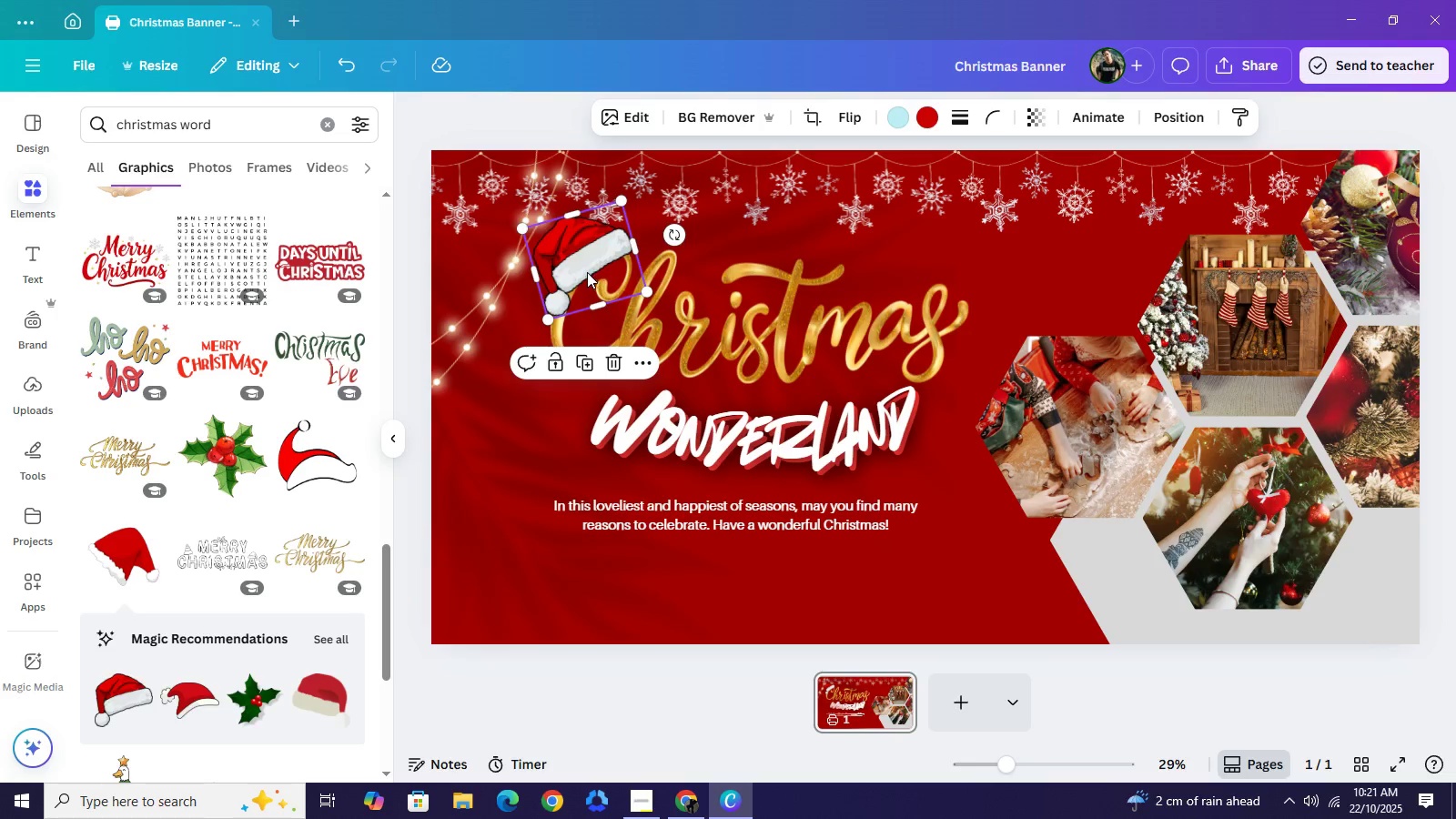 
left_click_drag(start_coordinate=[590, 273], to_coordinate=[580, 274])
 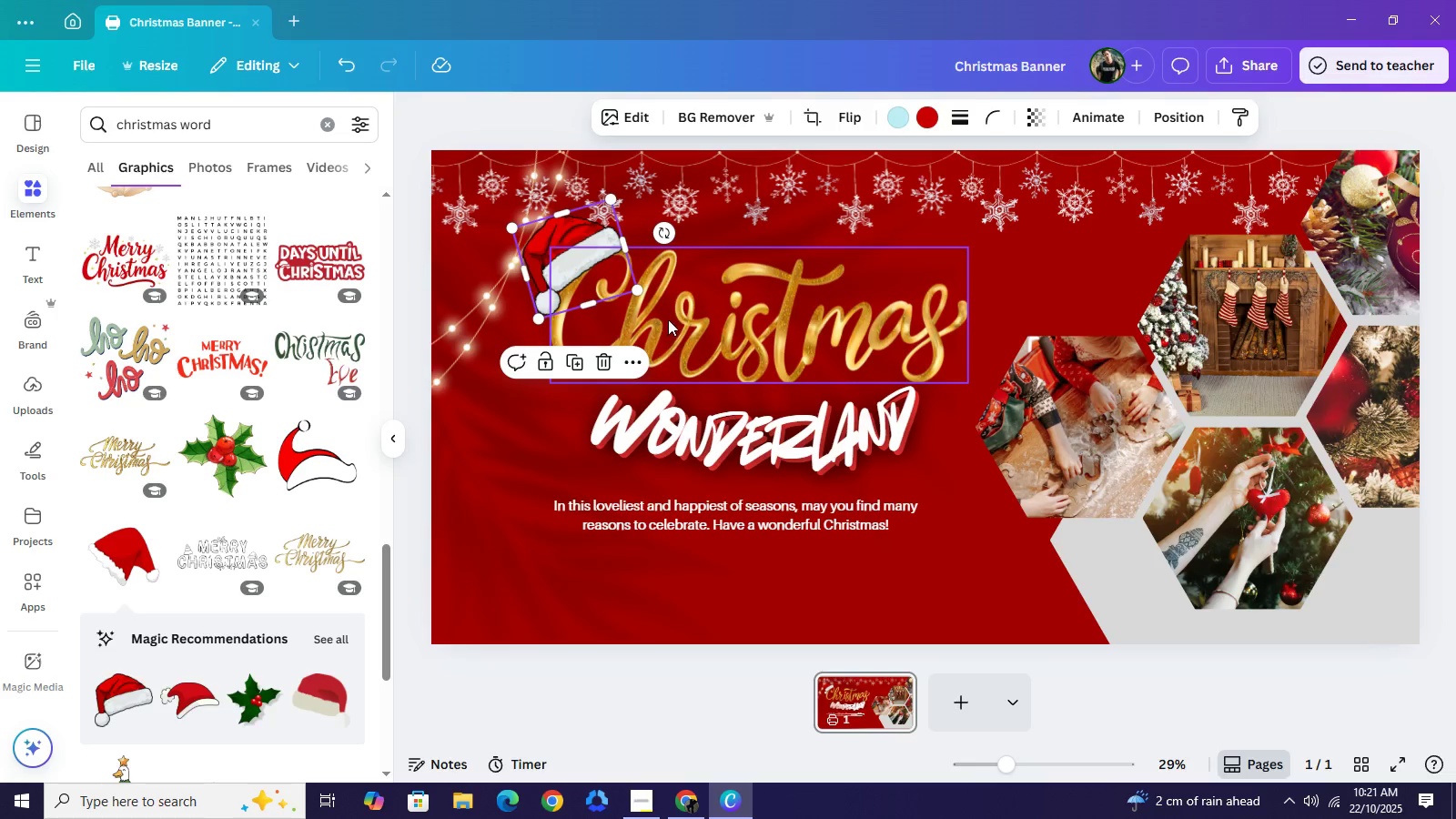 
wait(7.96)
 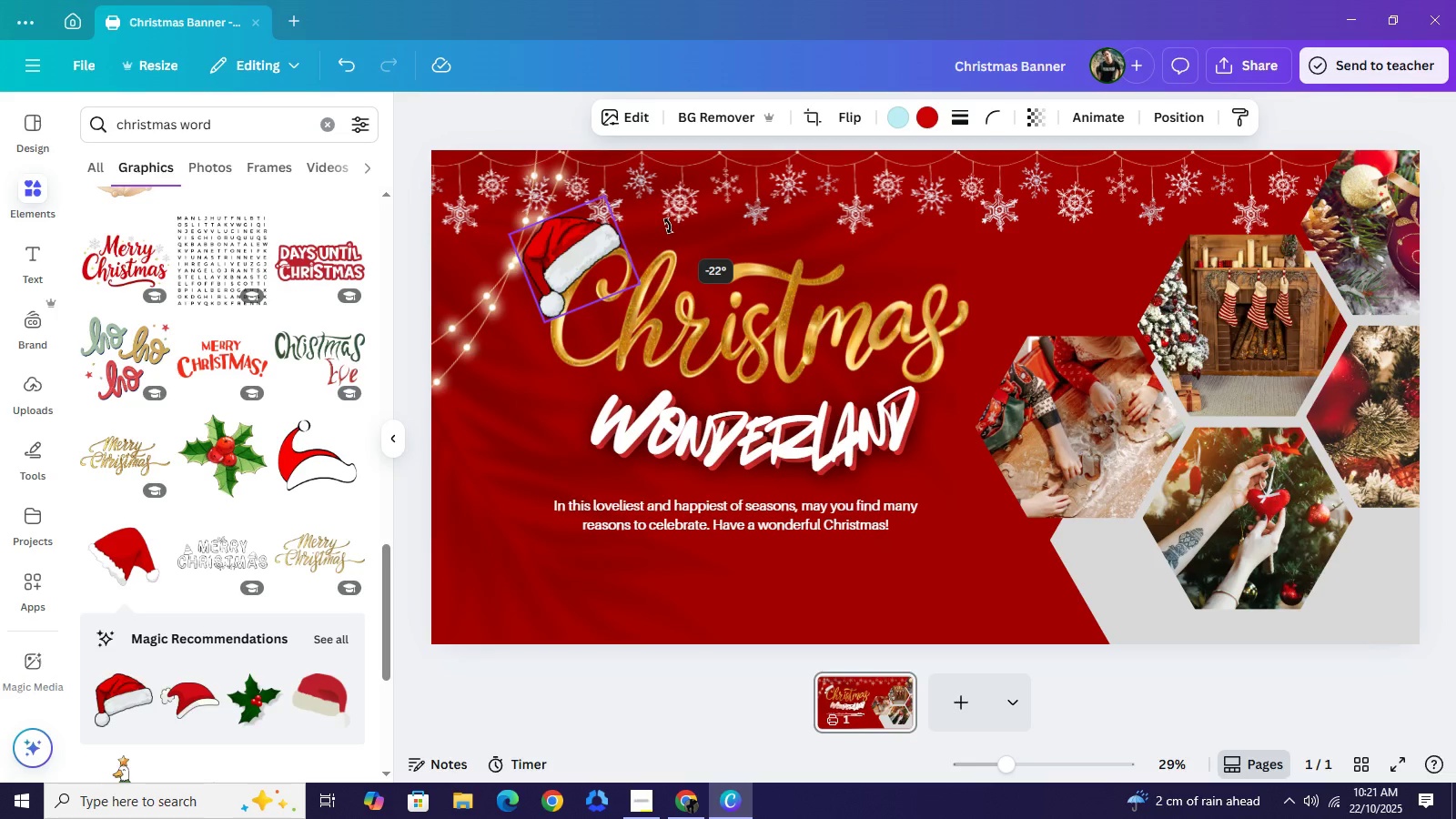 
key(Backspace)
 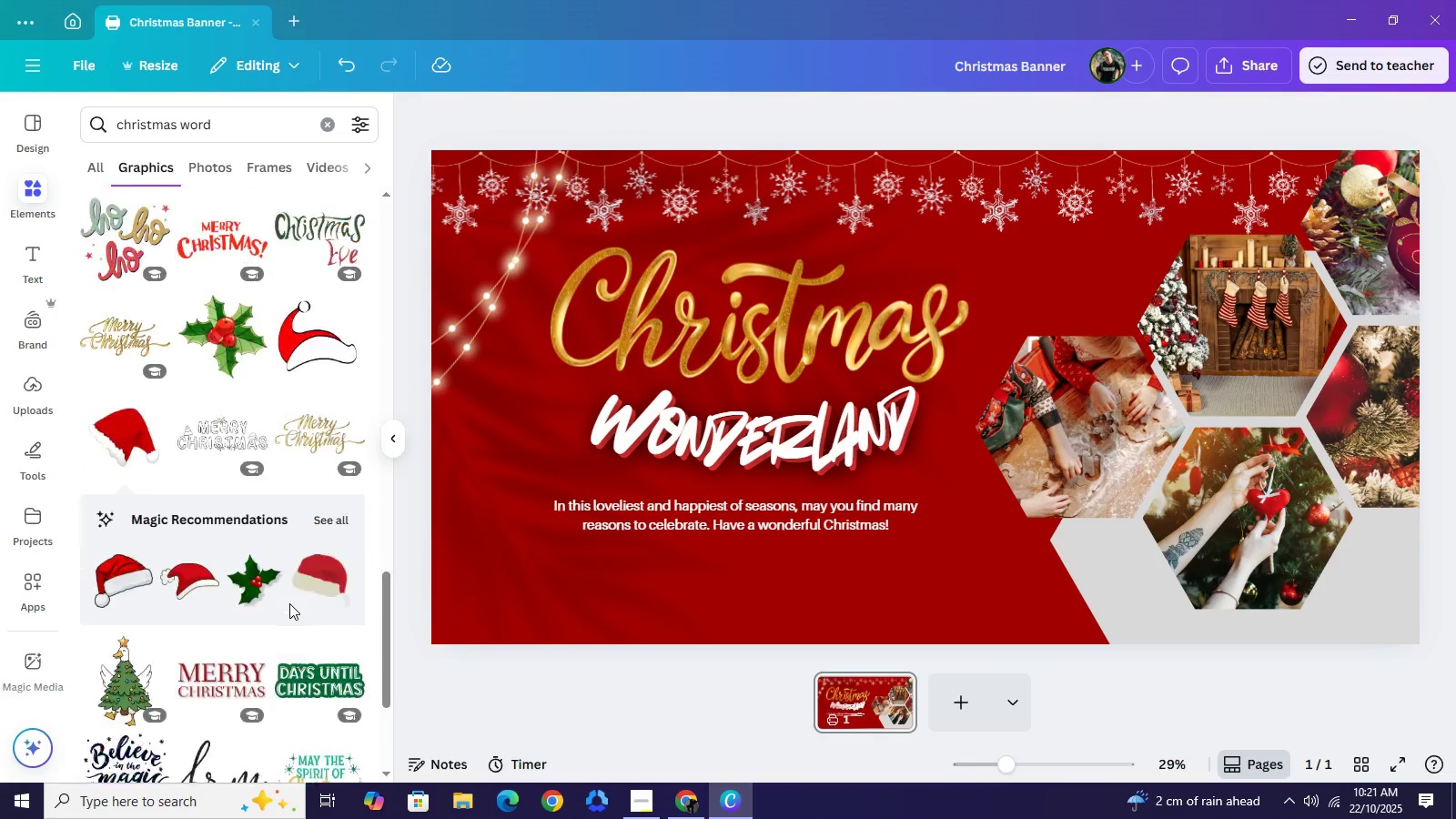 
scroll: coordinate [289, 602], scroll_direction: down, amount: 2.0
 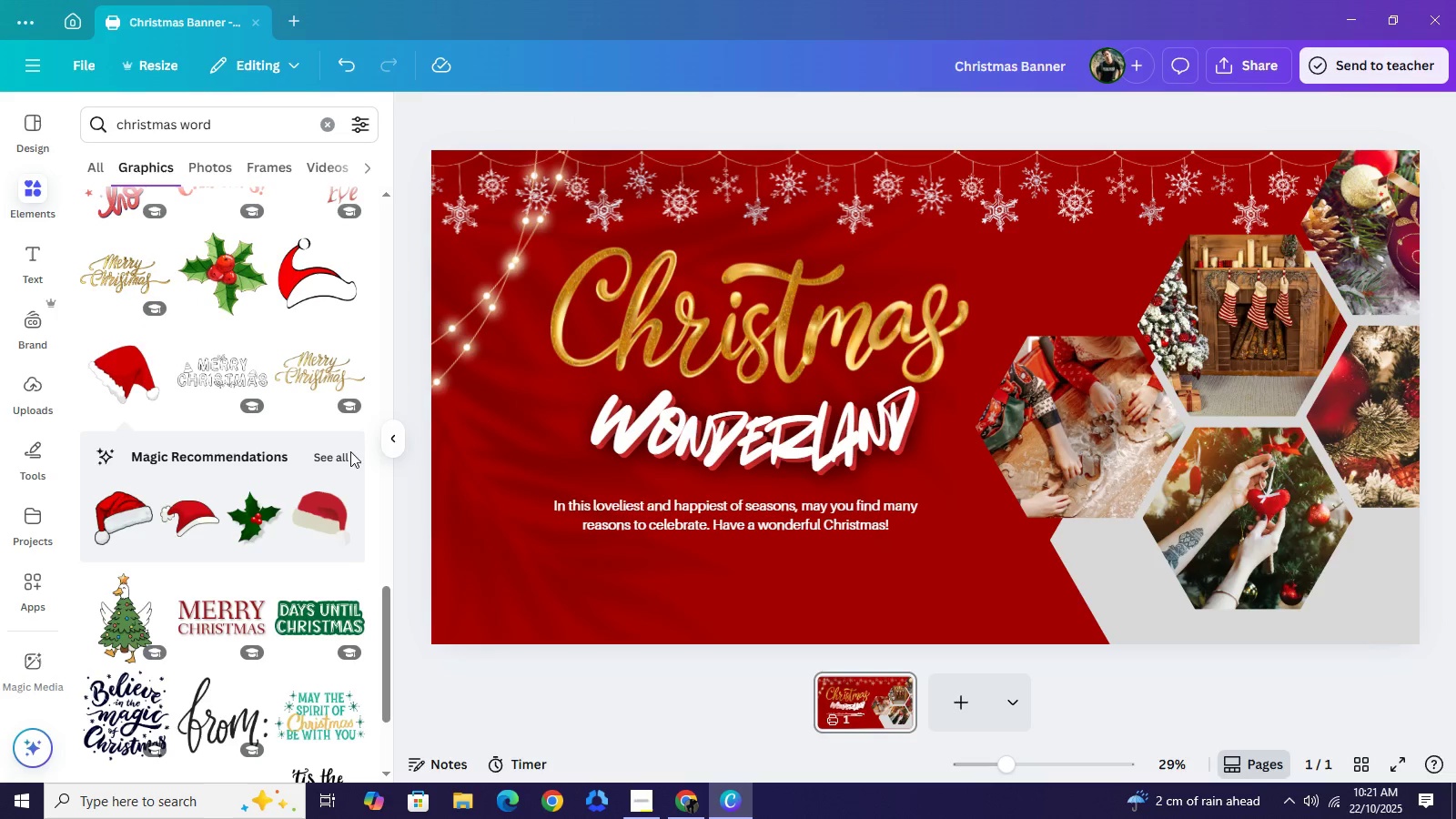 
left_click([340, 444])
 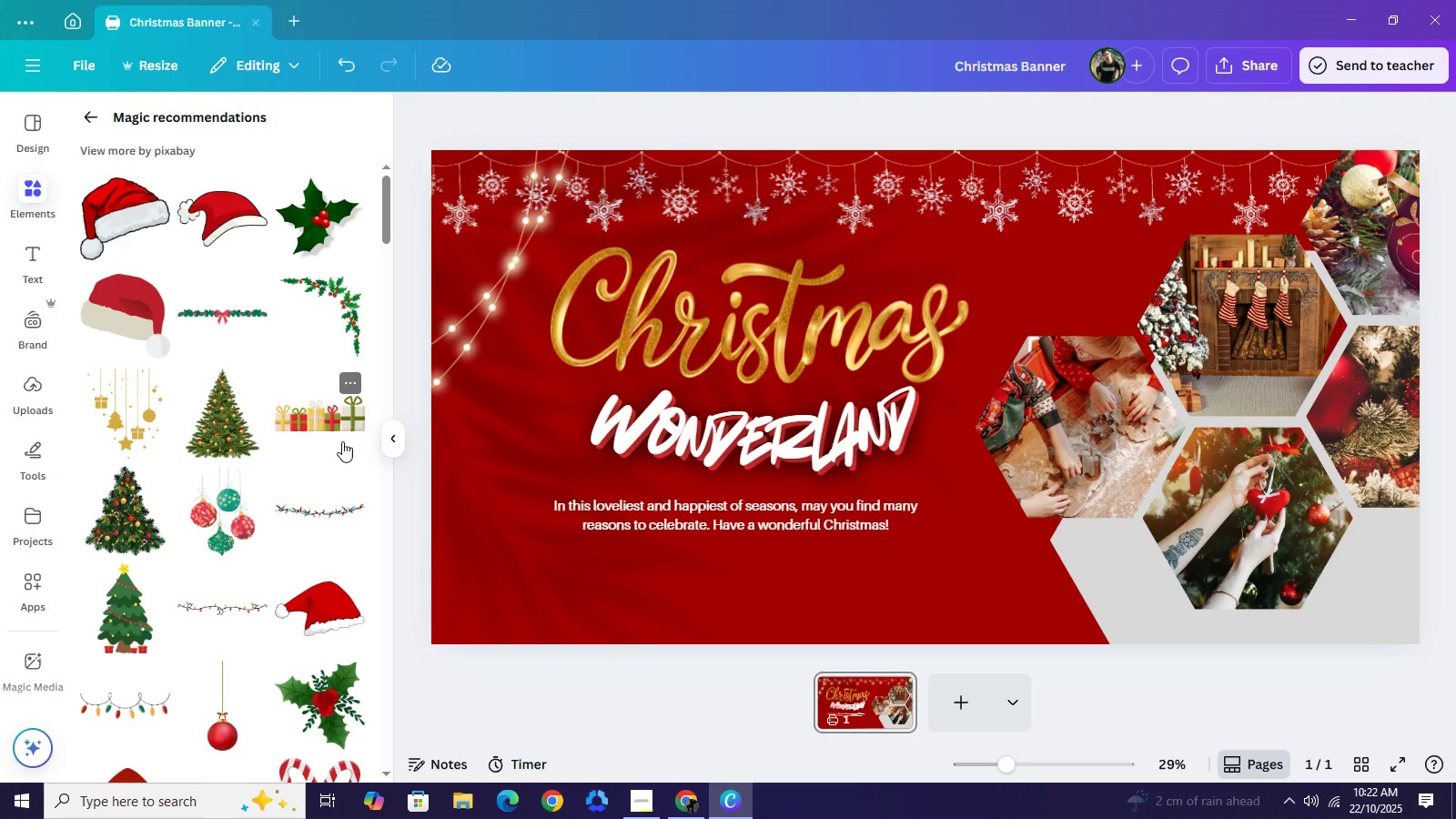 
scroll: coordinate [341, 442], scroll_direction: down, amount: 3.0
 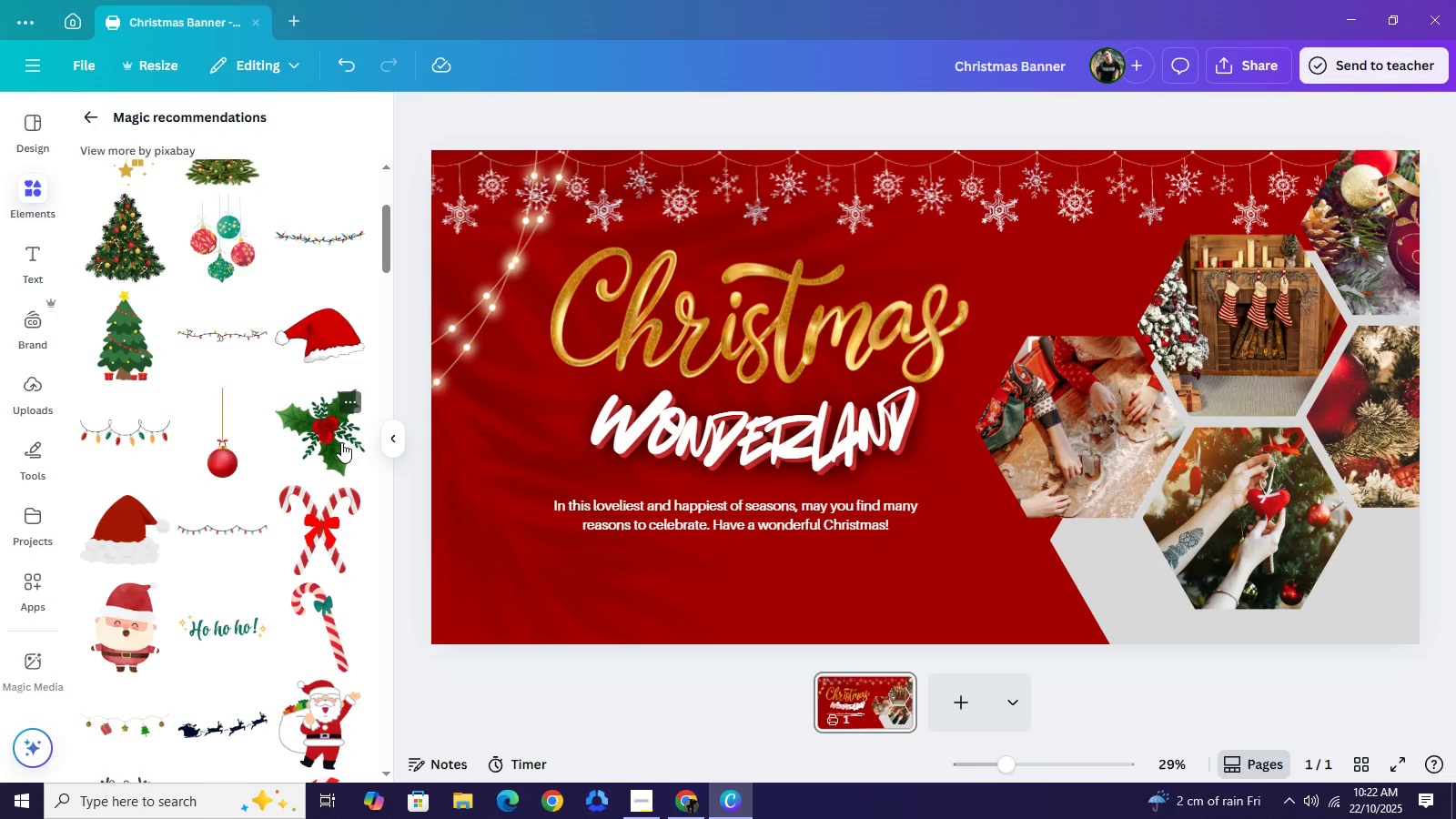 
wait(6.09)
 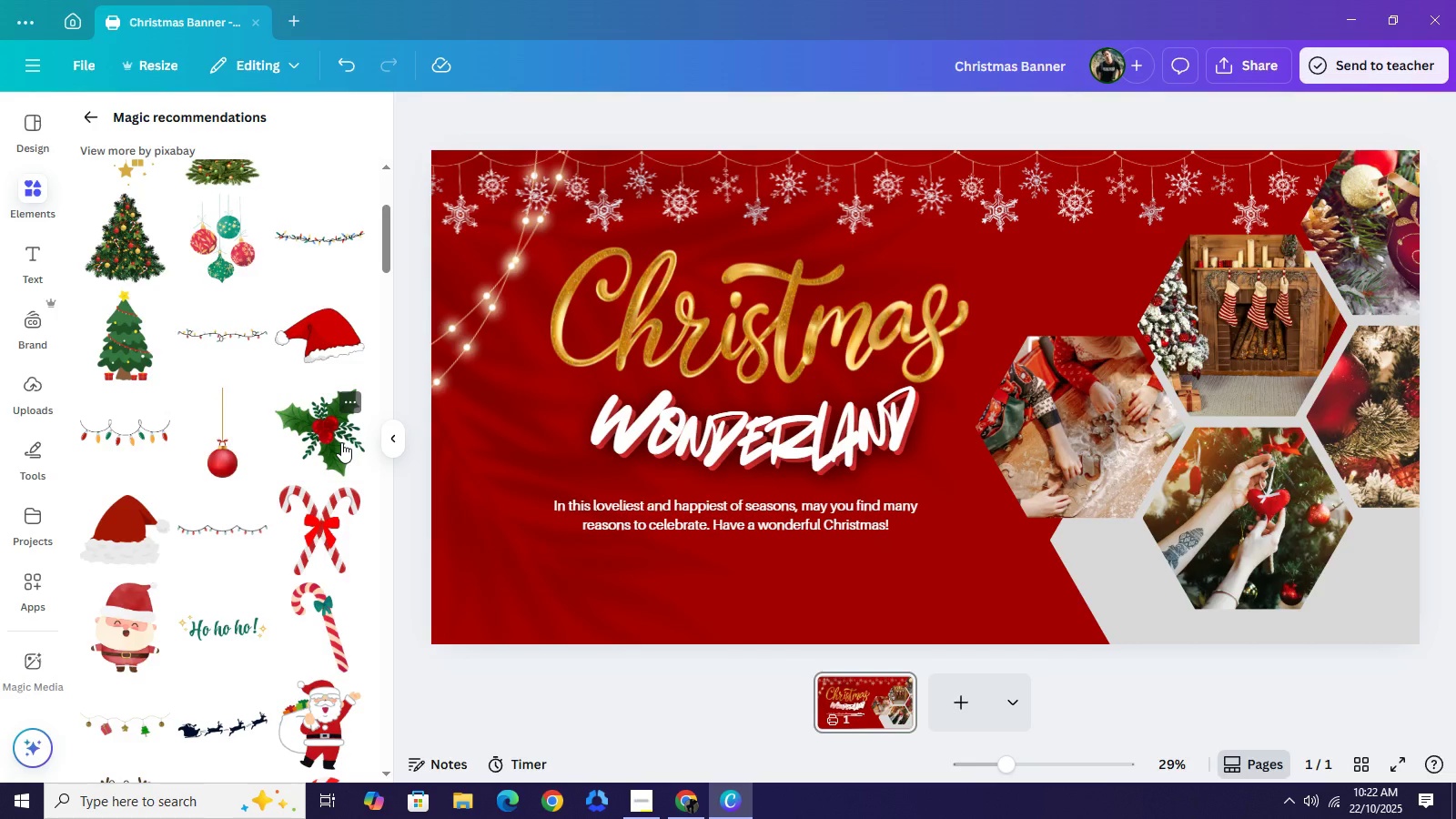 
scroll: coordinate [294, 484], scroll_direction: down, amount: 6.0
 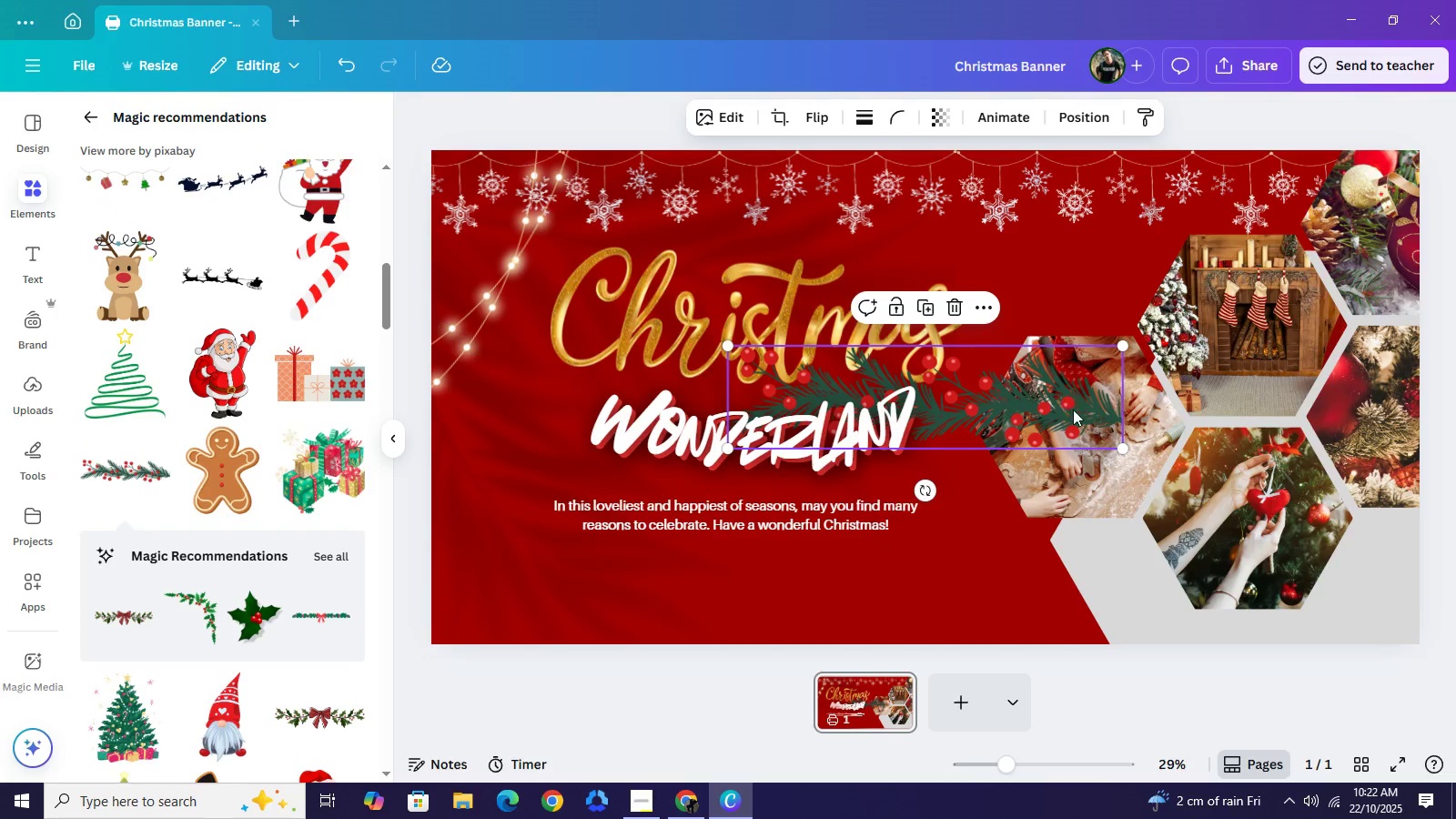 
left_click_drag(start_coordinate=[1127, 451], to_coordinate=[889, 377])
 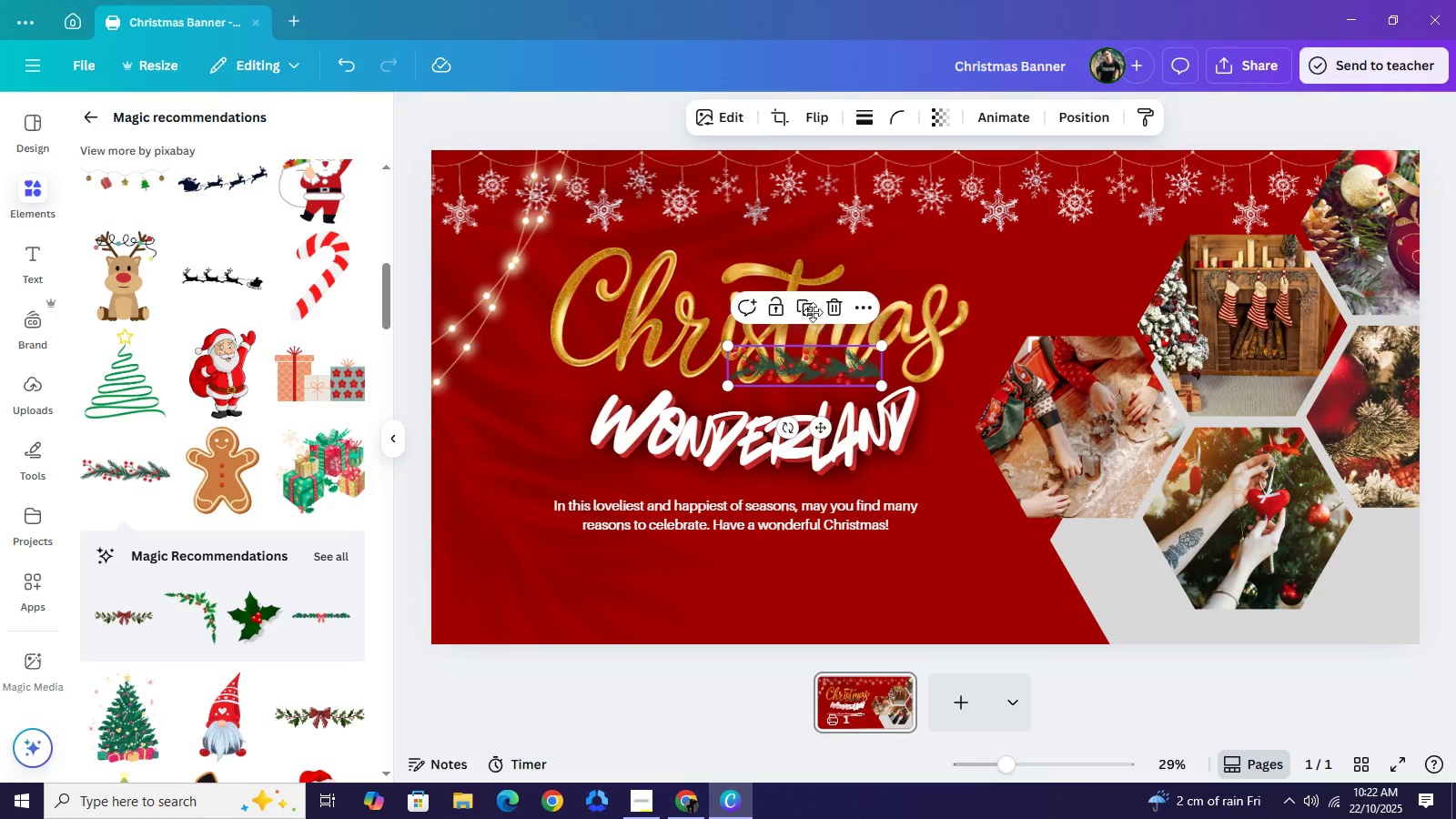 
left_click_drag(start_coordinate=[826, 363], to_coordinate=[806, 272])
 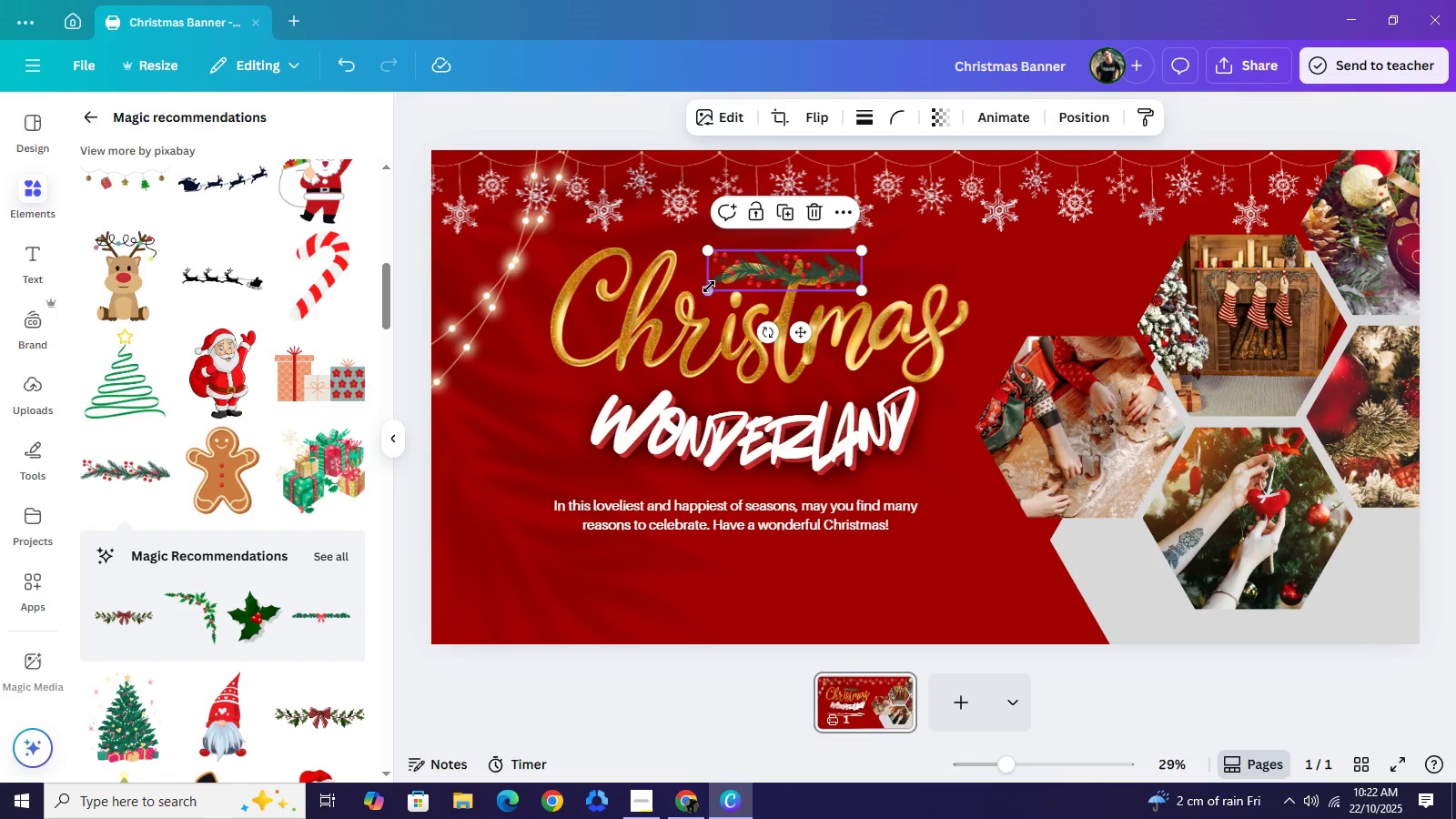 
left_click_drag(start_coordinate=[709, 288], to_coordinate=[724, 289])
 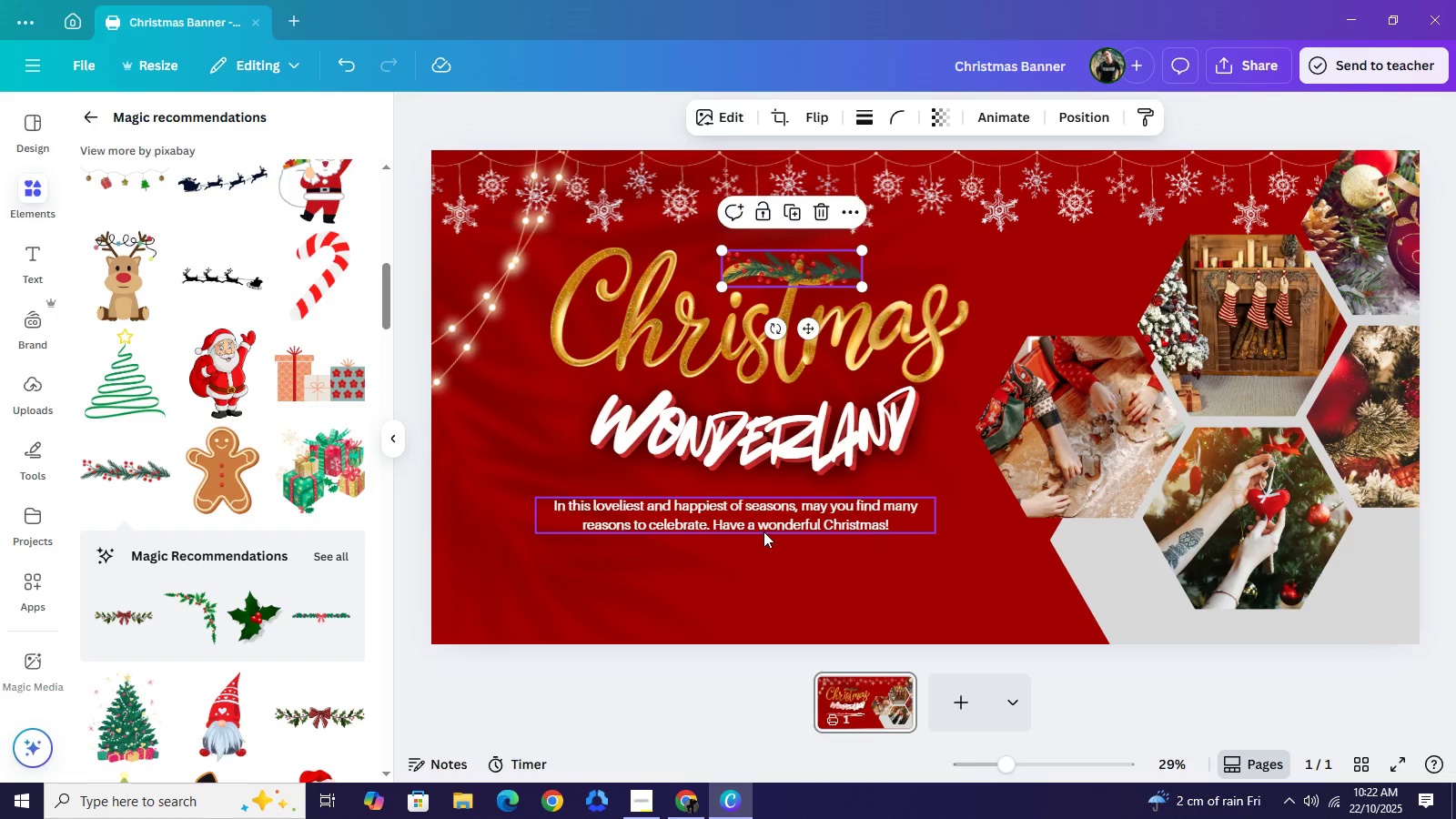 
key(ArrowDown)
 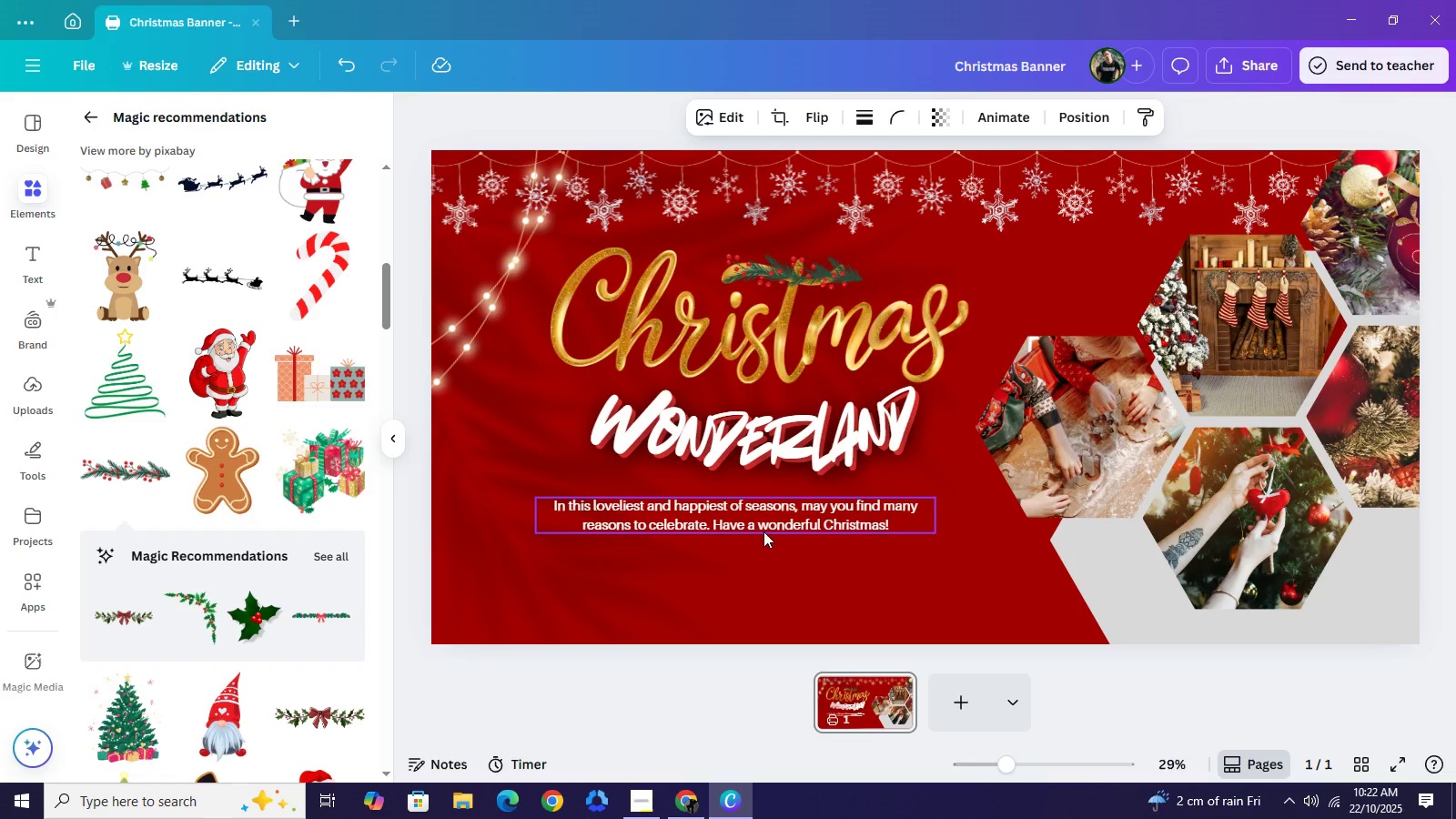 
key(ArrowDown)
 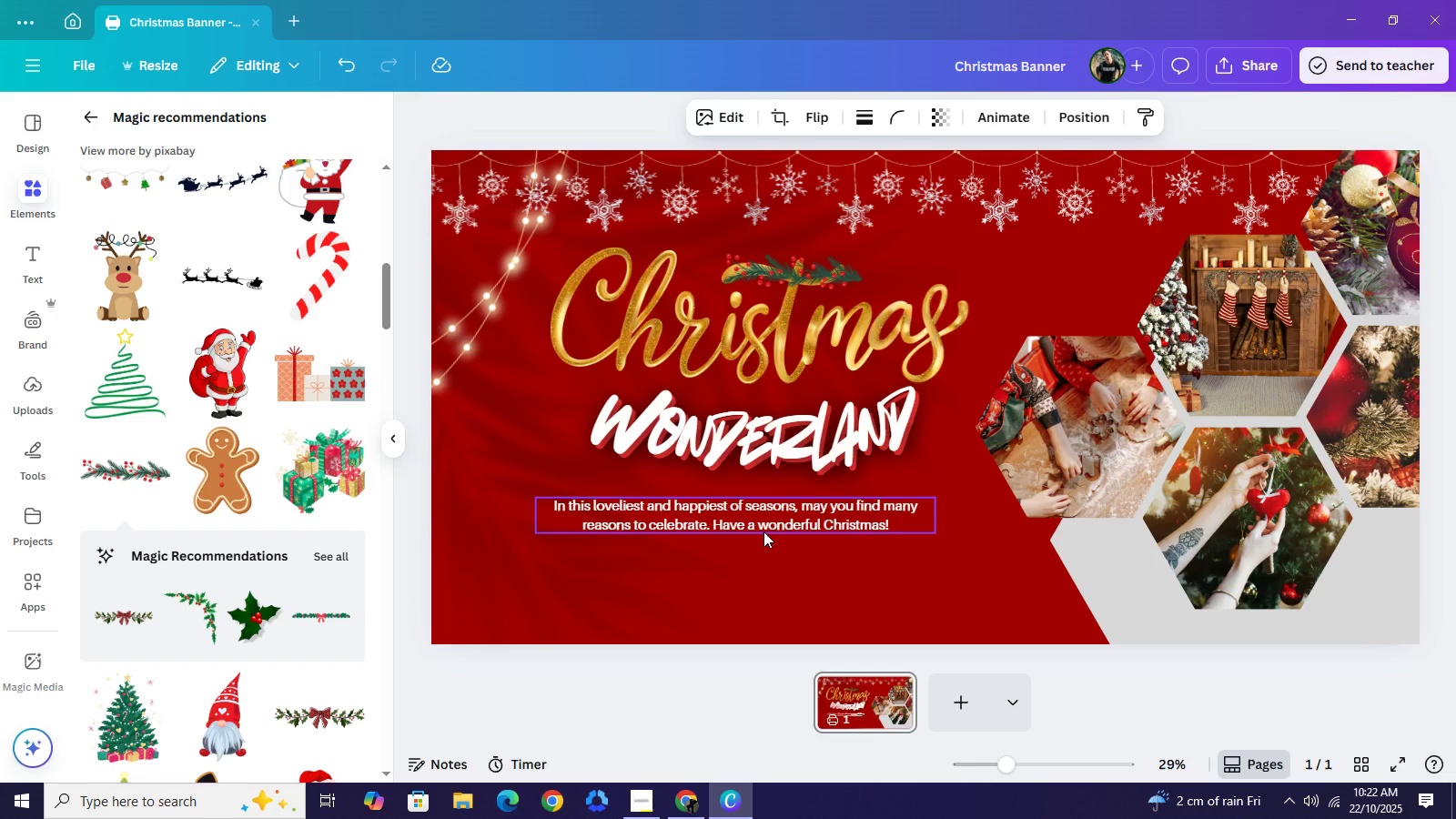 
key(ArrowDown)
 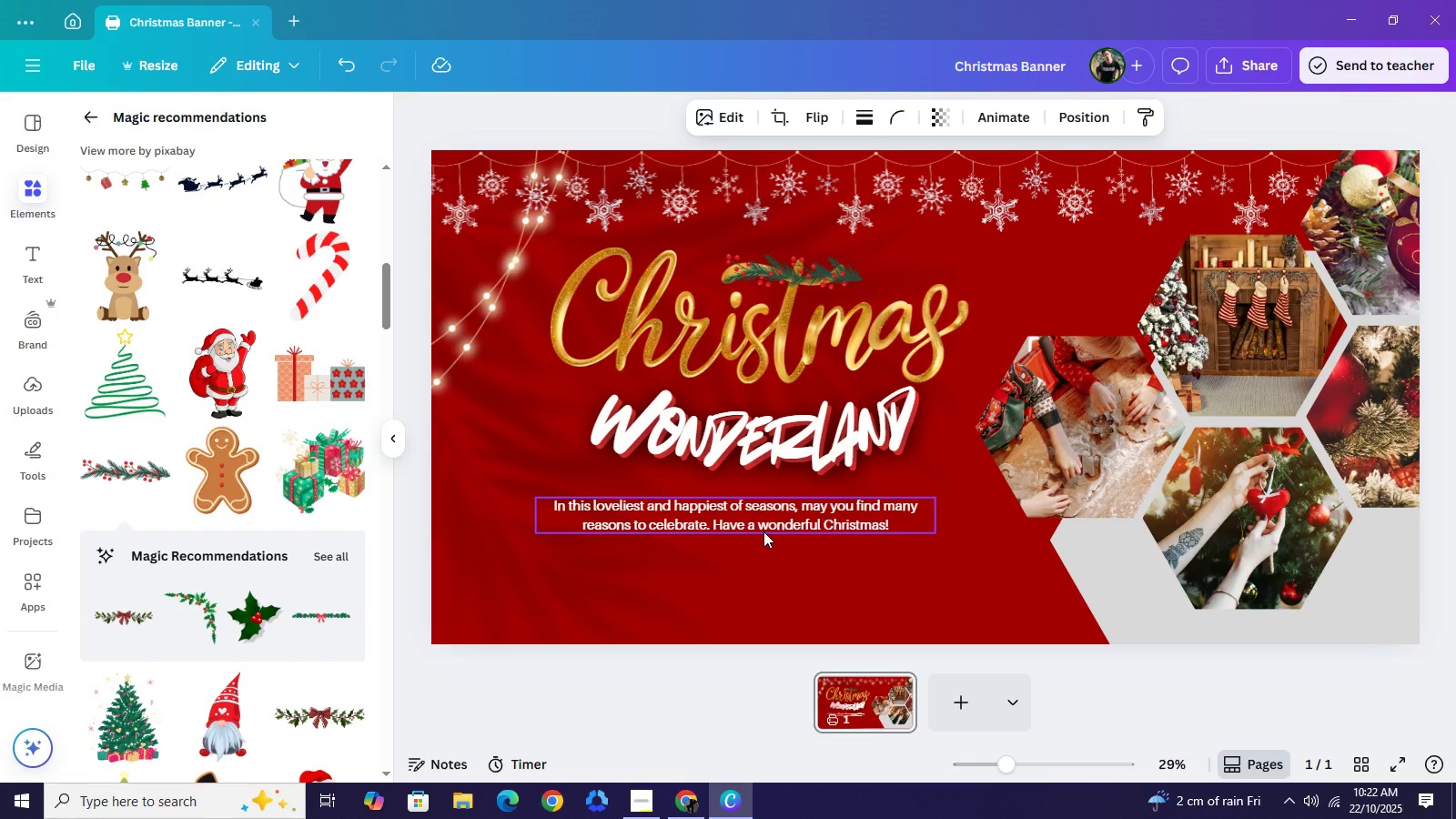 
key(ArrowLeft)
 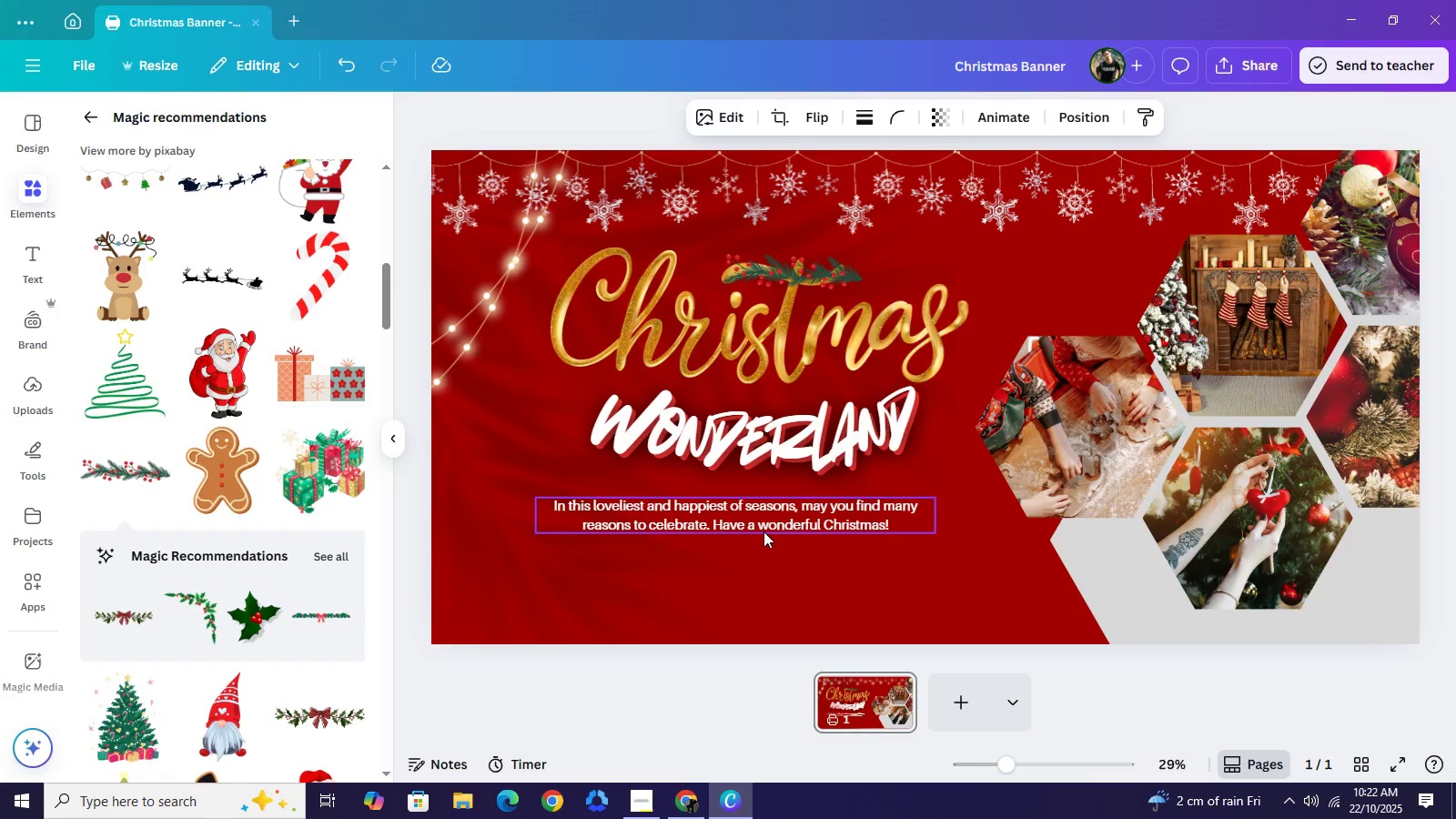 
key(ArrowLeft)
 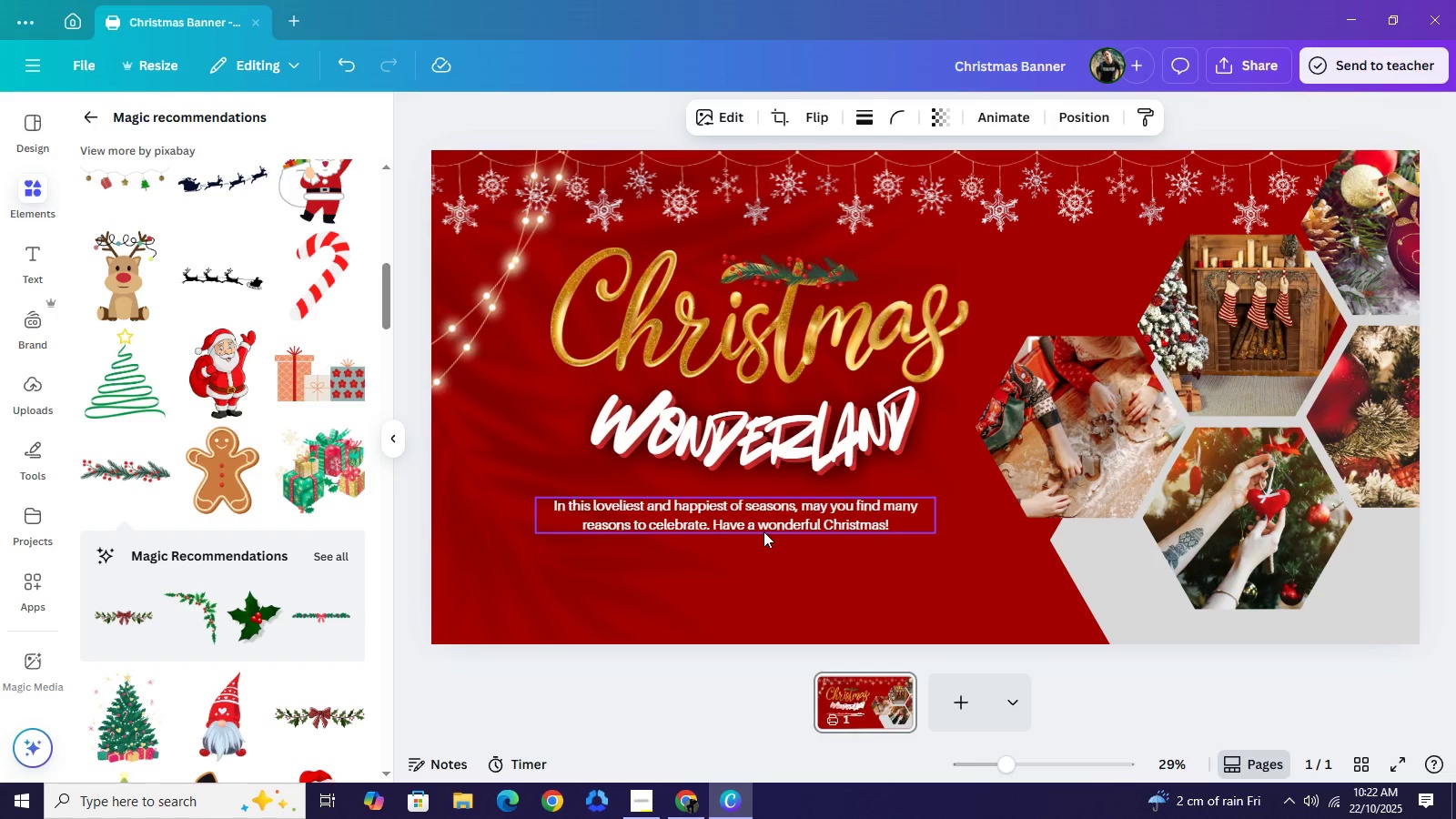 
key(ArrowLeft)
 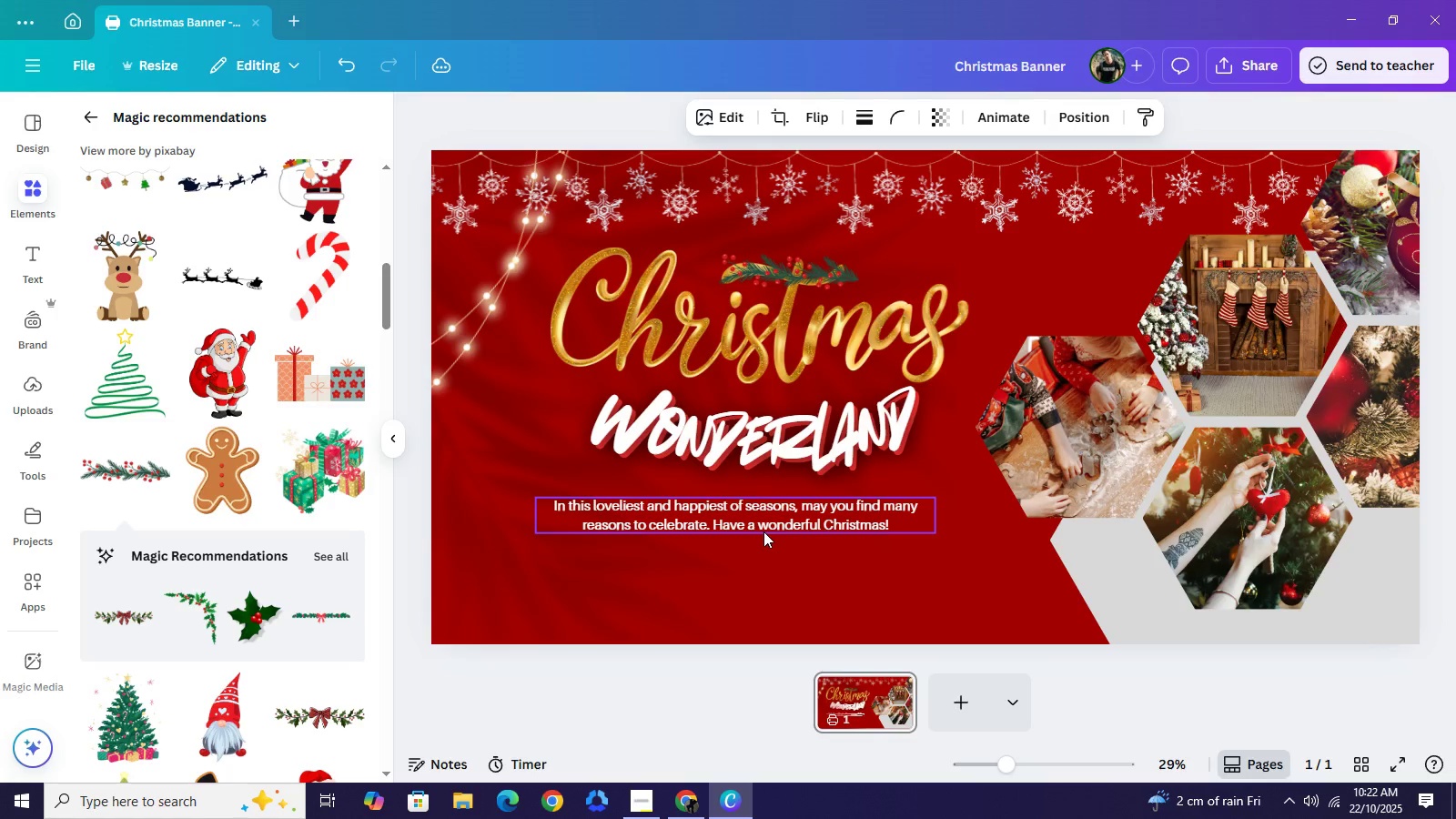 
key(ArrowLeft)
 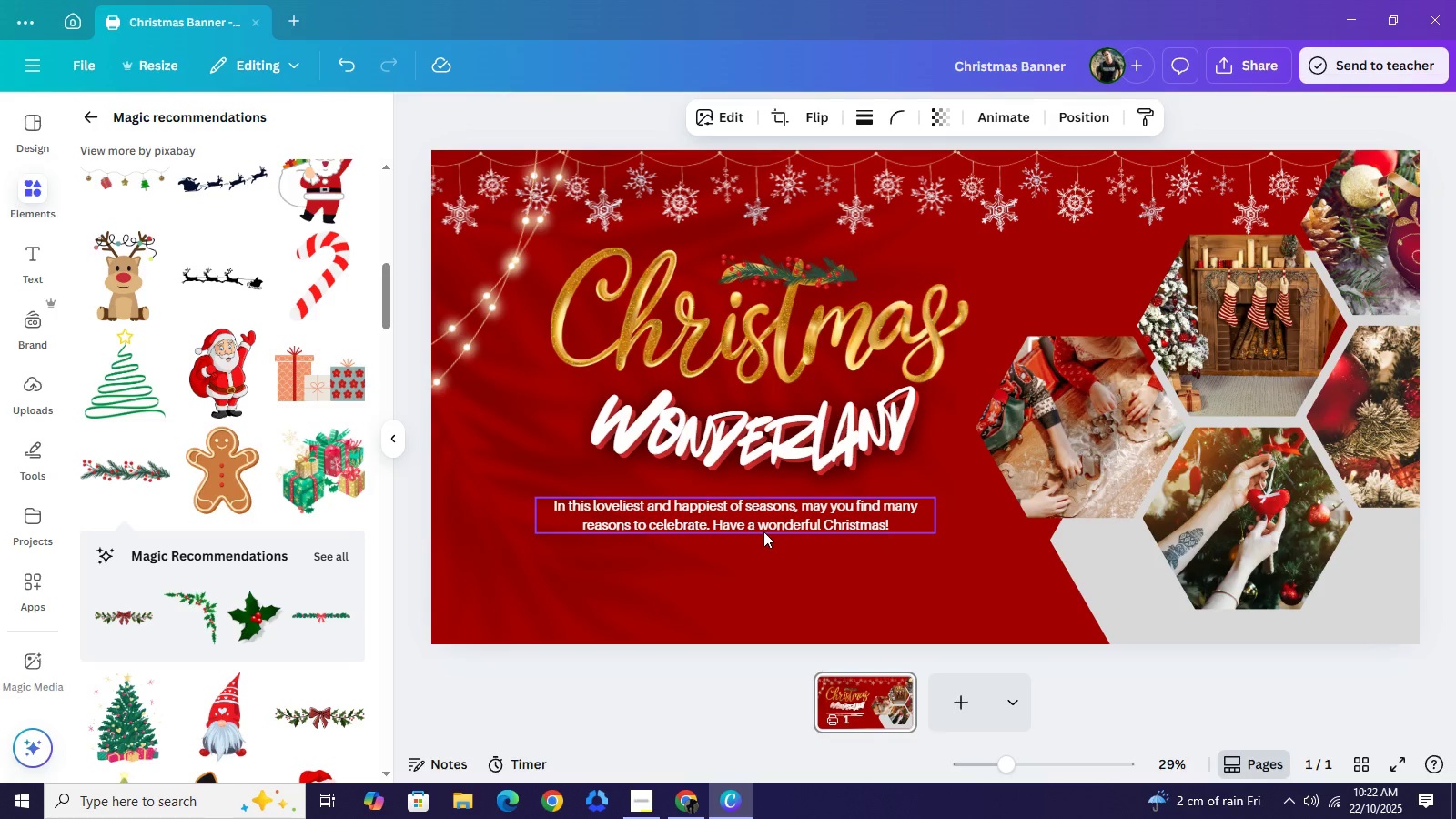 
hold_key(key=ArrowLeft, duration=0.89)
 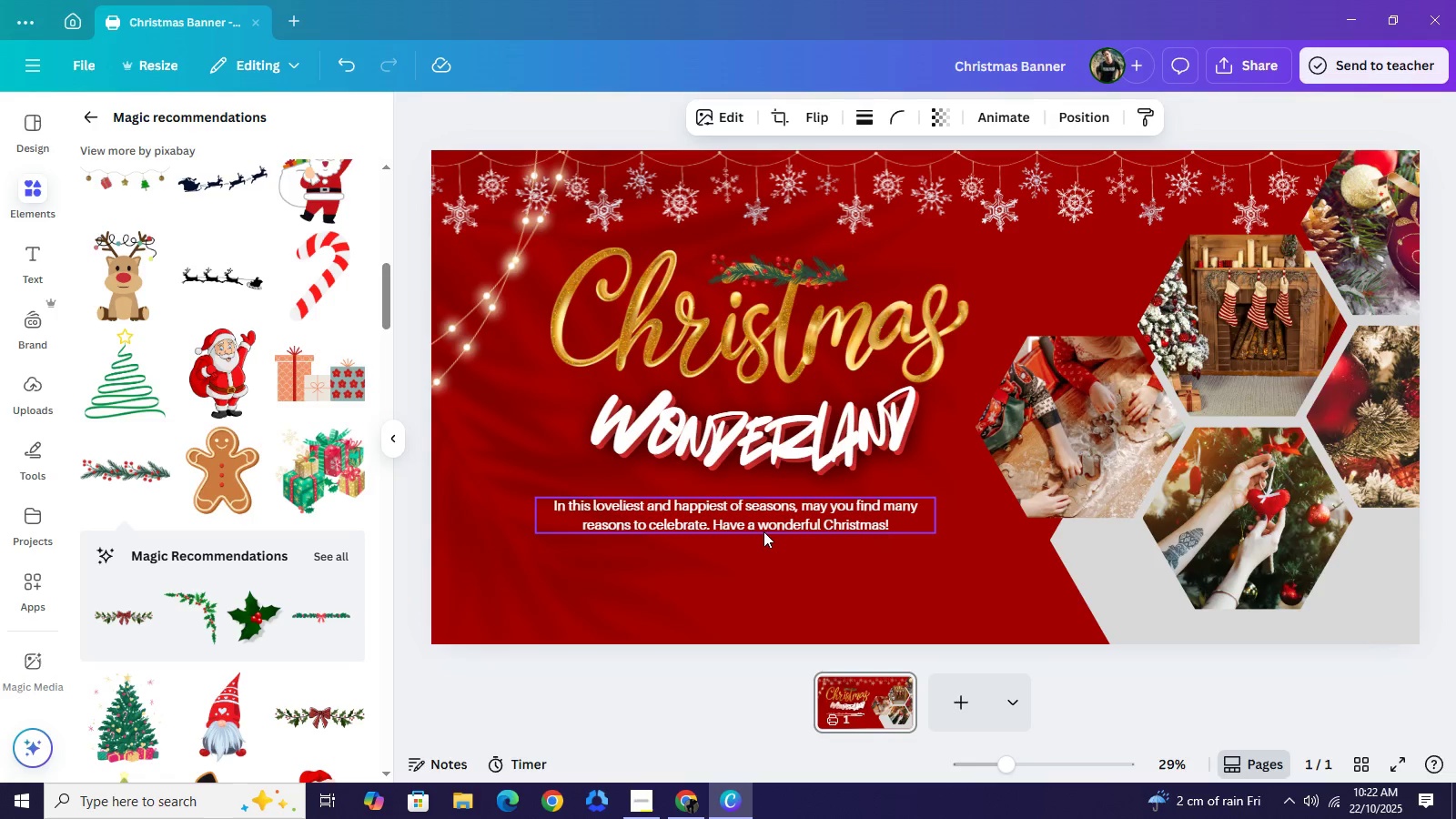 
key(ArrowRight)
 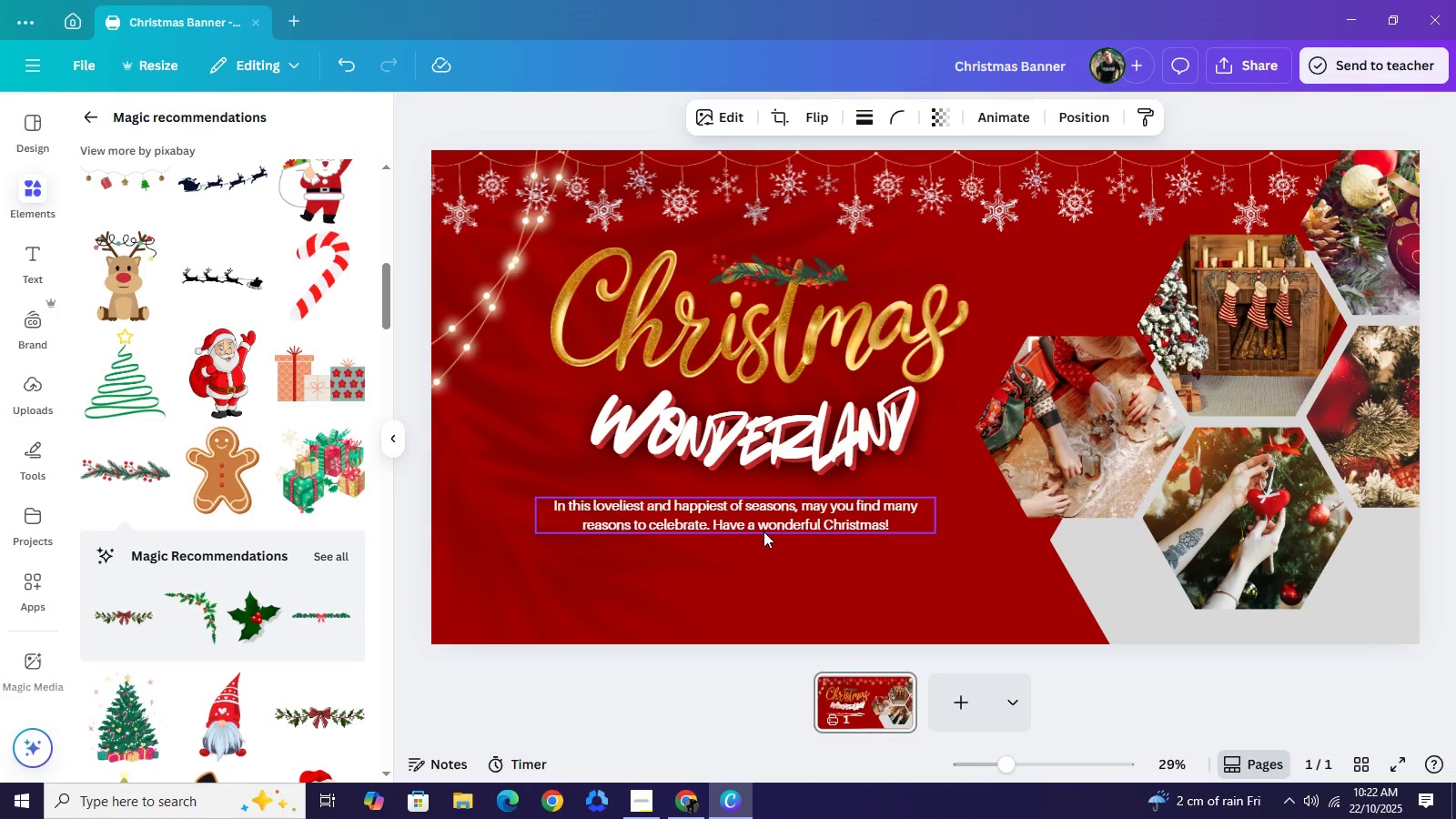 
key(ArrowRight)
 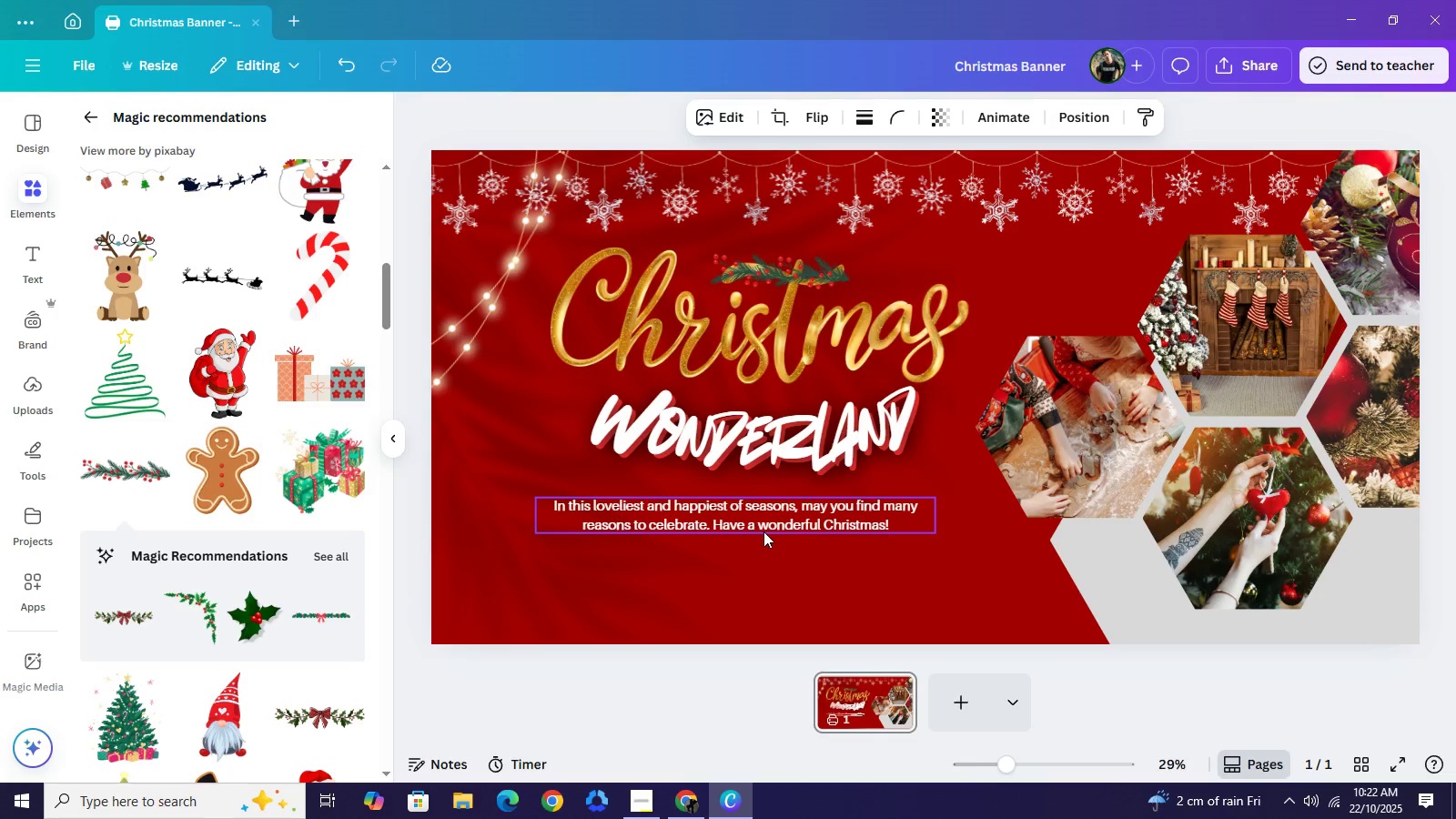 
key(ArrowRight)
 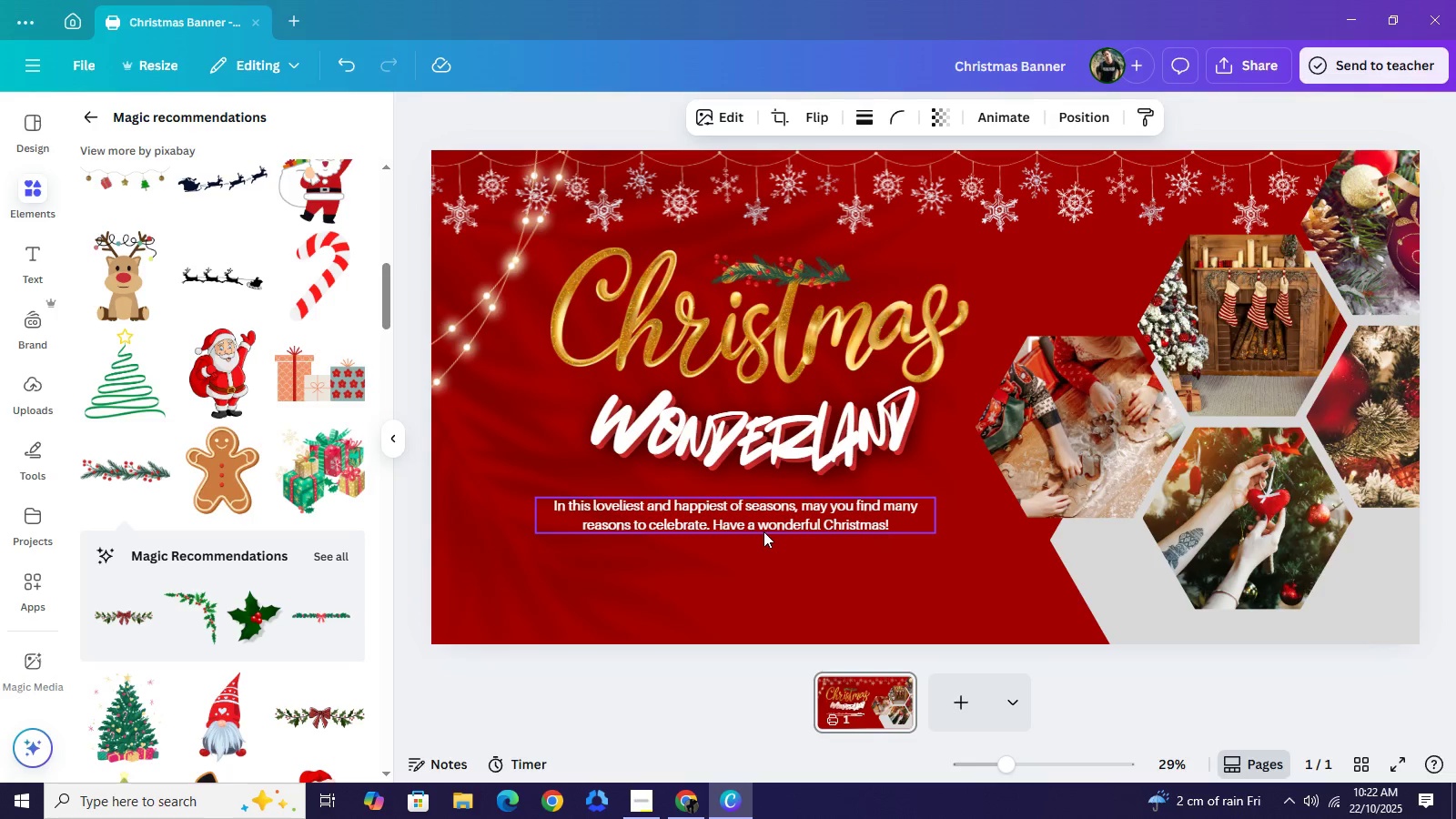 
key(ArrowRight)
 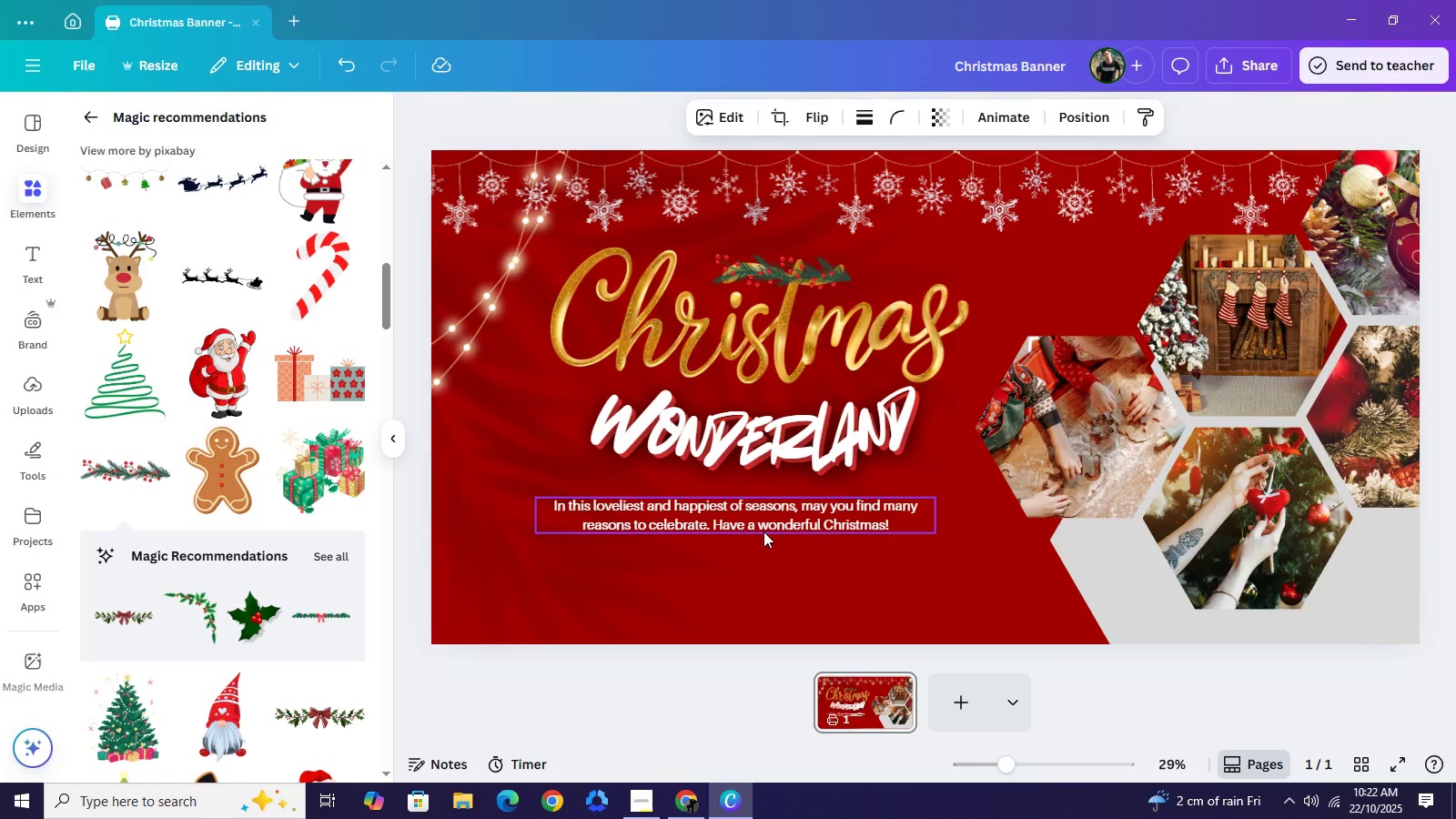 
key(ArrowRight)
 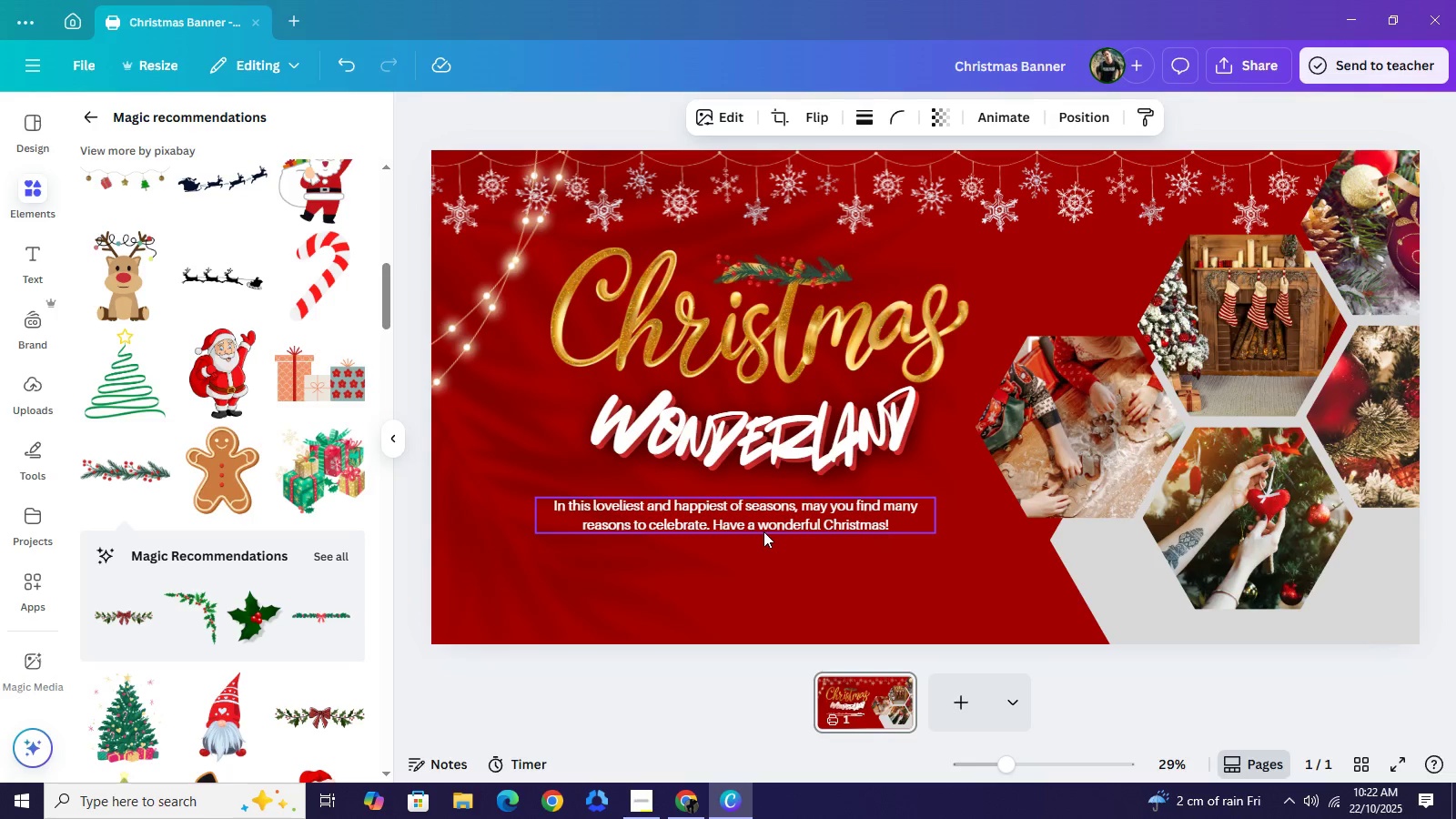 
key(ArrowRight)
 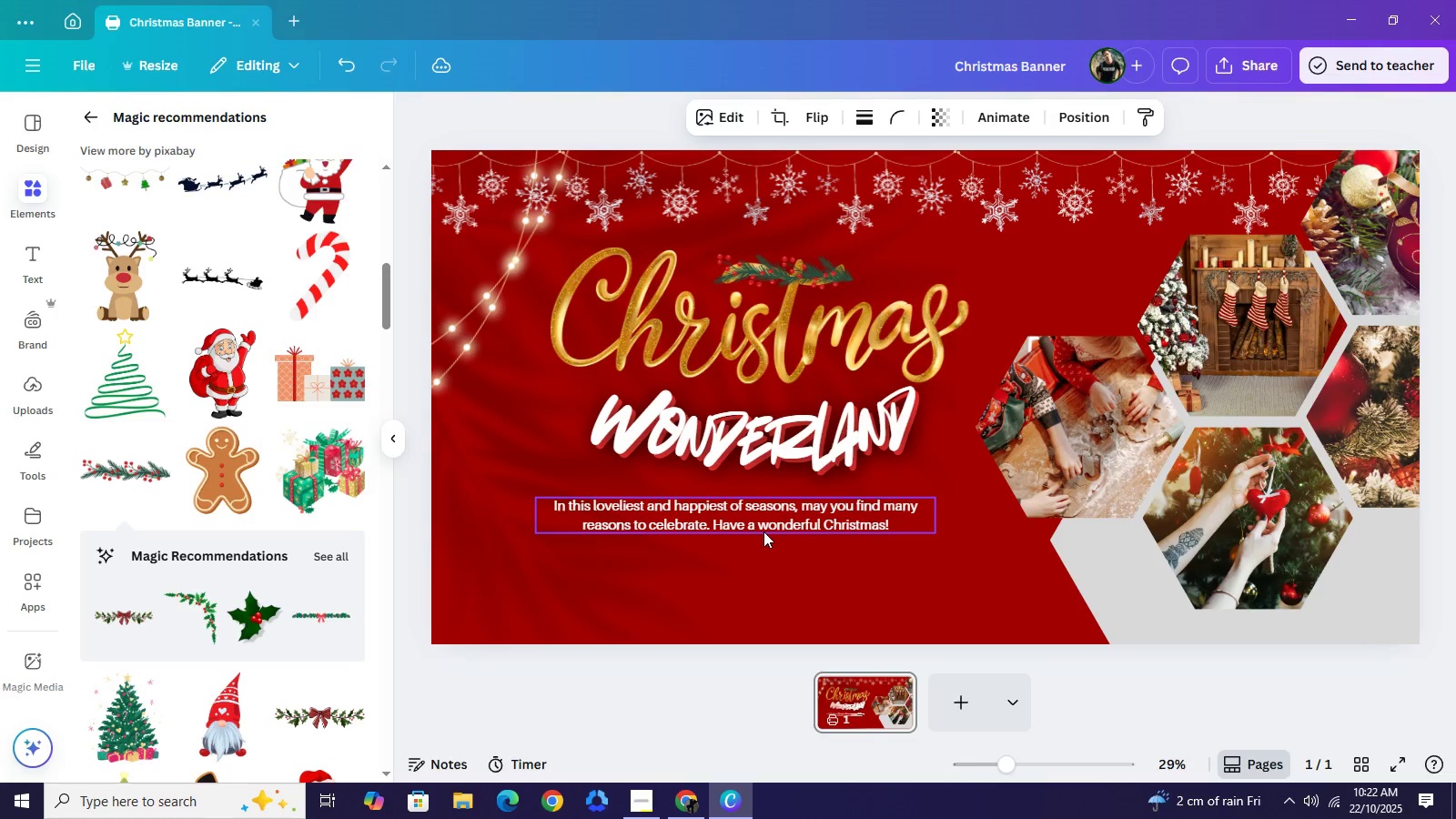 
key(ArrowRight)
 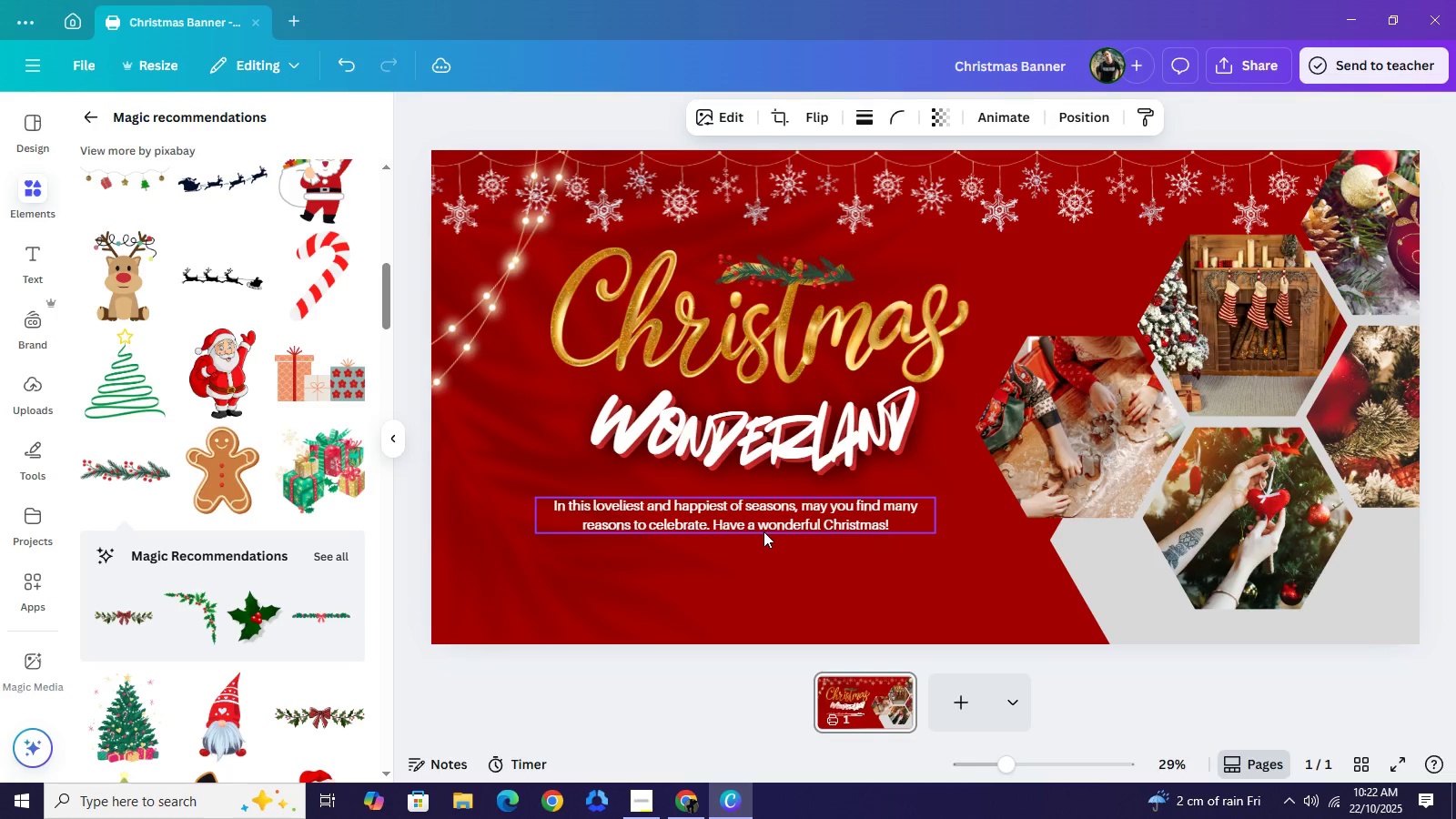 
key(ArrowRight)
 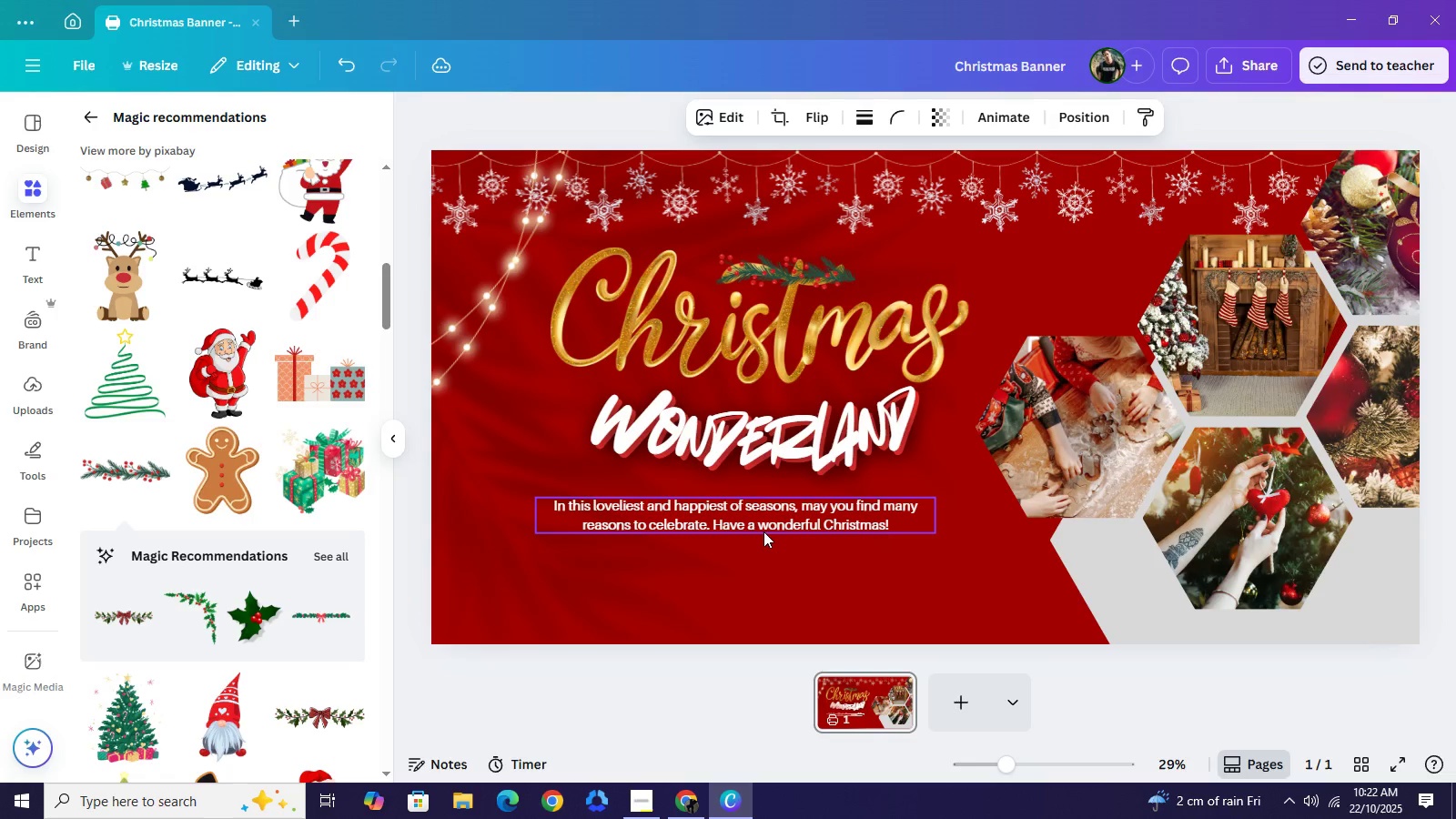 
key(ArrowRight)
 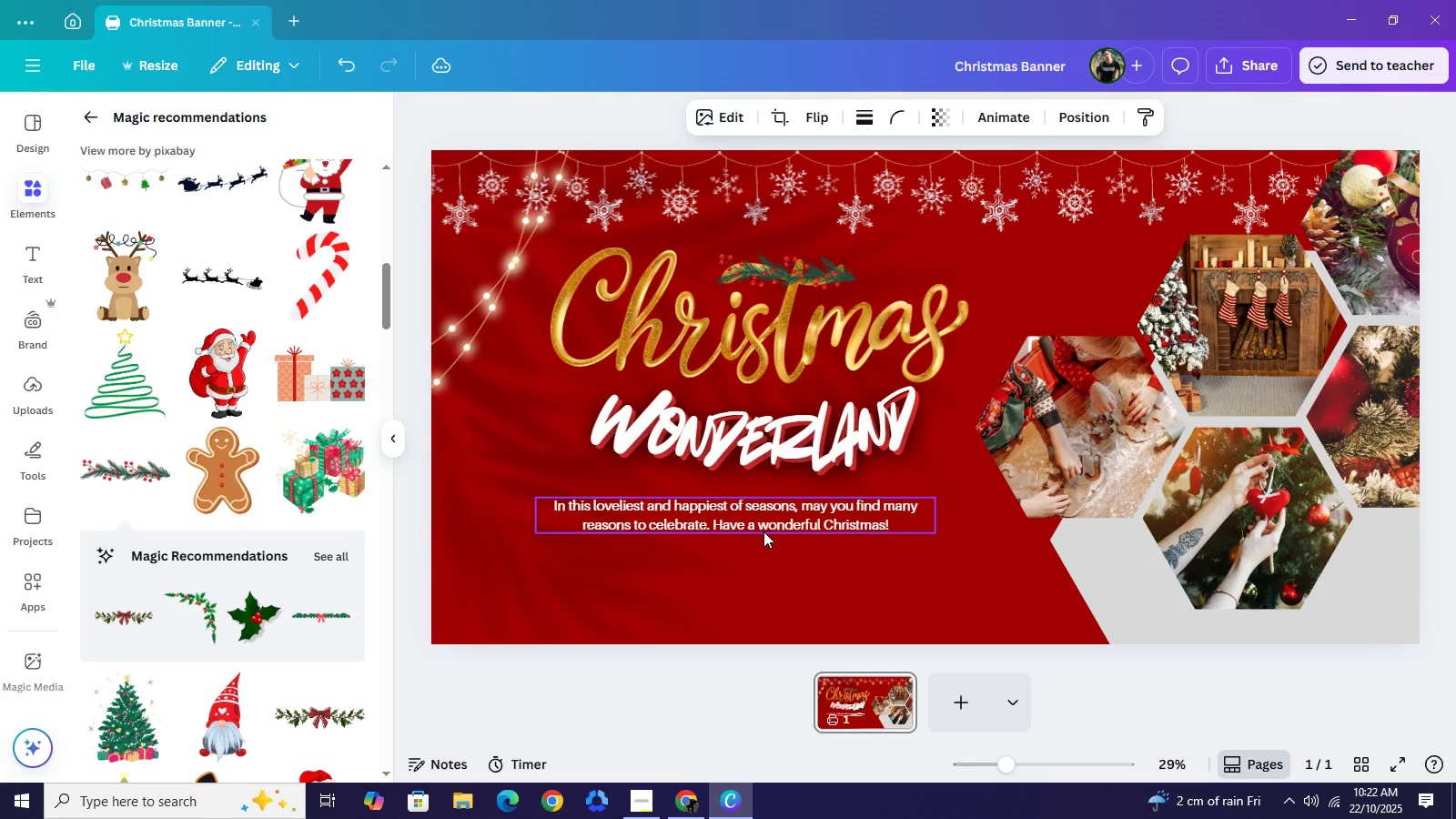 
key(ArrowRight)
 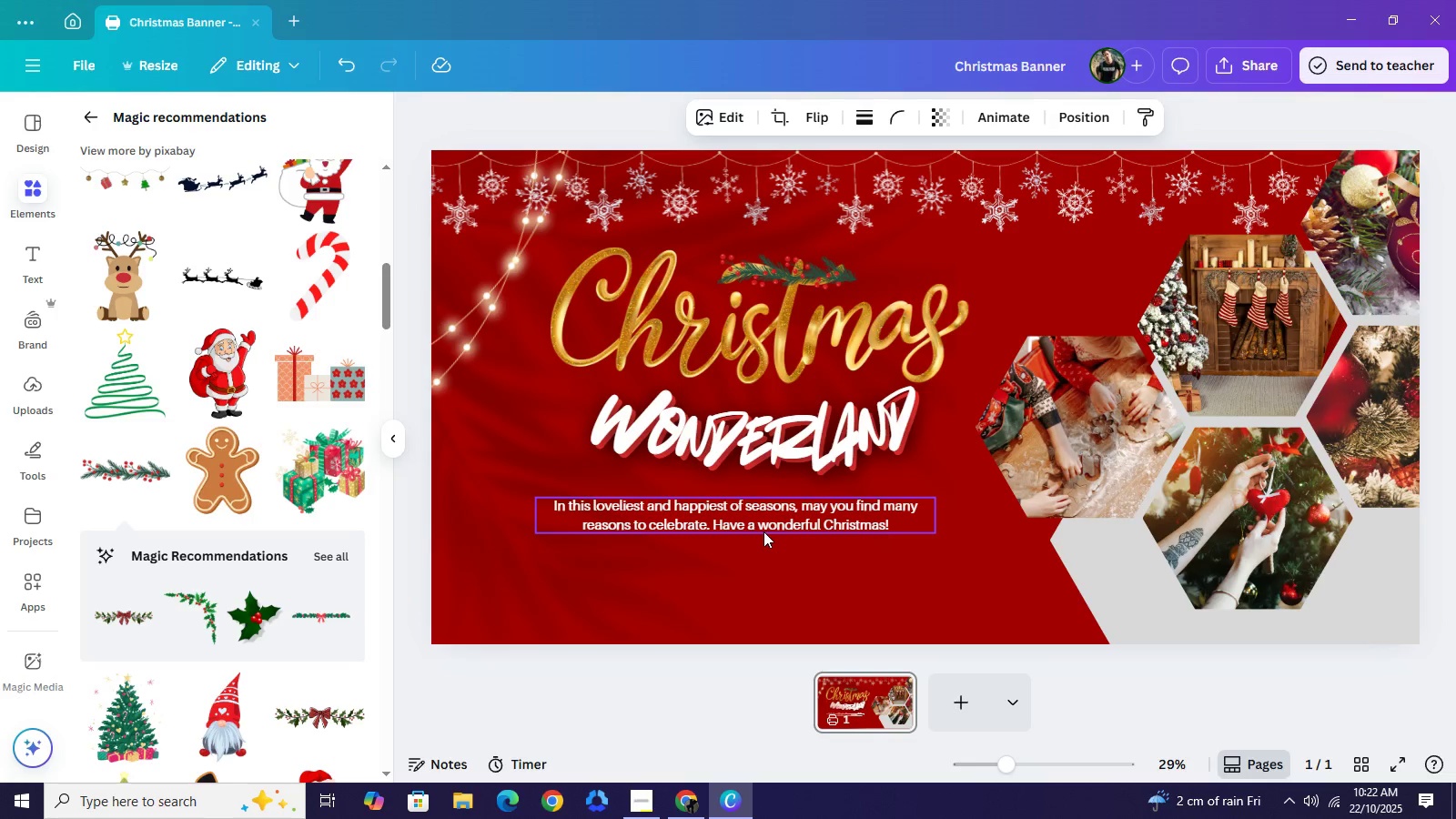 
key(ArrowRight)
 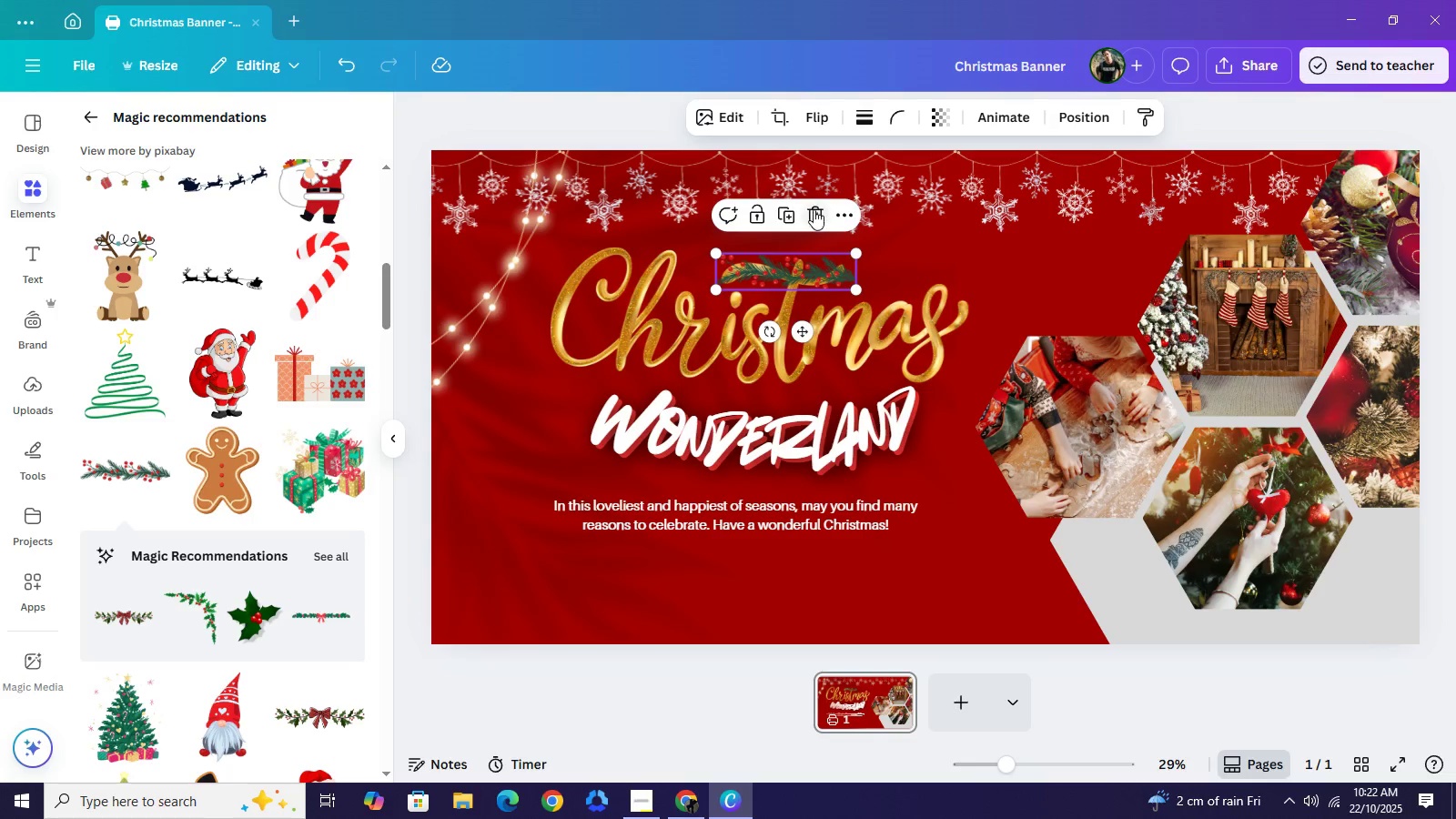 
left_click([814, 209])
 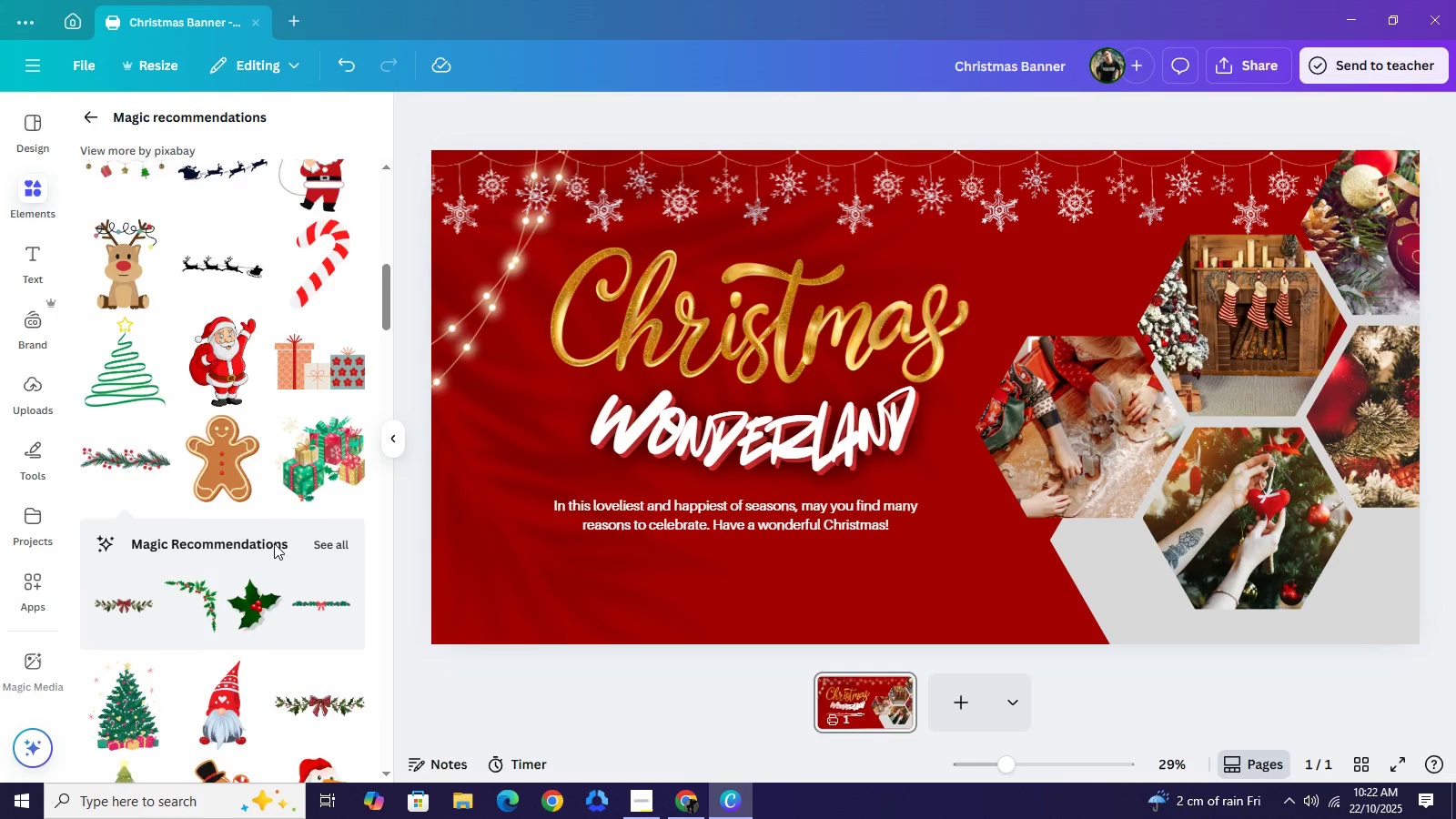 
scroll: coordinate [273, 543], scroll_direction: down, amount: 1.0
 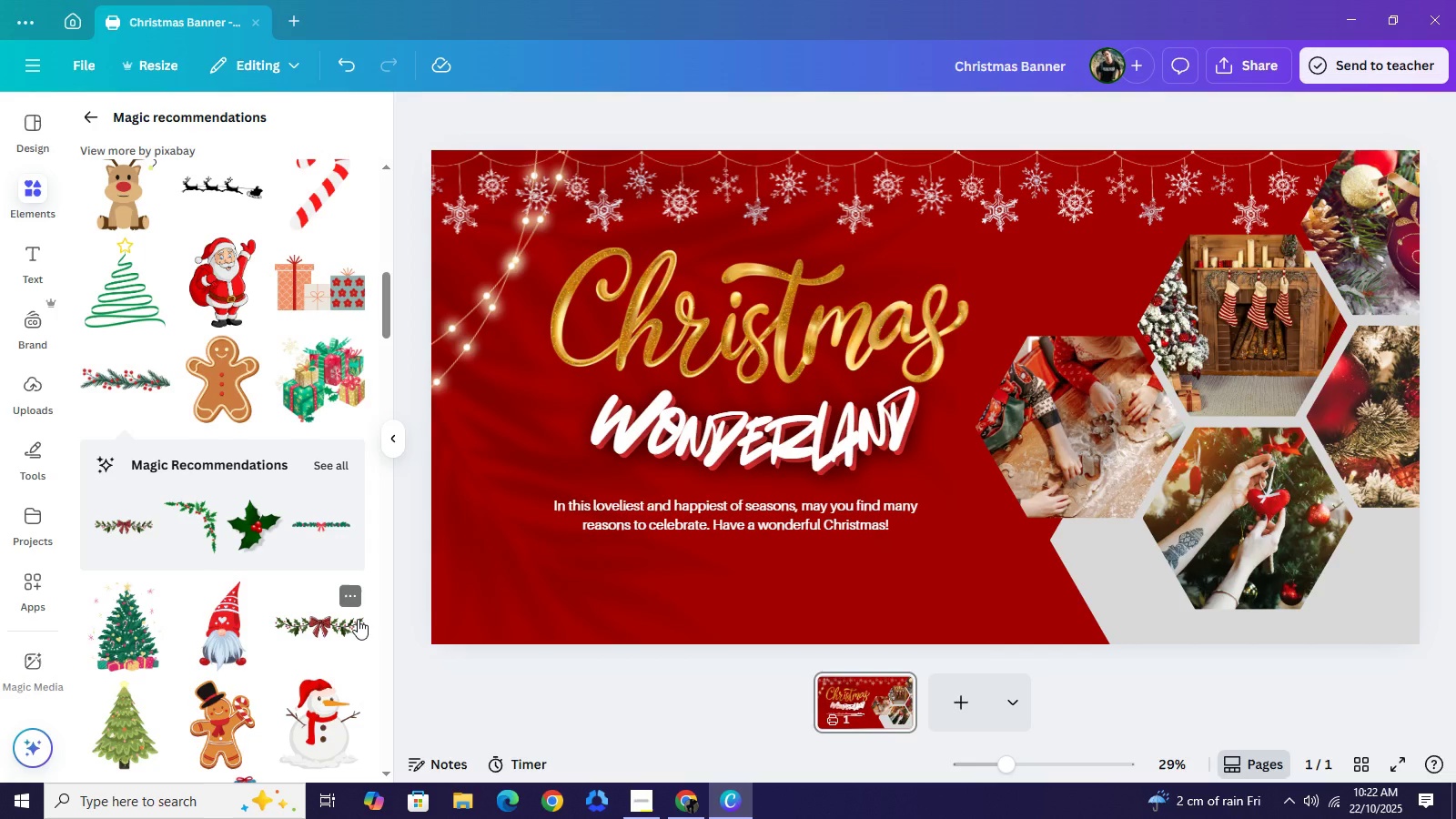 
wait(7.15)
 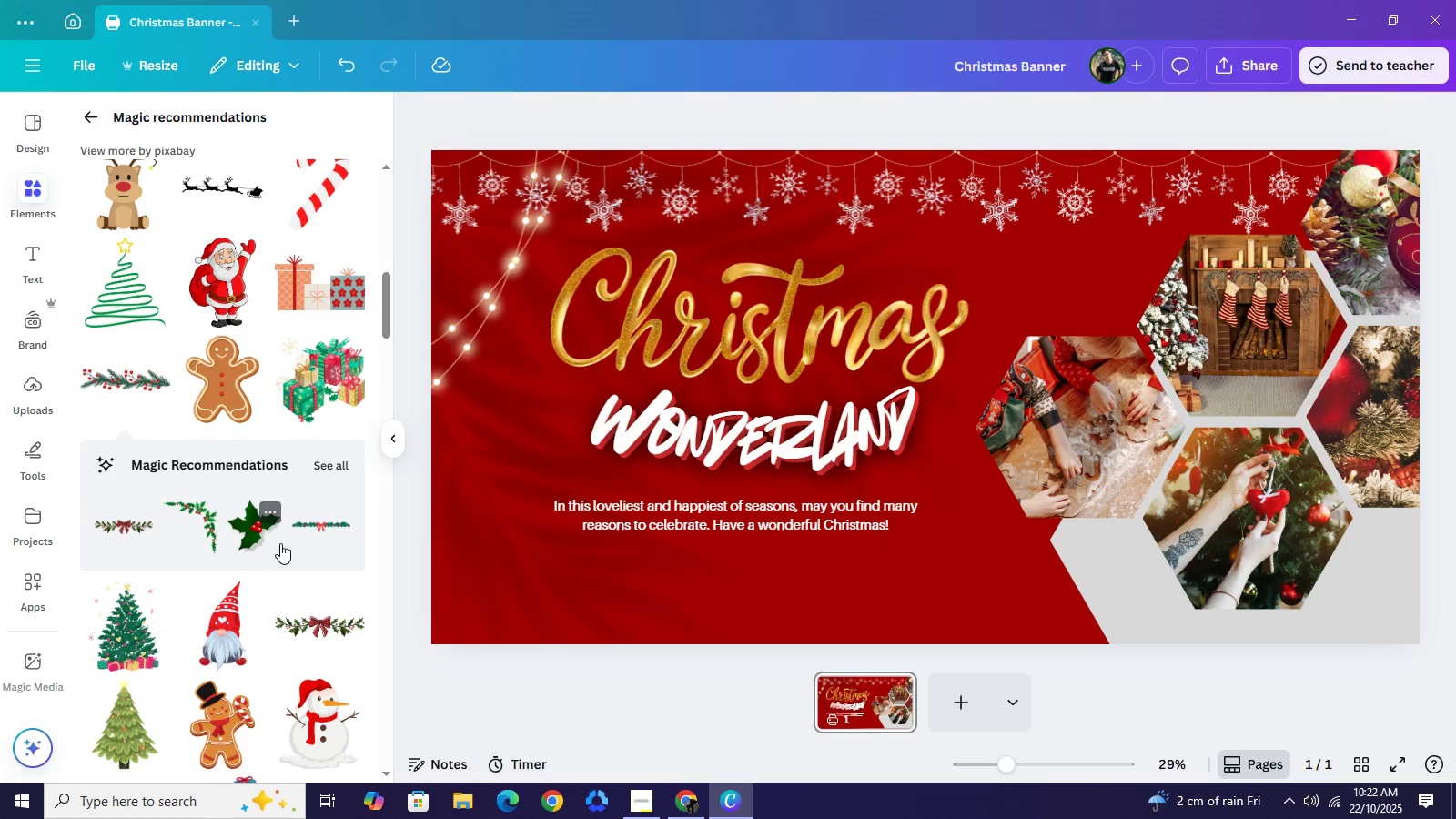 
scroll: coordinate [355, 623], scroll_direction: down, amount: 3.0
 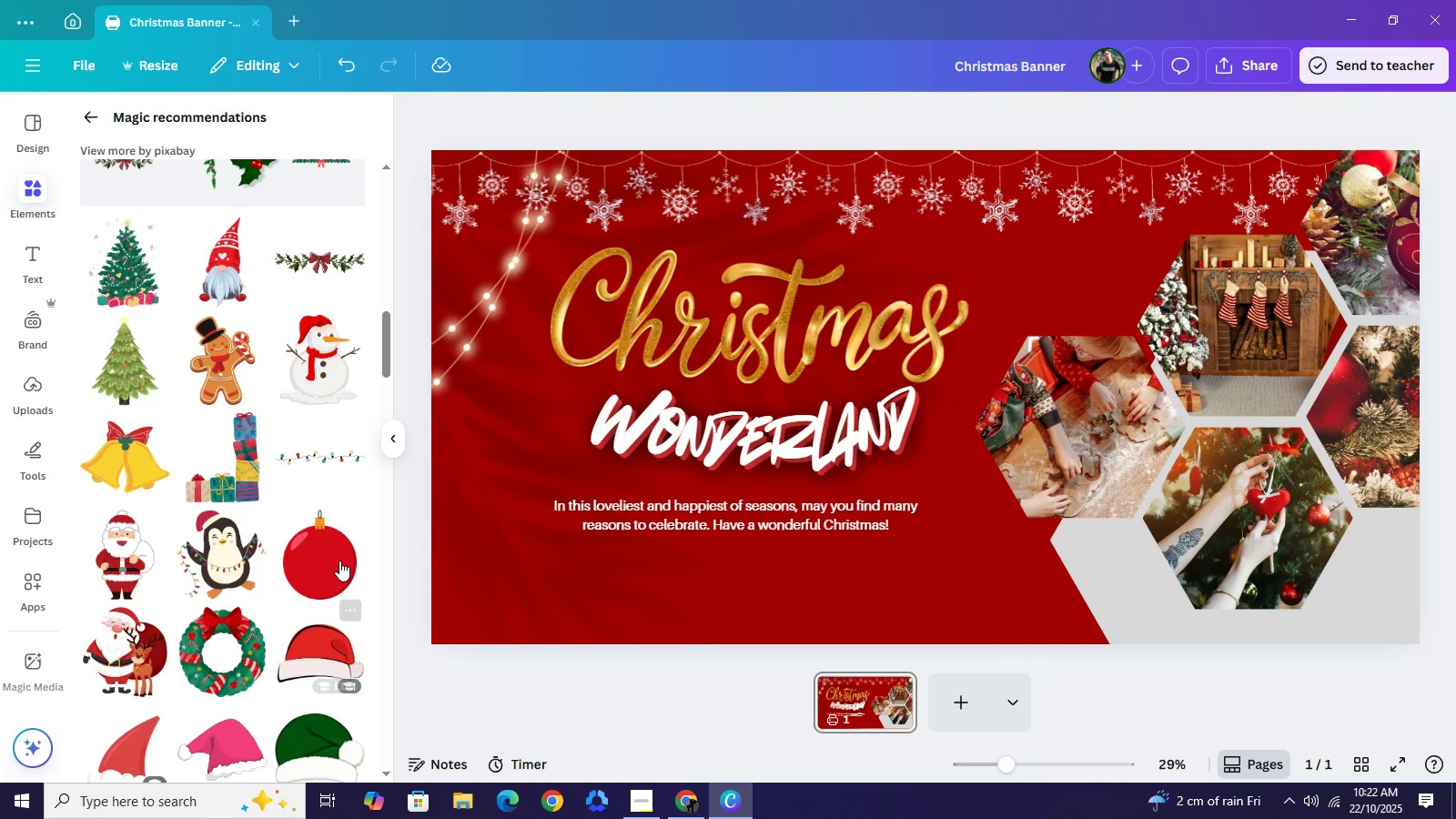 
left_click([337, 559])
 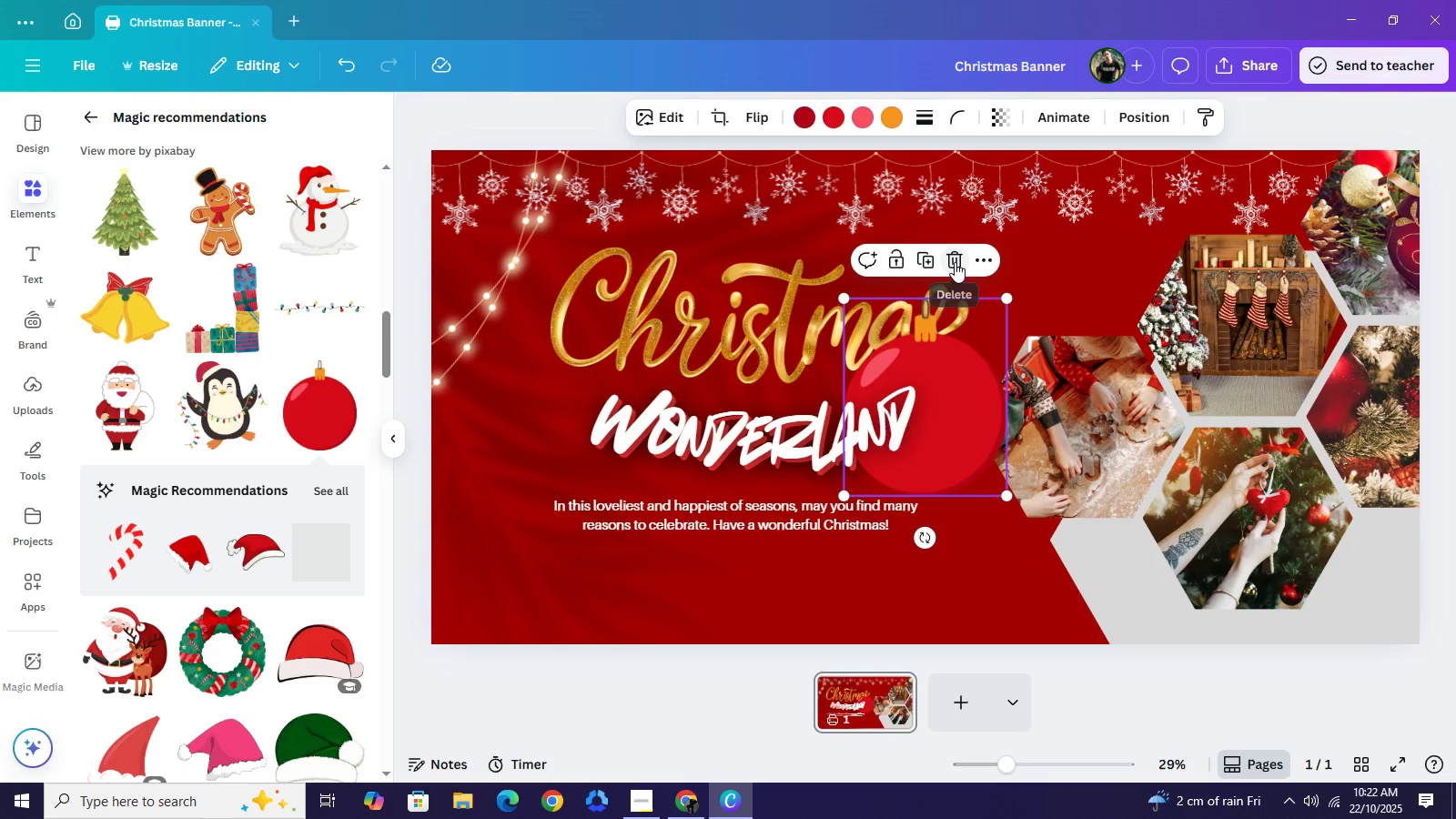 
left_click([955, 262])
 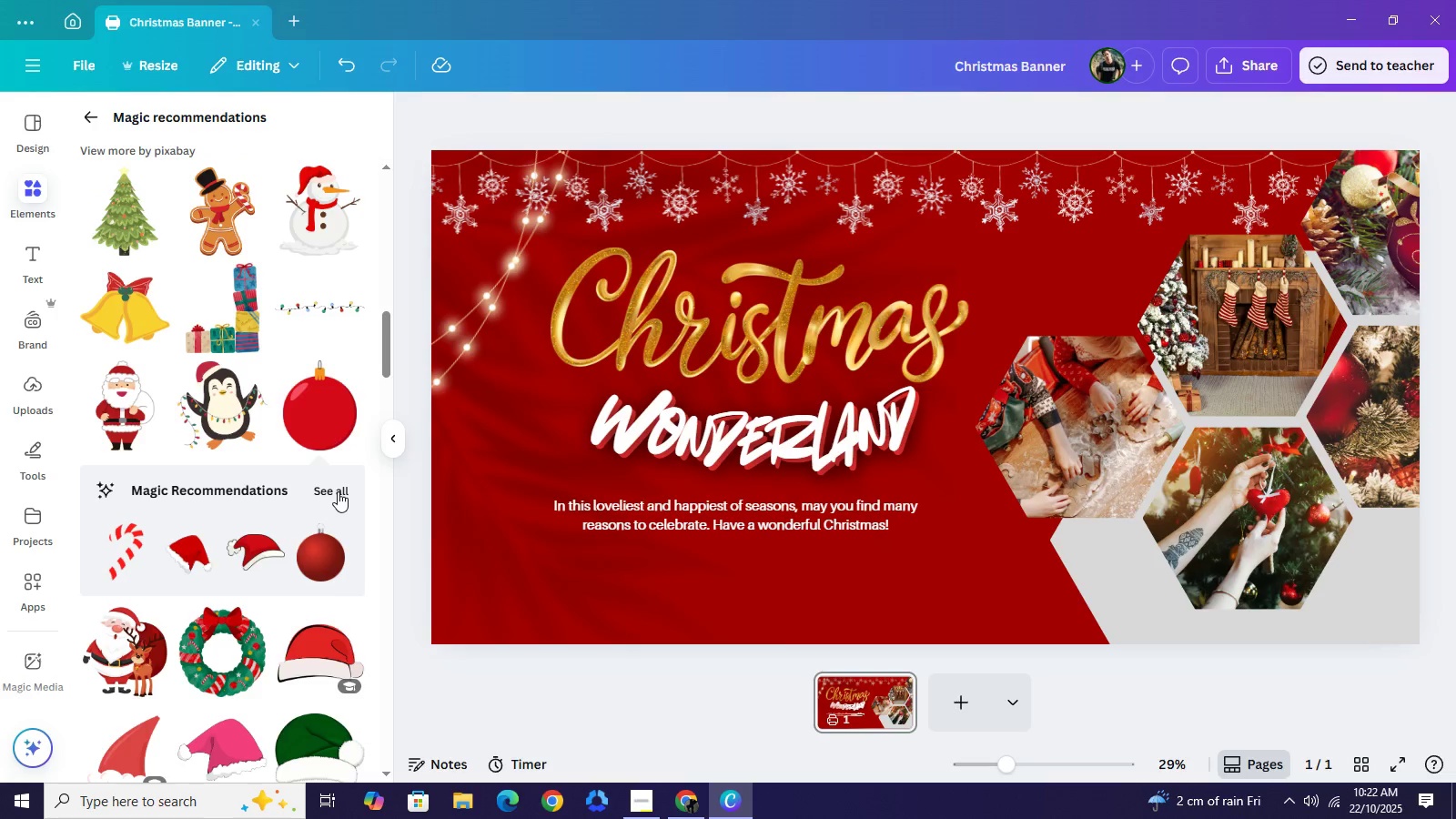 
left_click([338, 491])
 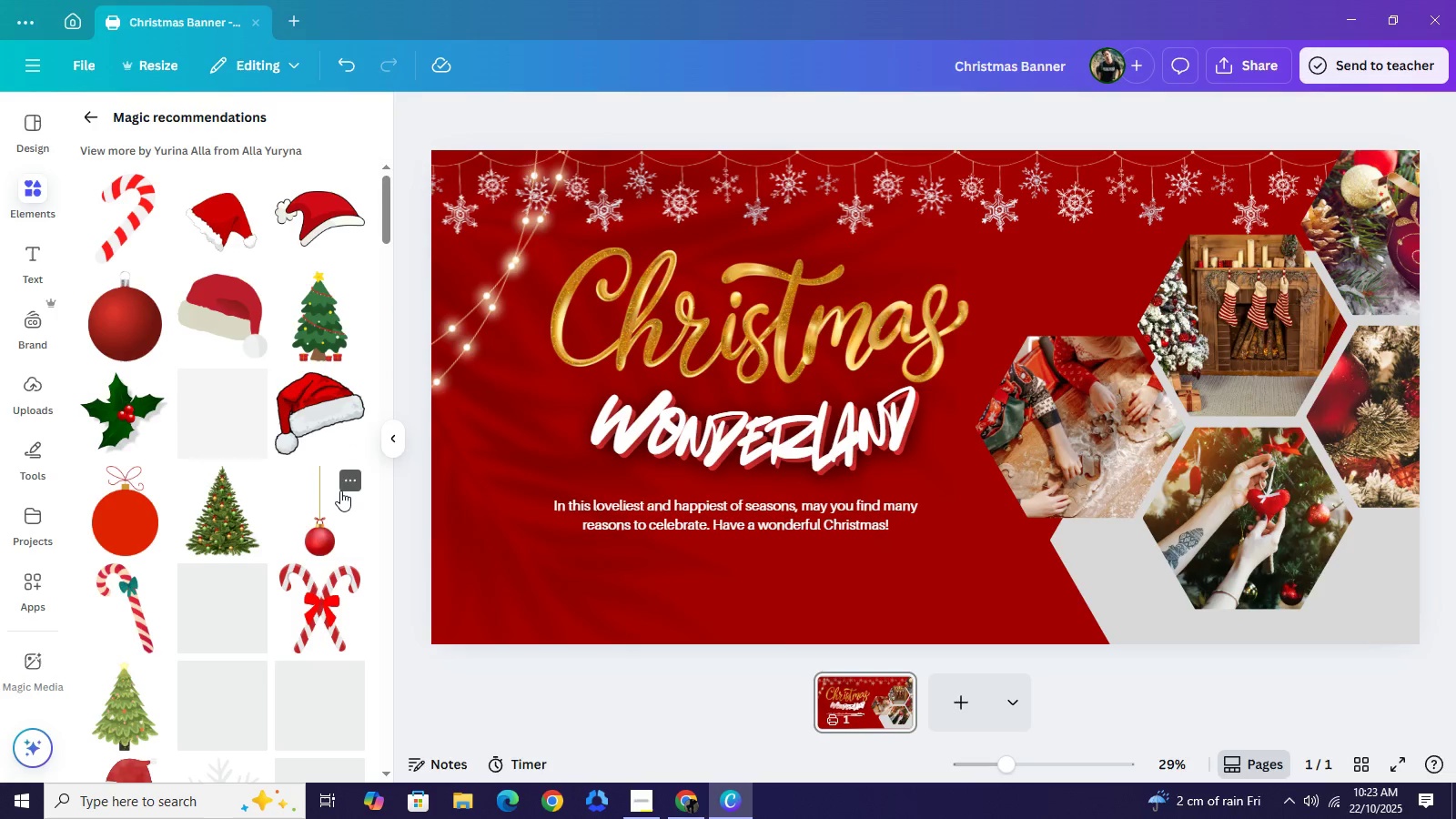 
scroll: coordinate [344, 493], scroll_direction: down, amount: 2.0
 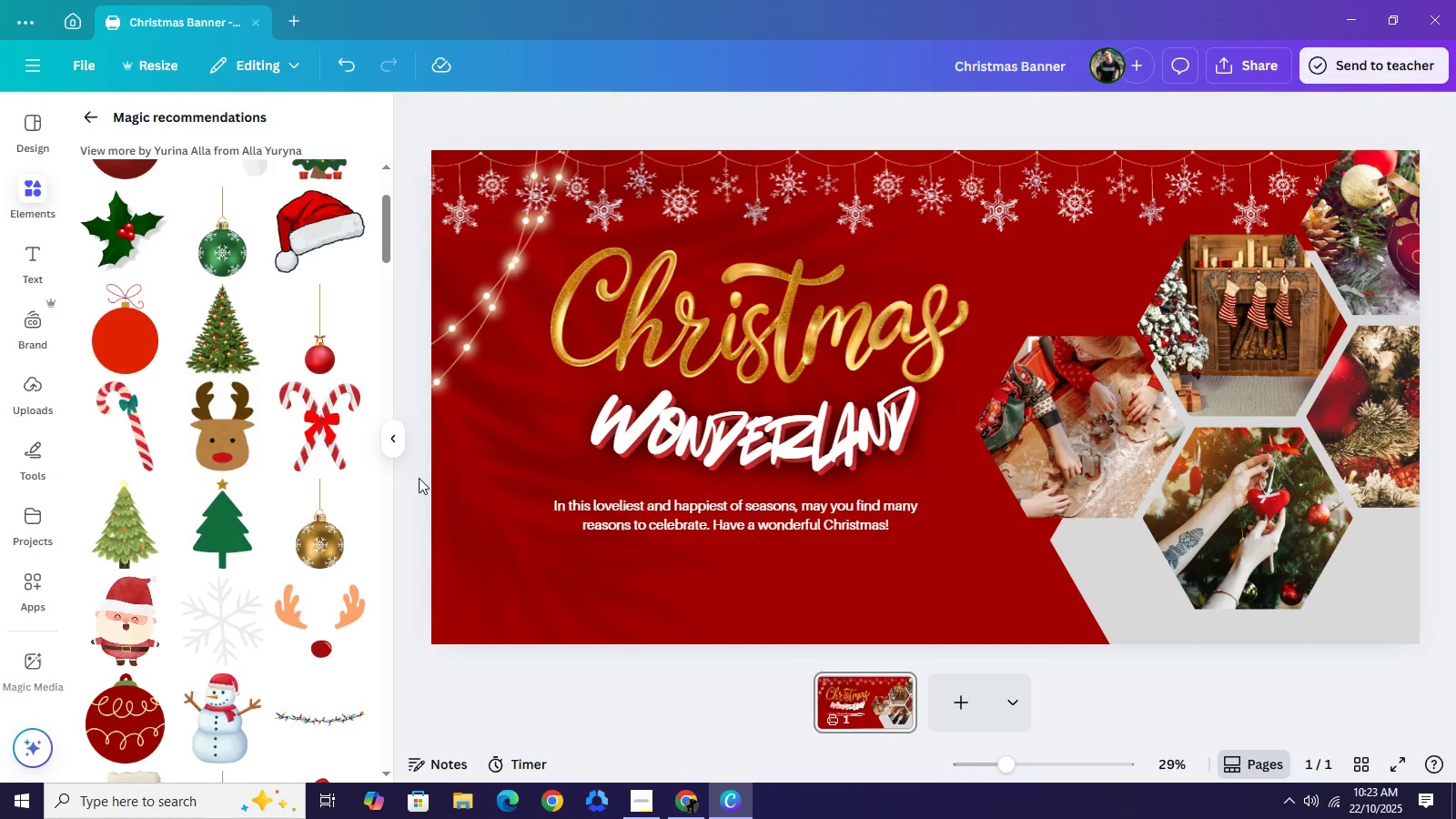 
wait(9.07)
 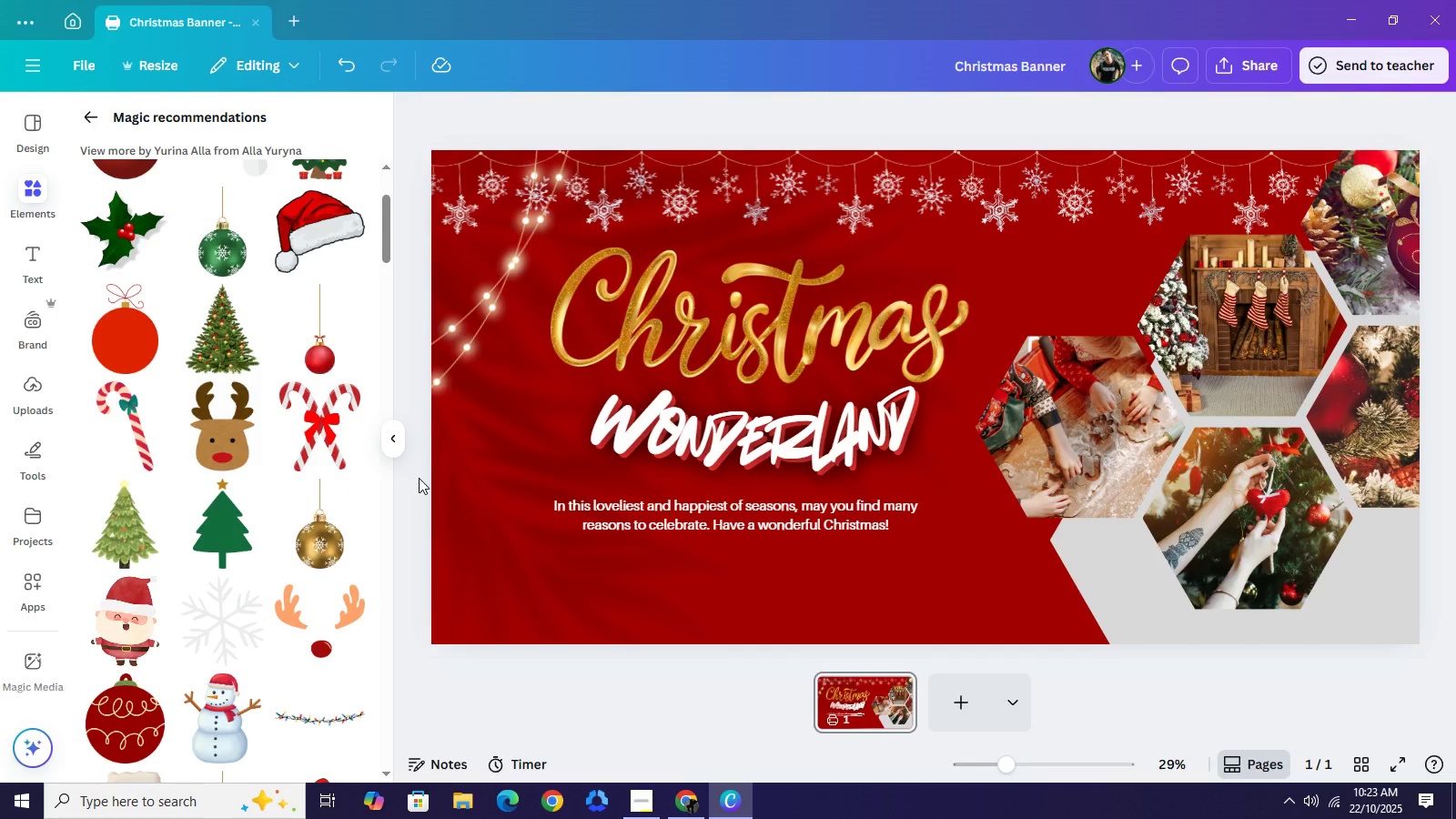 
scroll: coordinate [299, 568], scroll_direction: down, amount: 6.0
 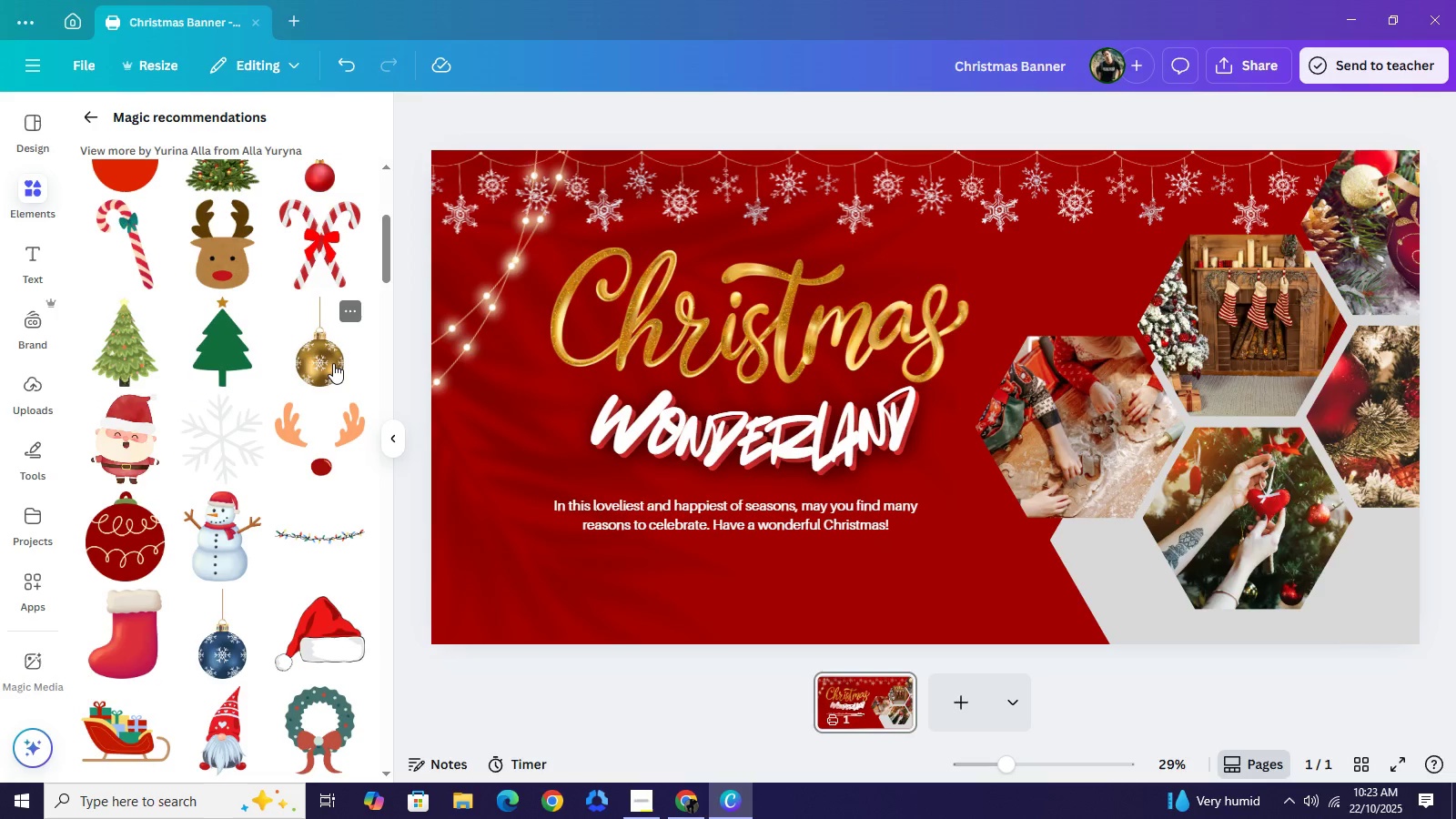 
left_click([333, 363])
 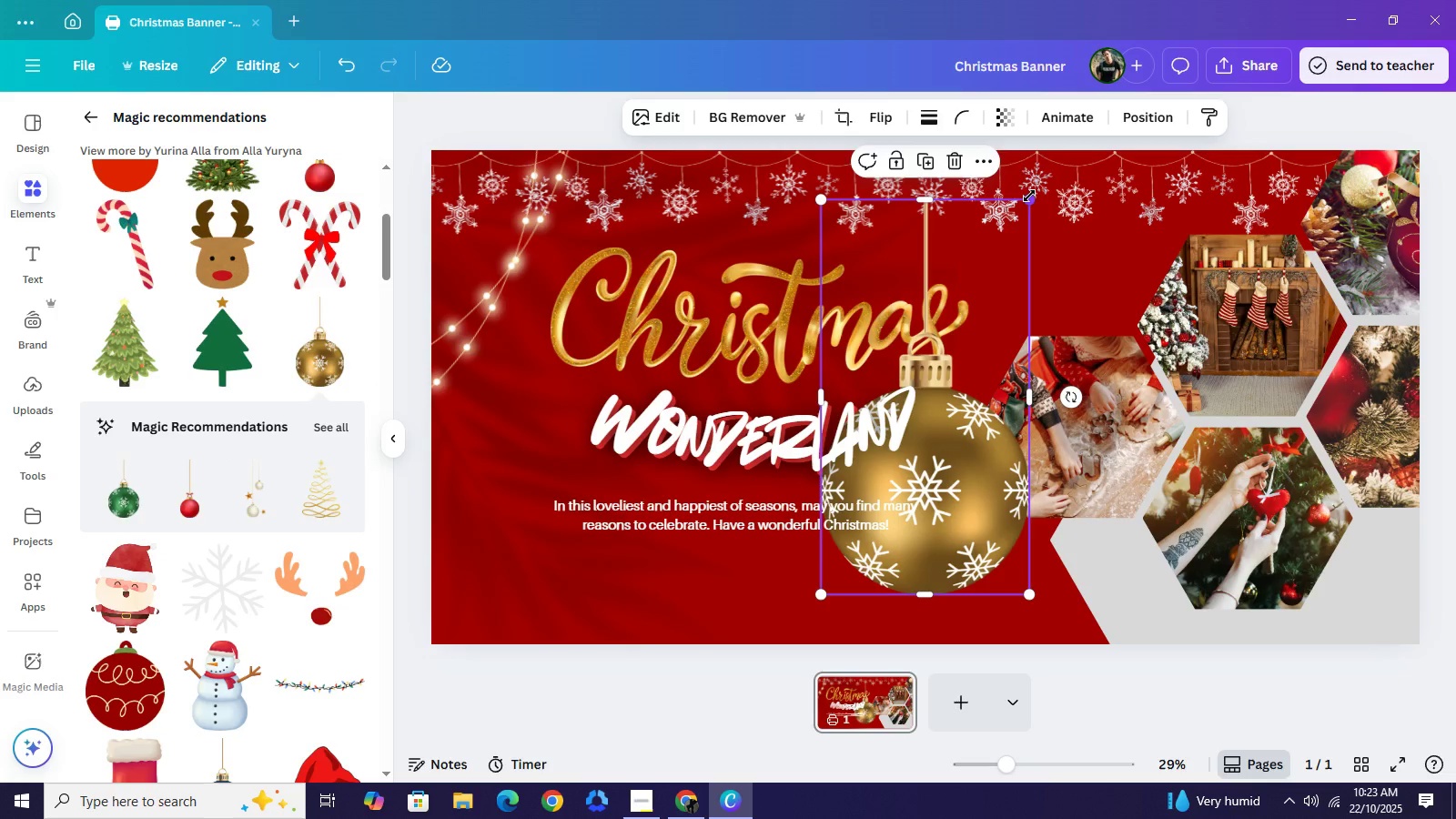 
left_click_drag(start_coordinate=[1029, 196], to_coordinate=[882, 499])
 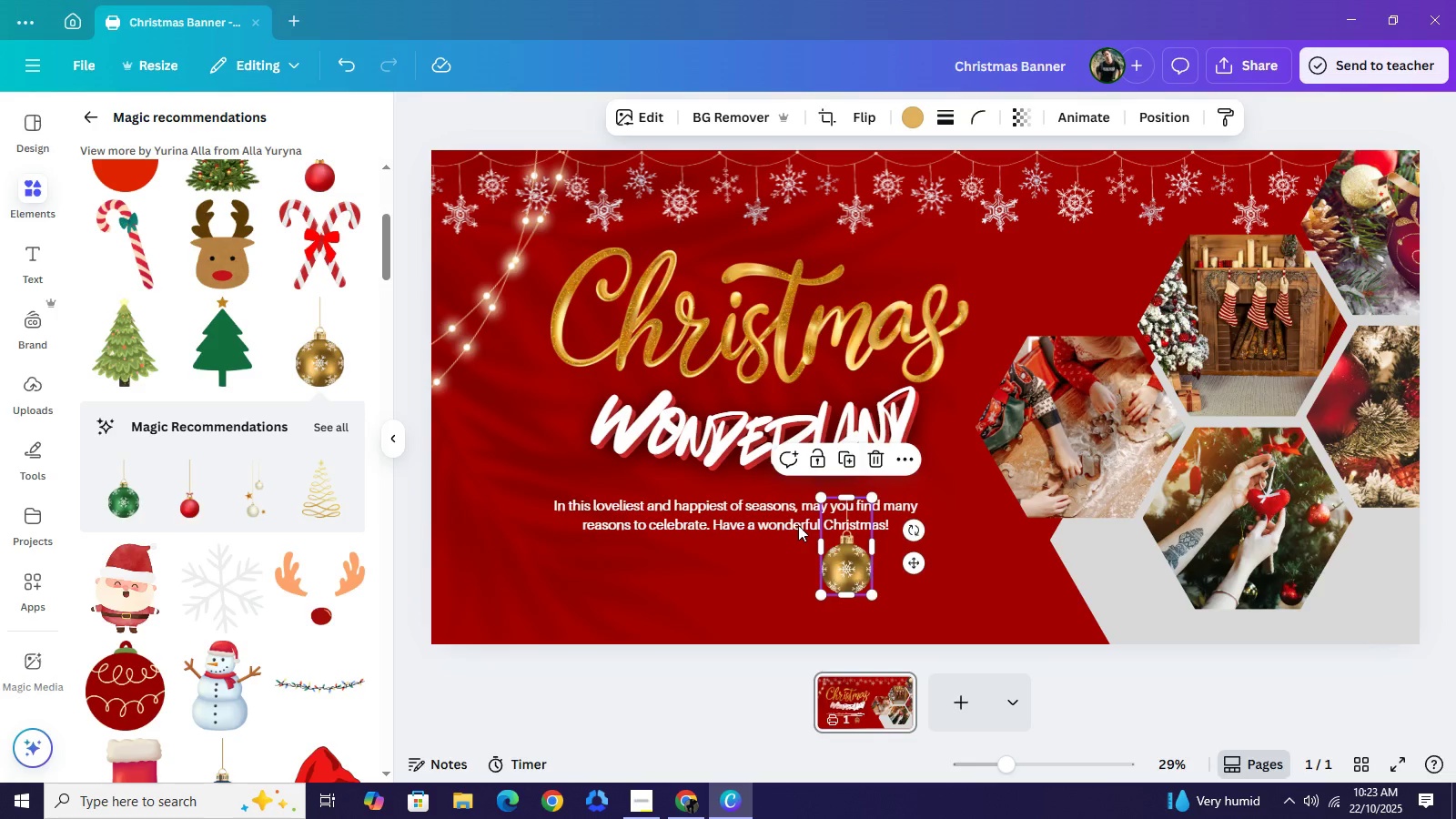 
left_click_drag(start_coordinate=[845, 566], to_coordinate=[664, 432])
 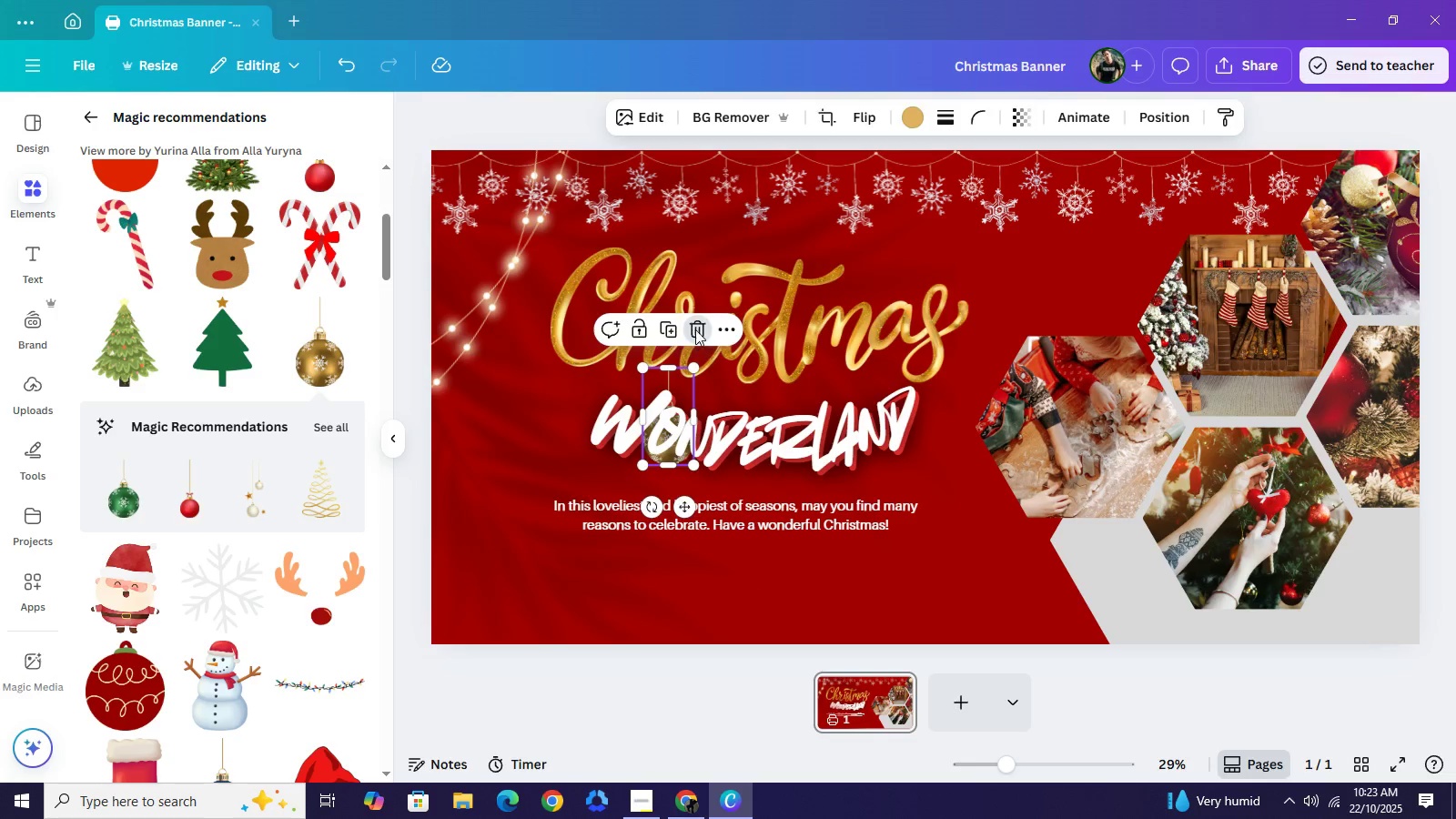 
left_click([695, 329])
 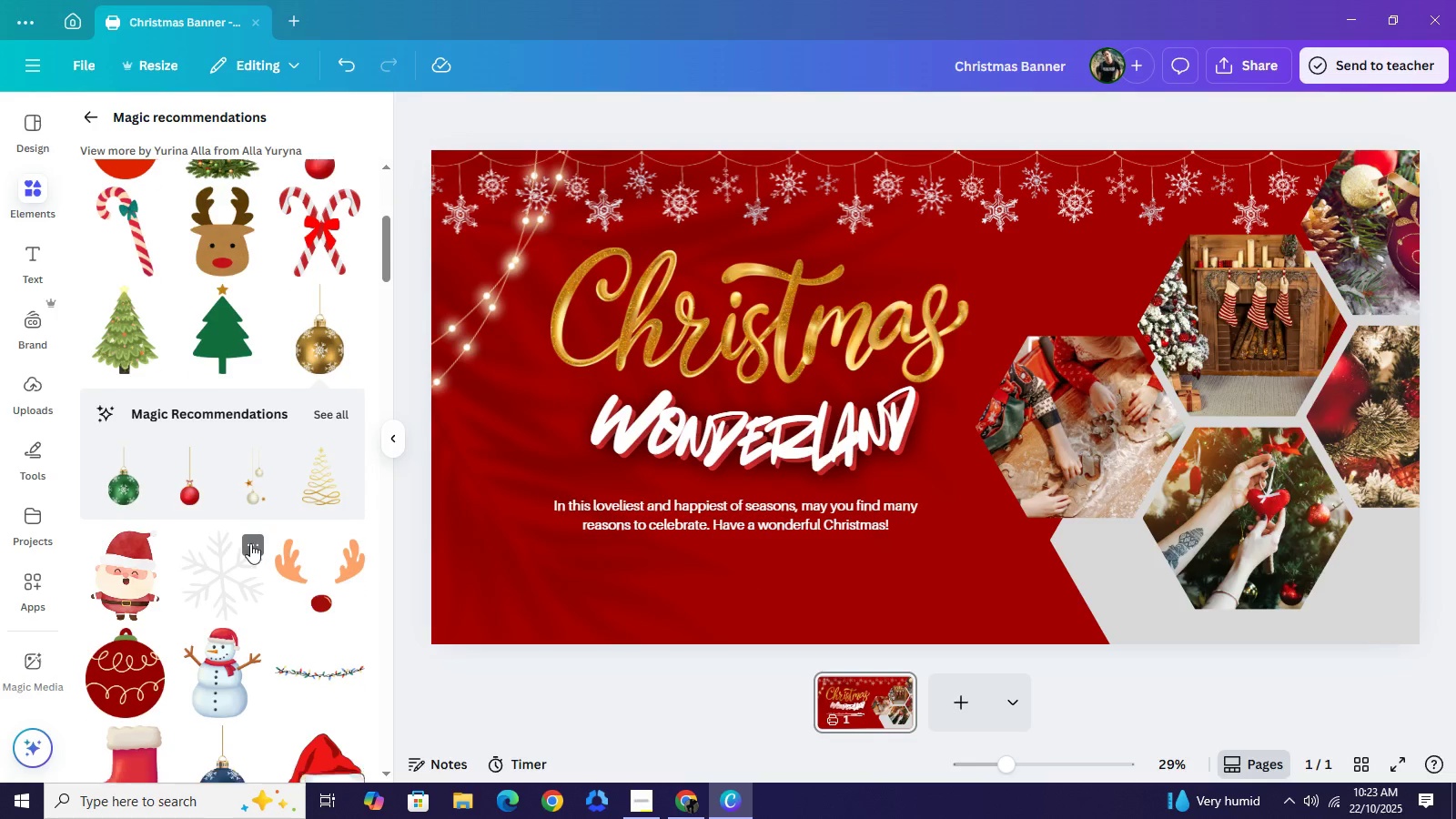 
scroll: coordinate [324, 558], scroll_direction: down, amount: 13.0
 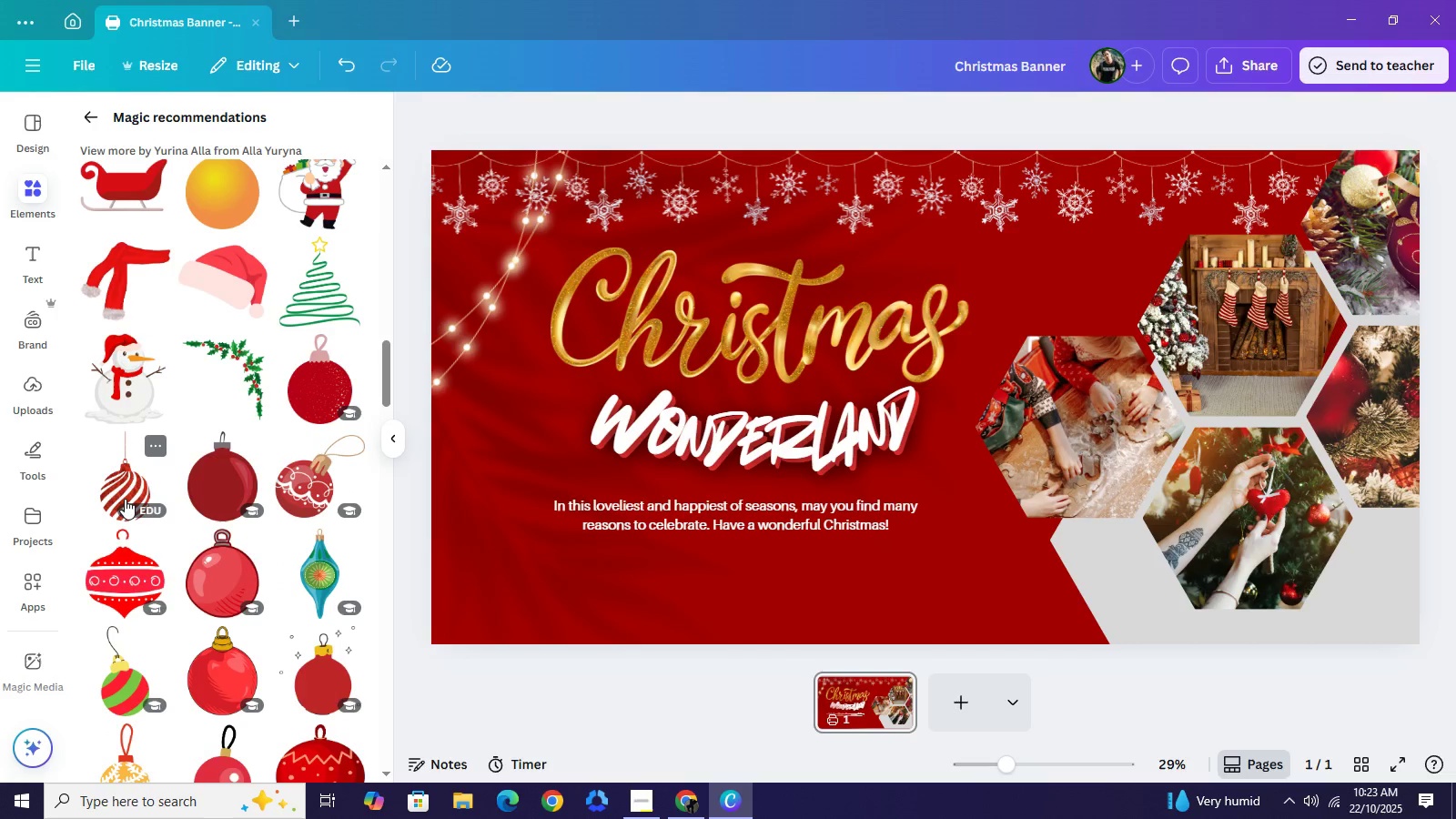 
left_click([125, 499])
 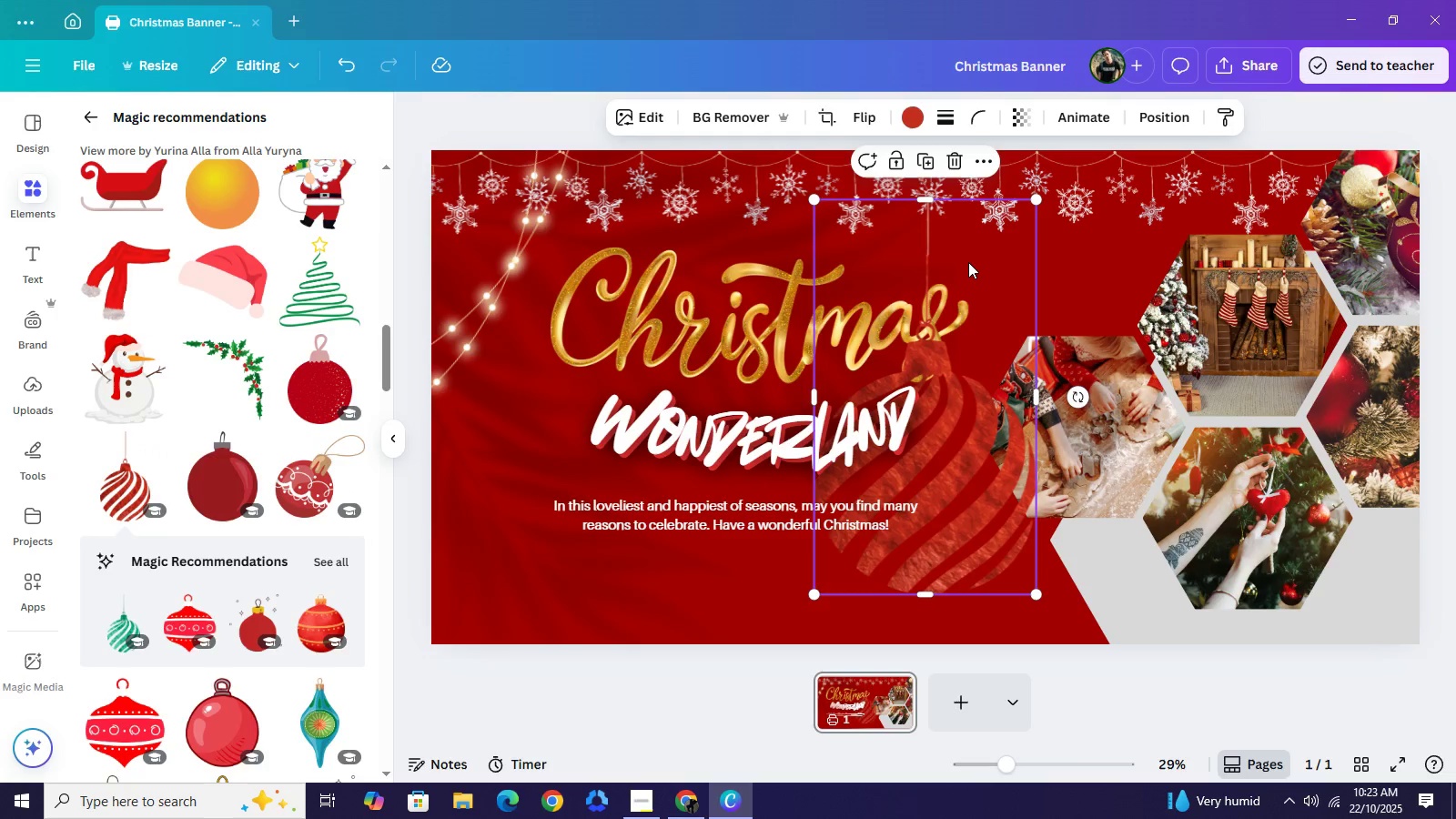 
wait(5.16)
 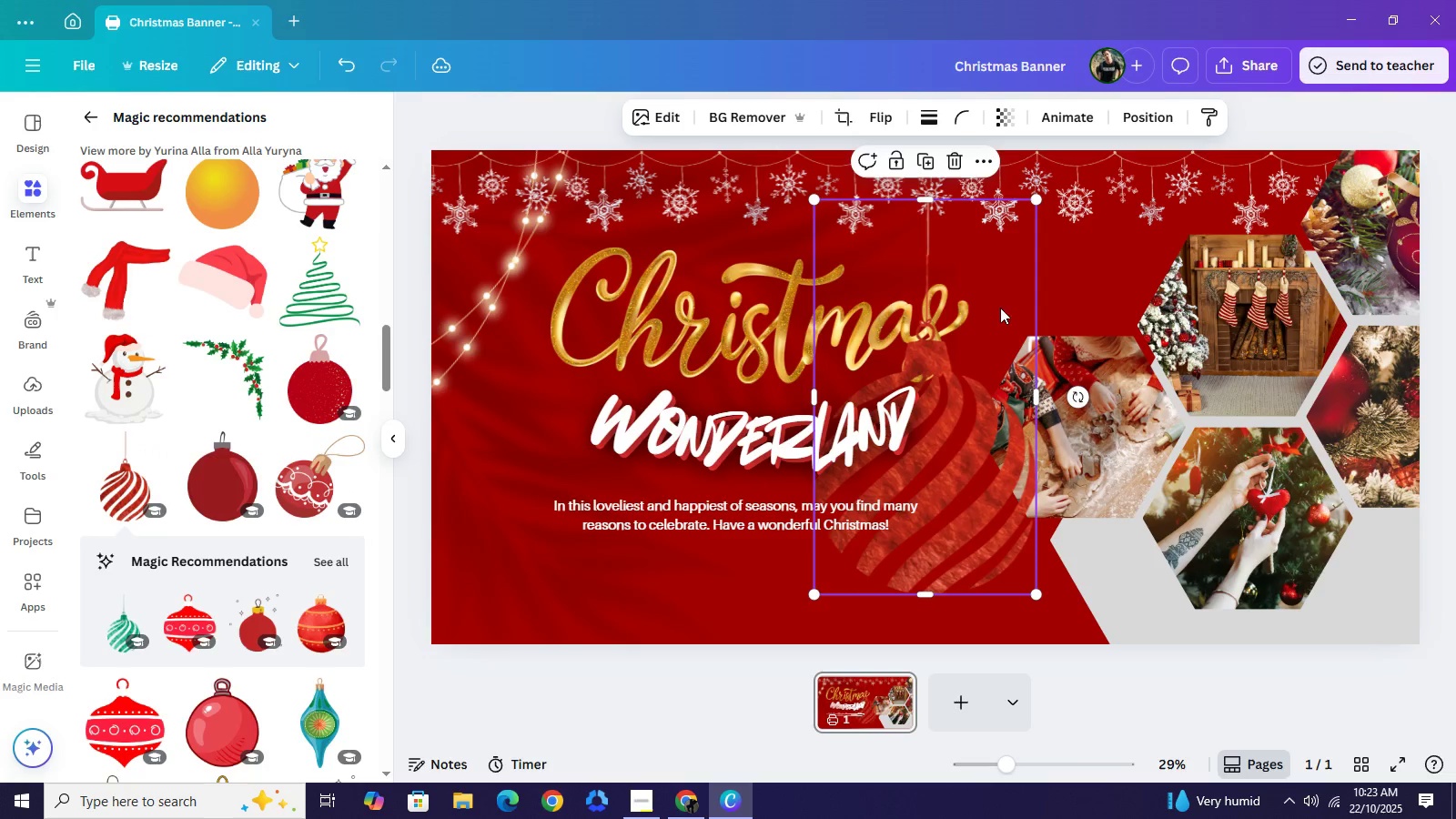 
left_click([915, 123])
 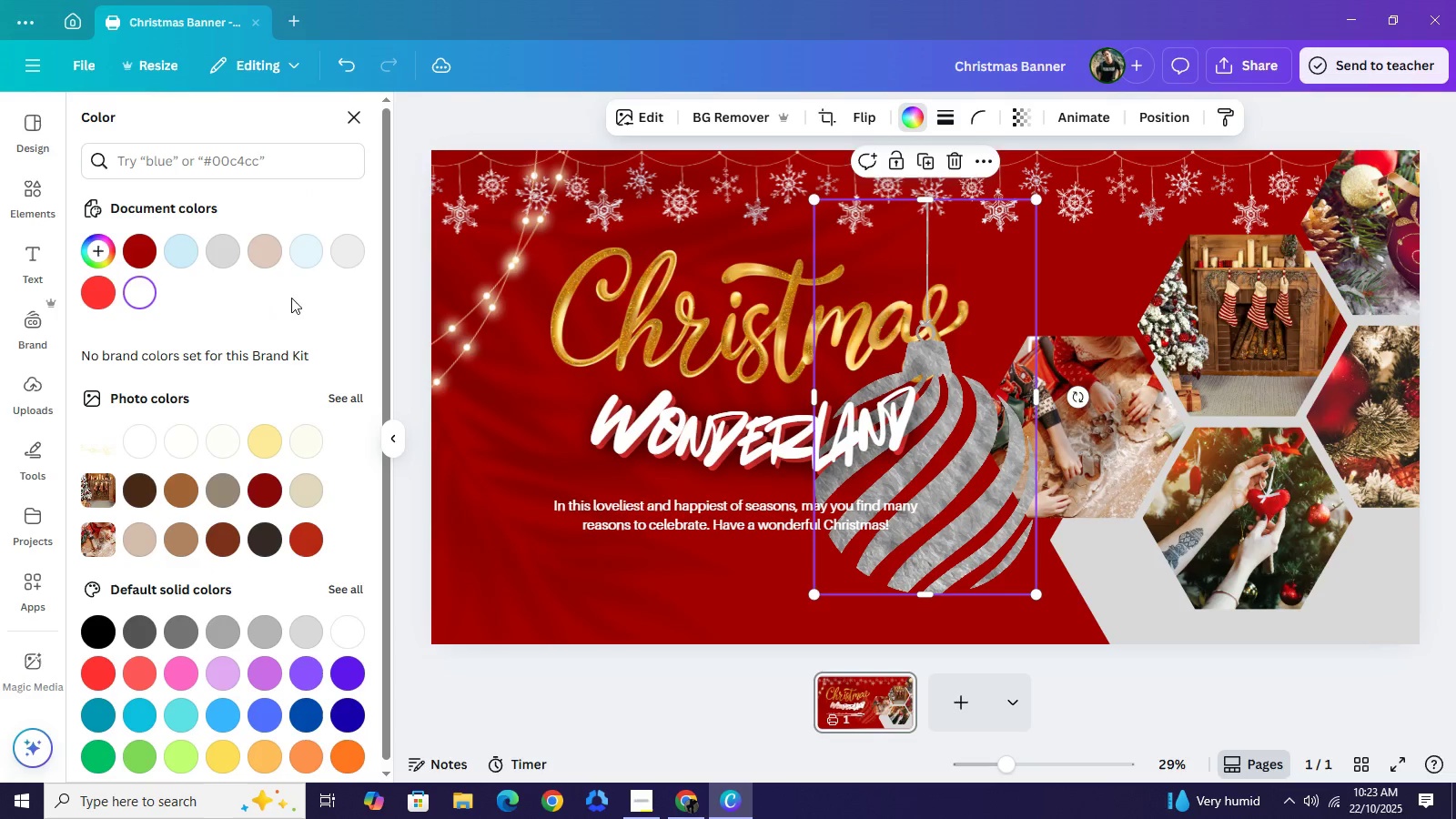 
wait(7.04)
 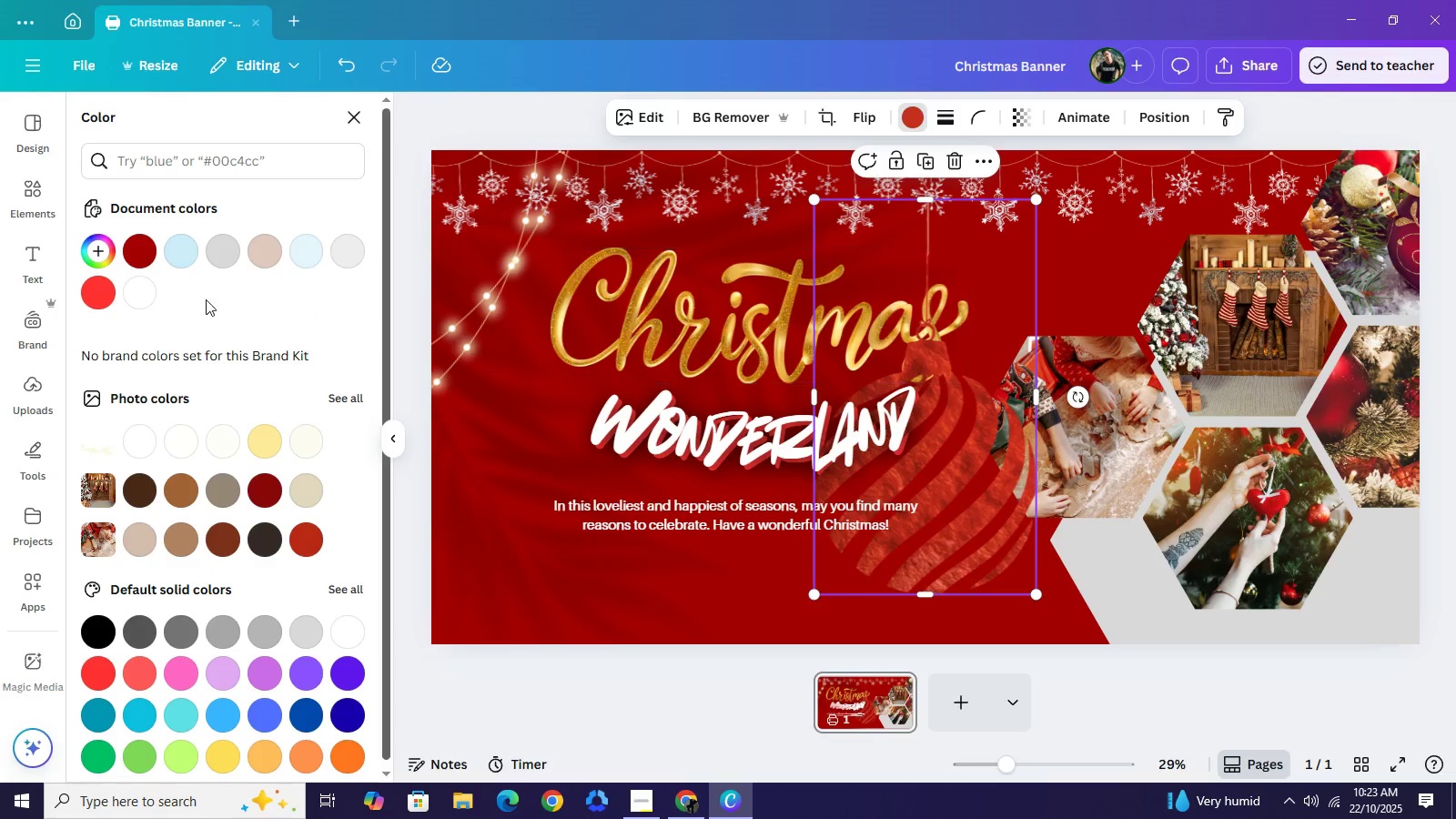 
left_click_drag(start_coordinate=[942, 480], to_coordinate=[551, 511])
 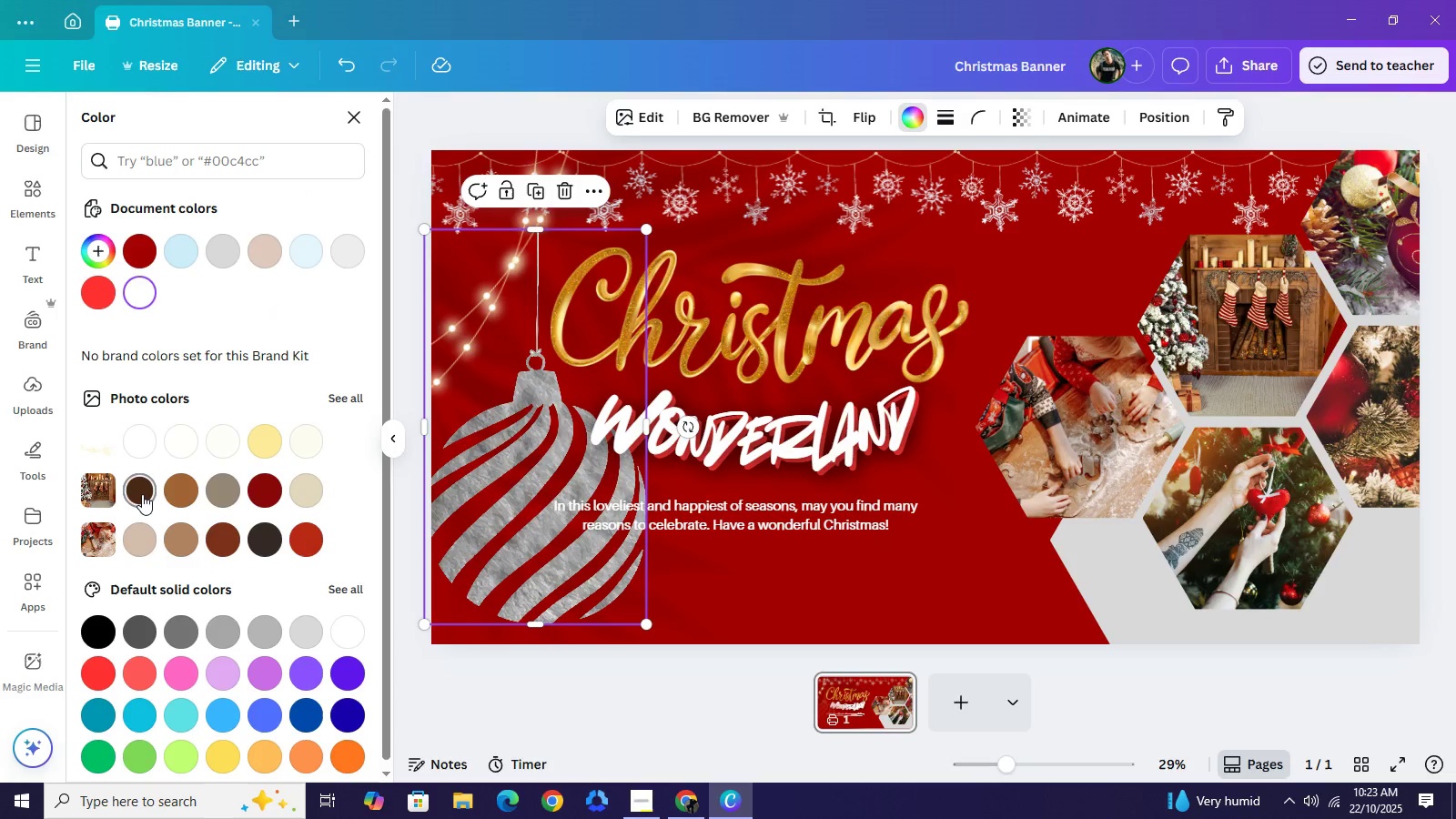 
left_click([142, 494])
 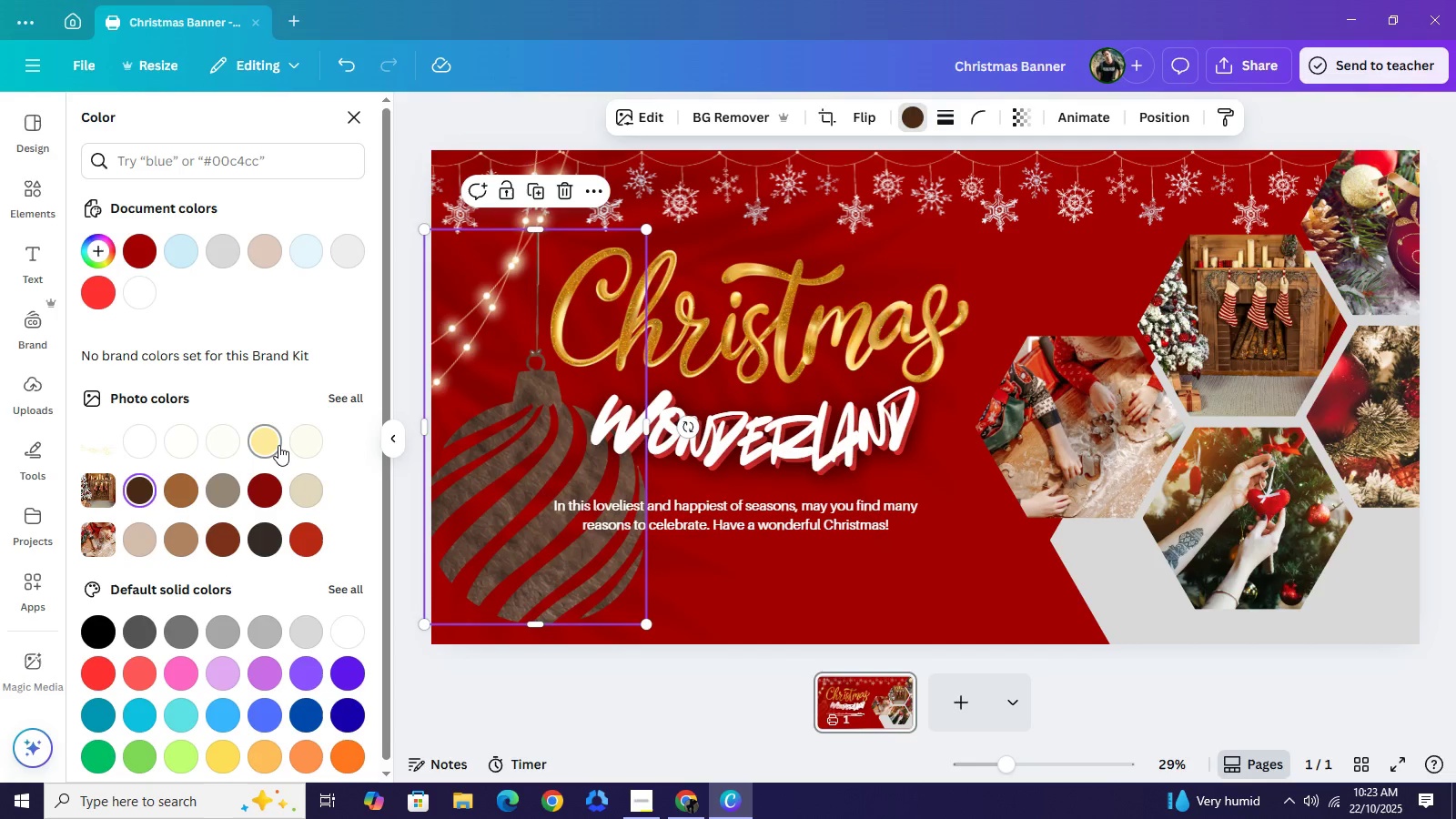 
left_click([278, 445])
 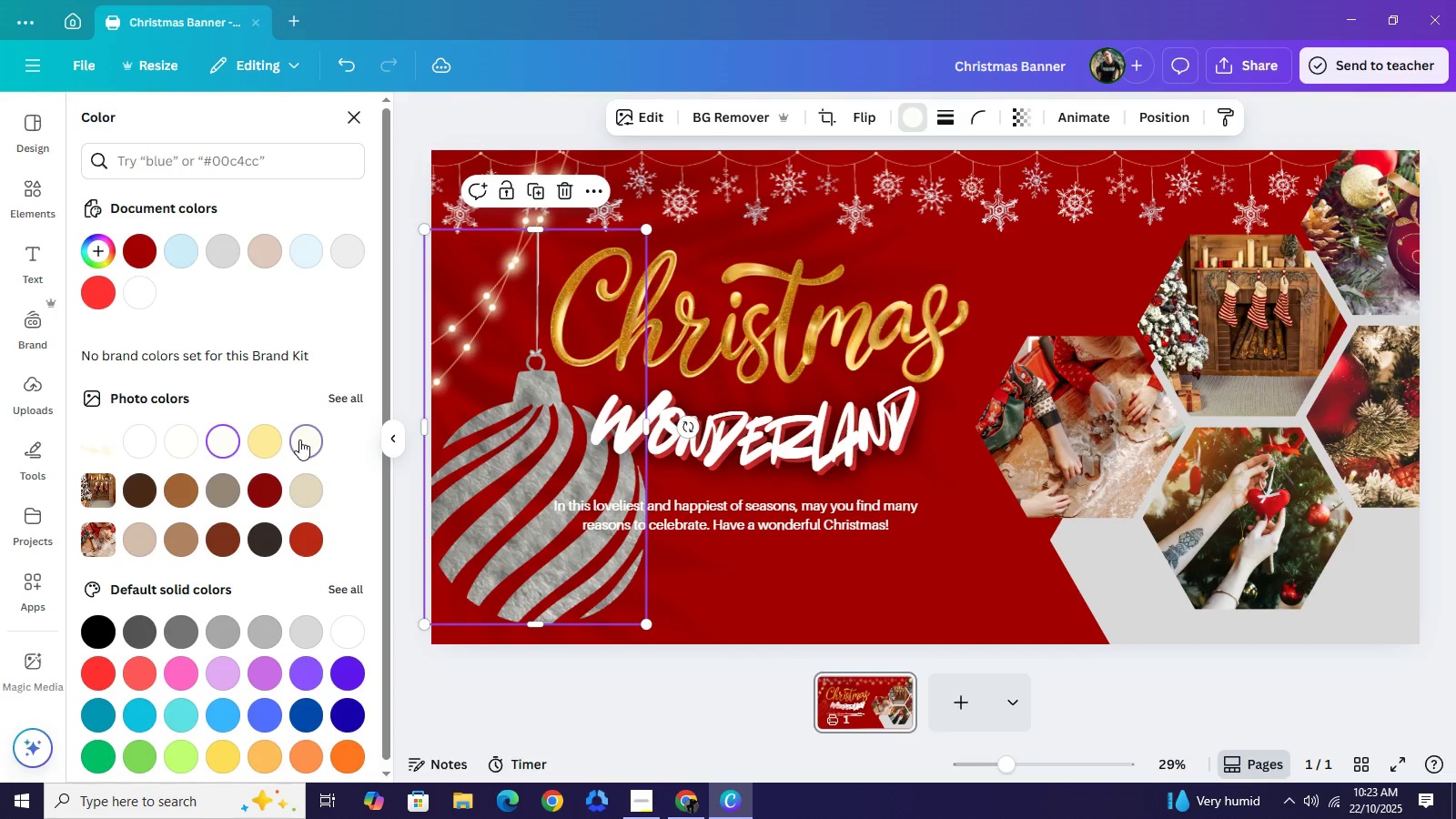 
wait(5.6)
 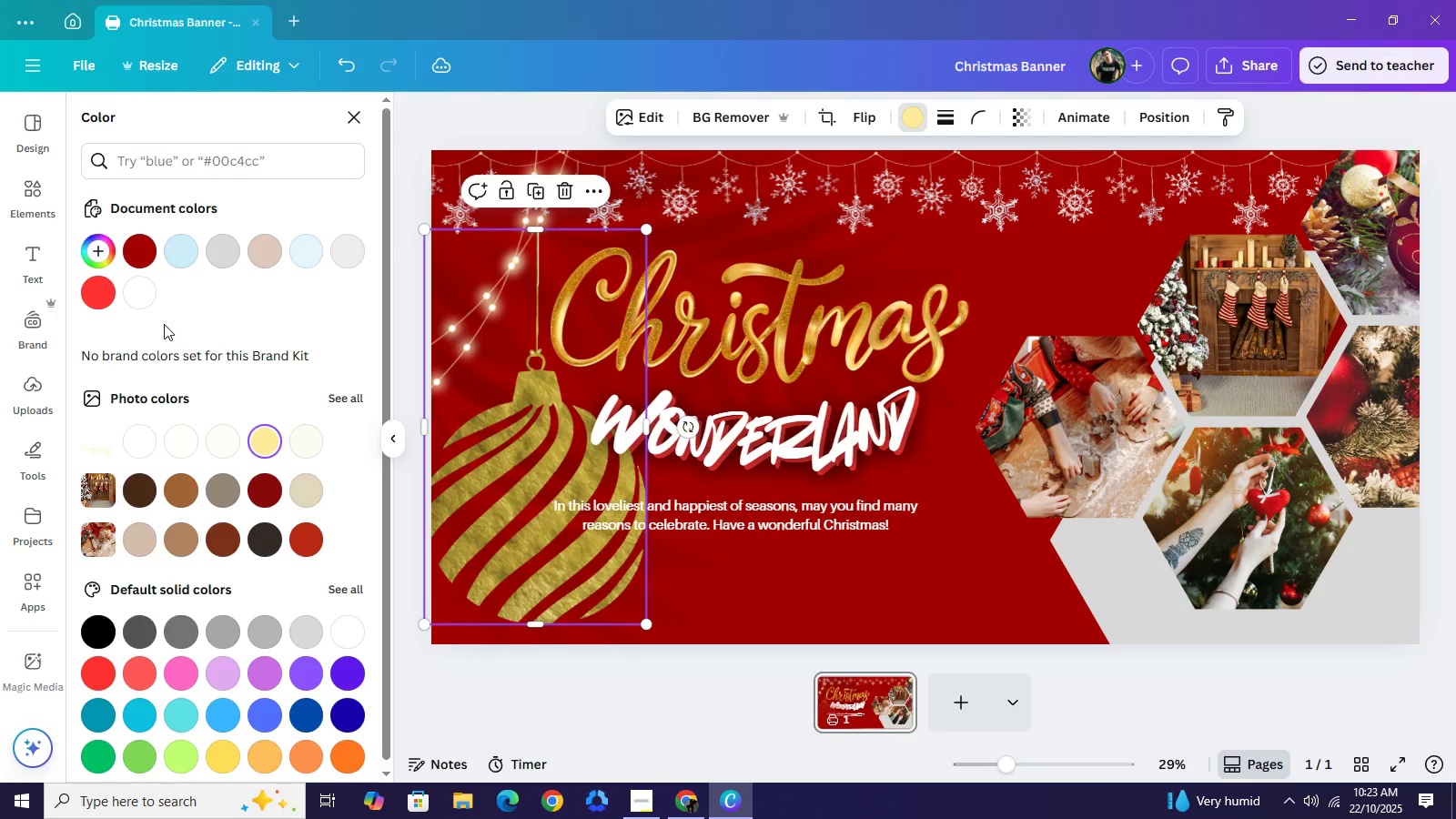 
left_click([151, 533])
 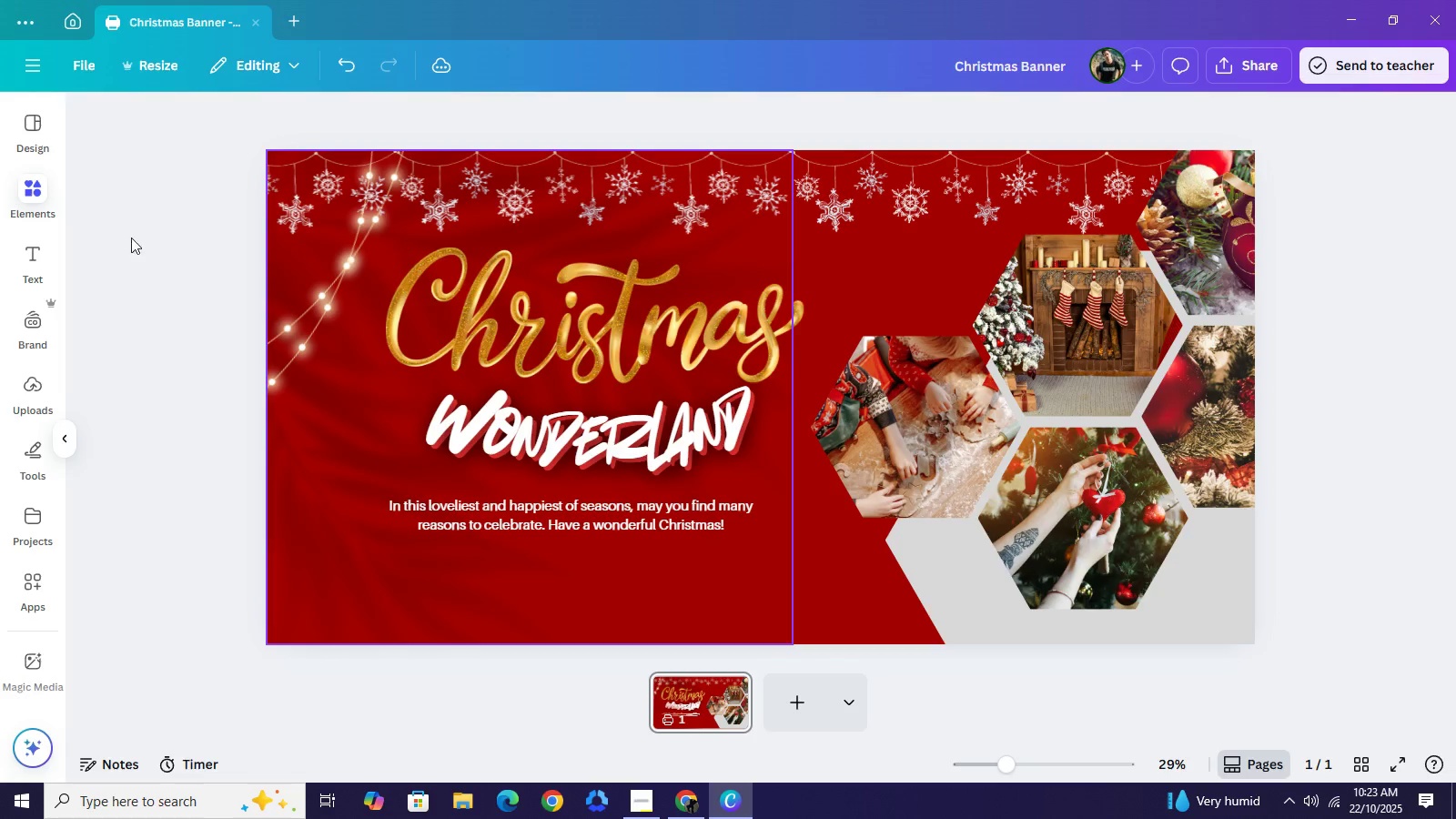 
left_click_drag(start_coordinate=[30, 195], to_coordinate=[238, 333])
 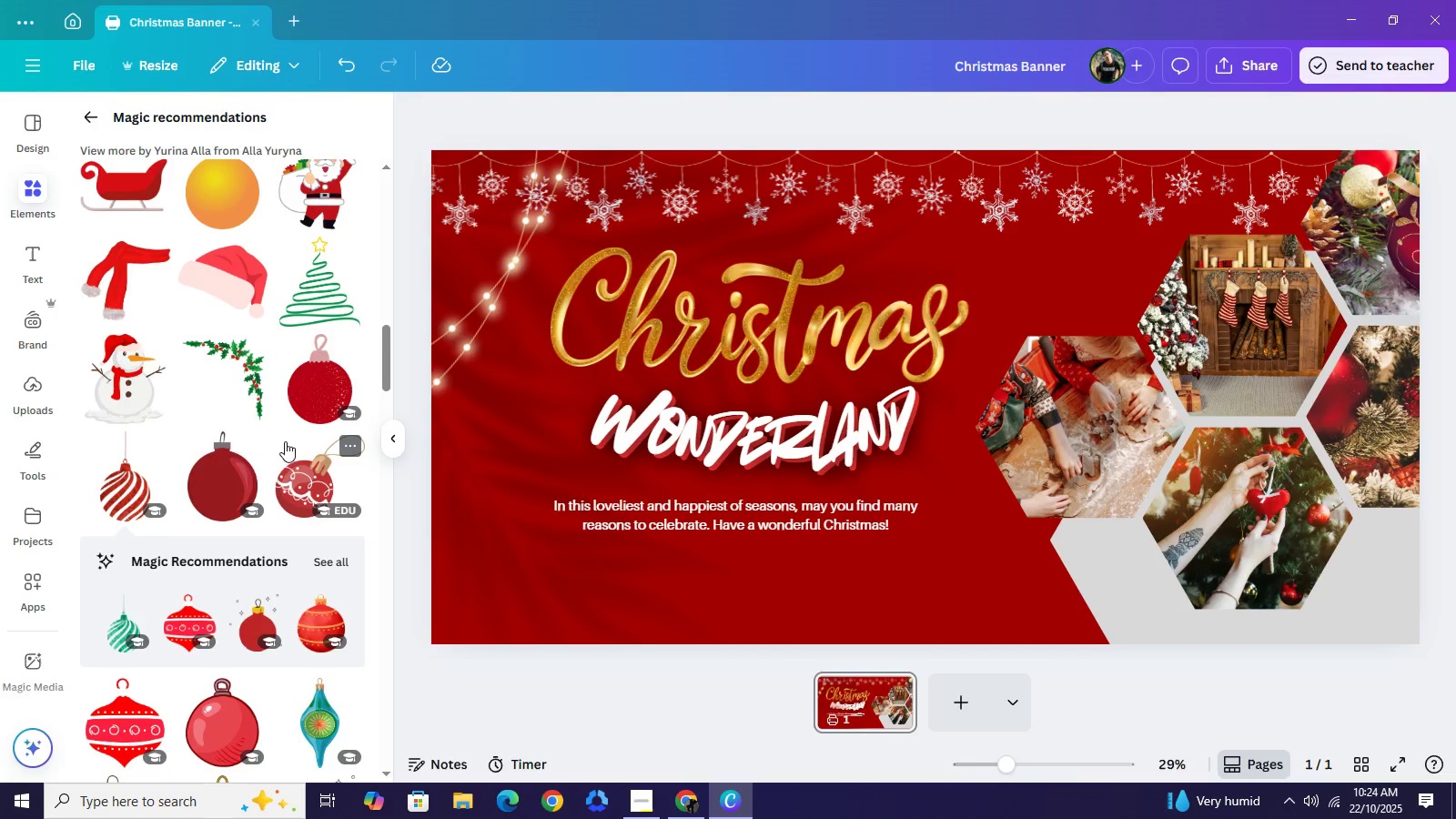 
left_click([238, 333])
 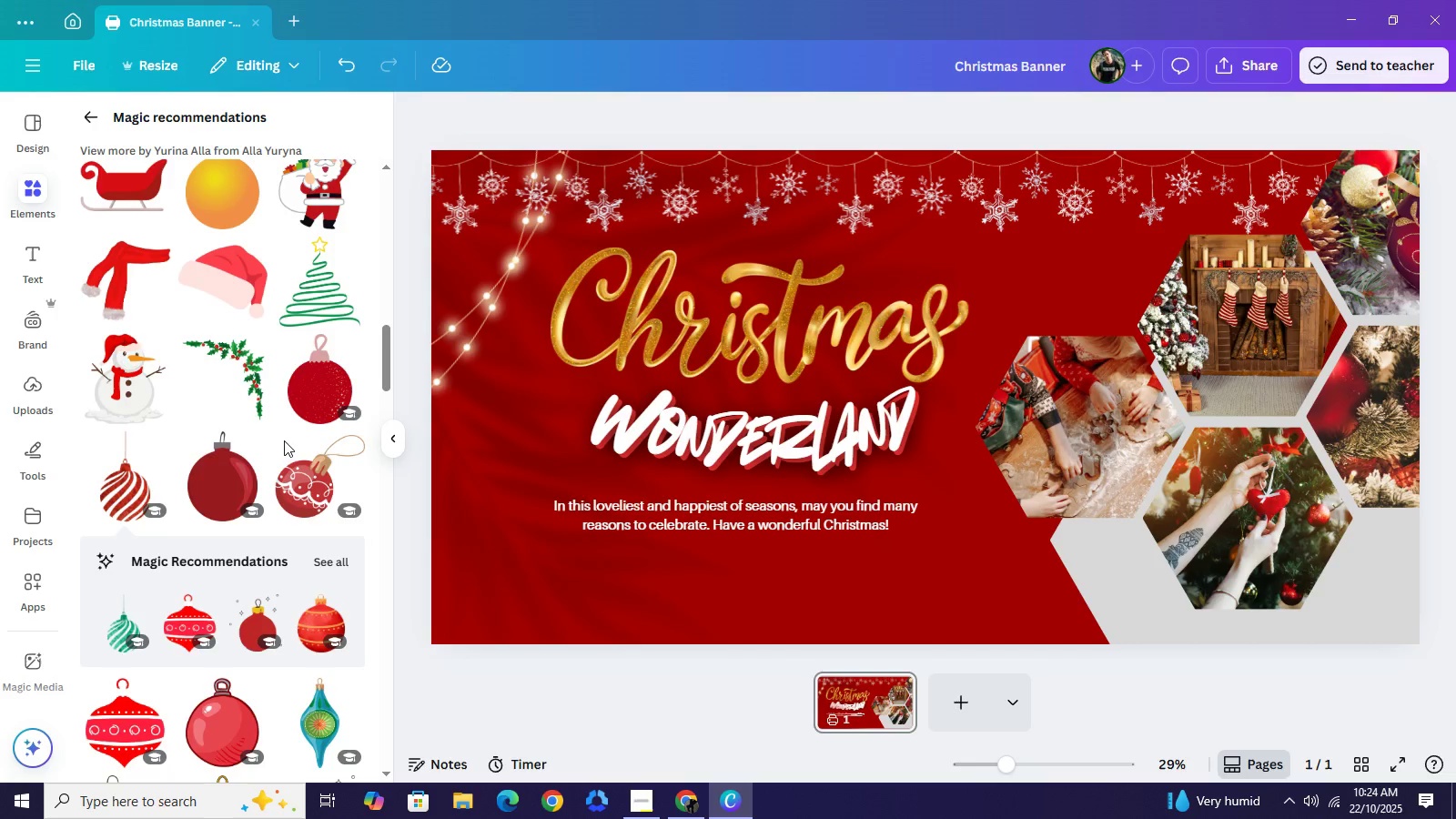 
right_click([238, 333])
 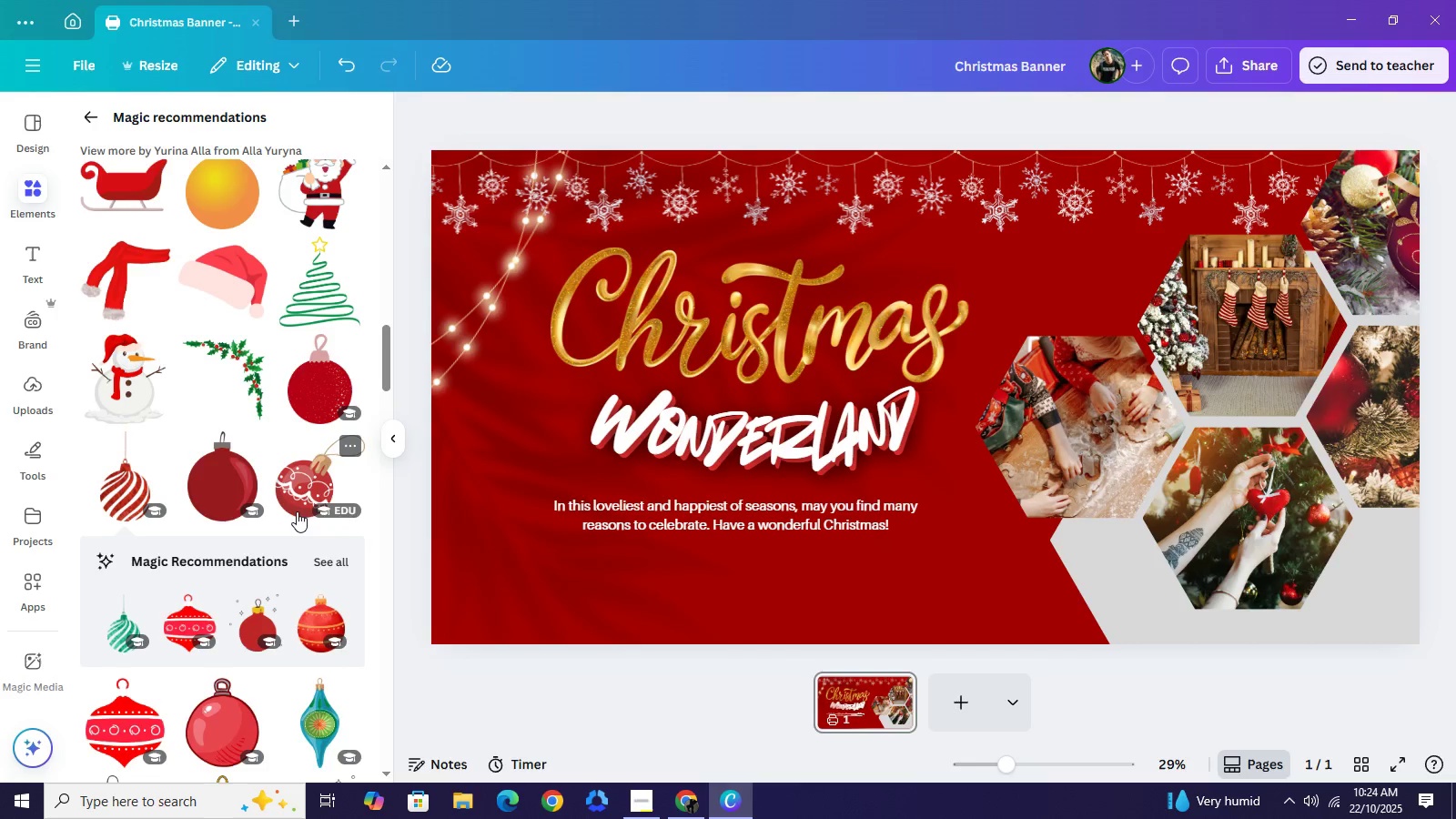 
scroll: coordinate [297, 512], scroll_direction: down, amount: 1.0
 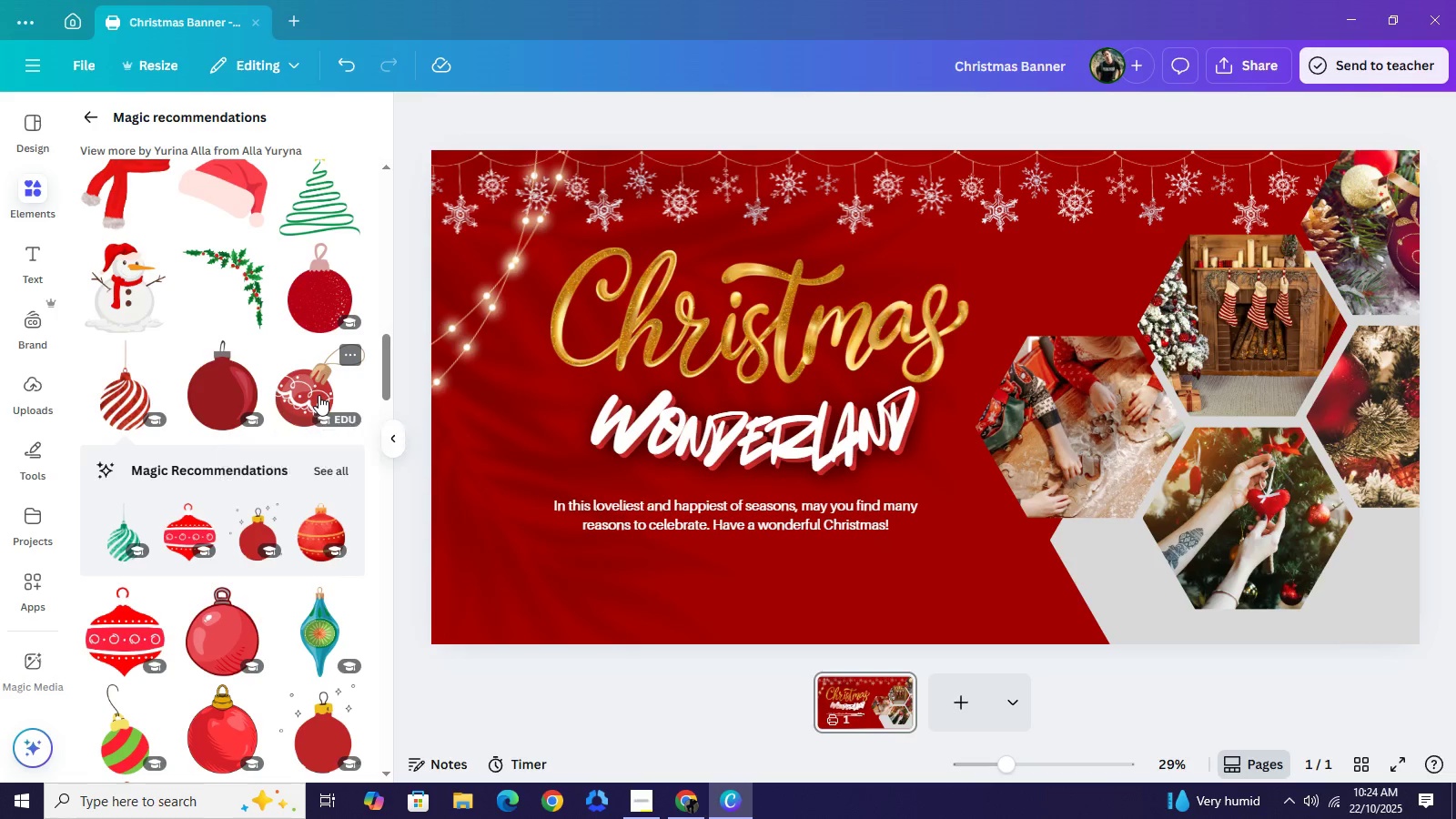 
left_click([318, 395])
 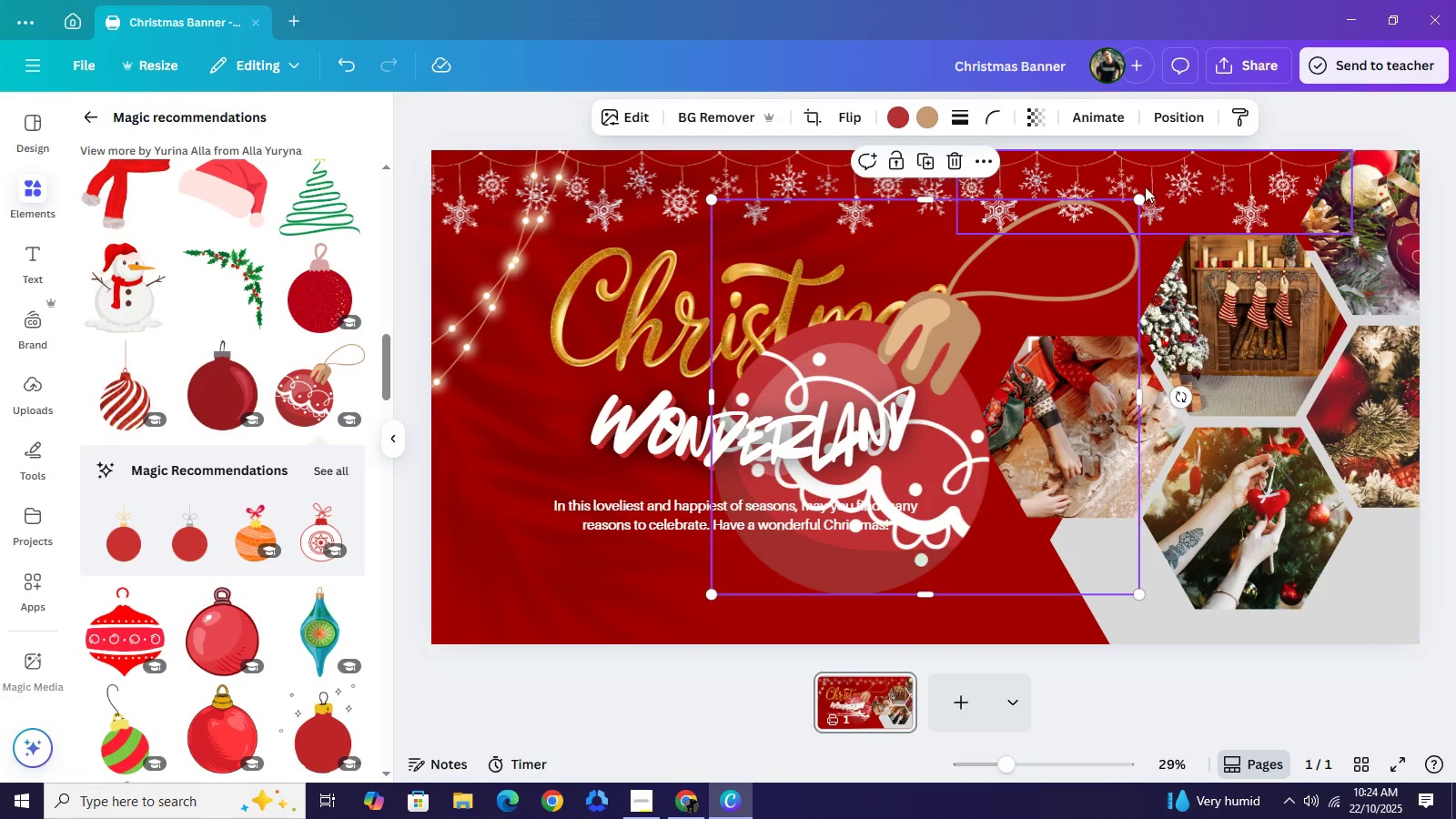 
left_click_drag(start_coordinate=[1139, 194], to_coordinate=[807, 477])
 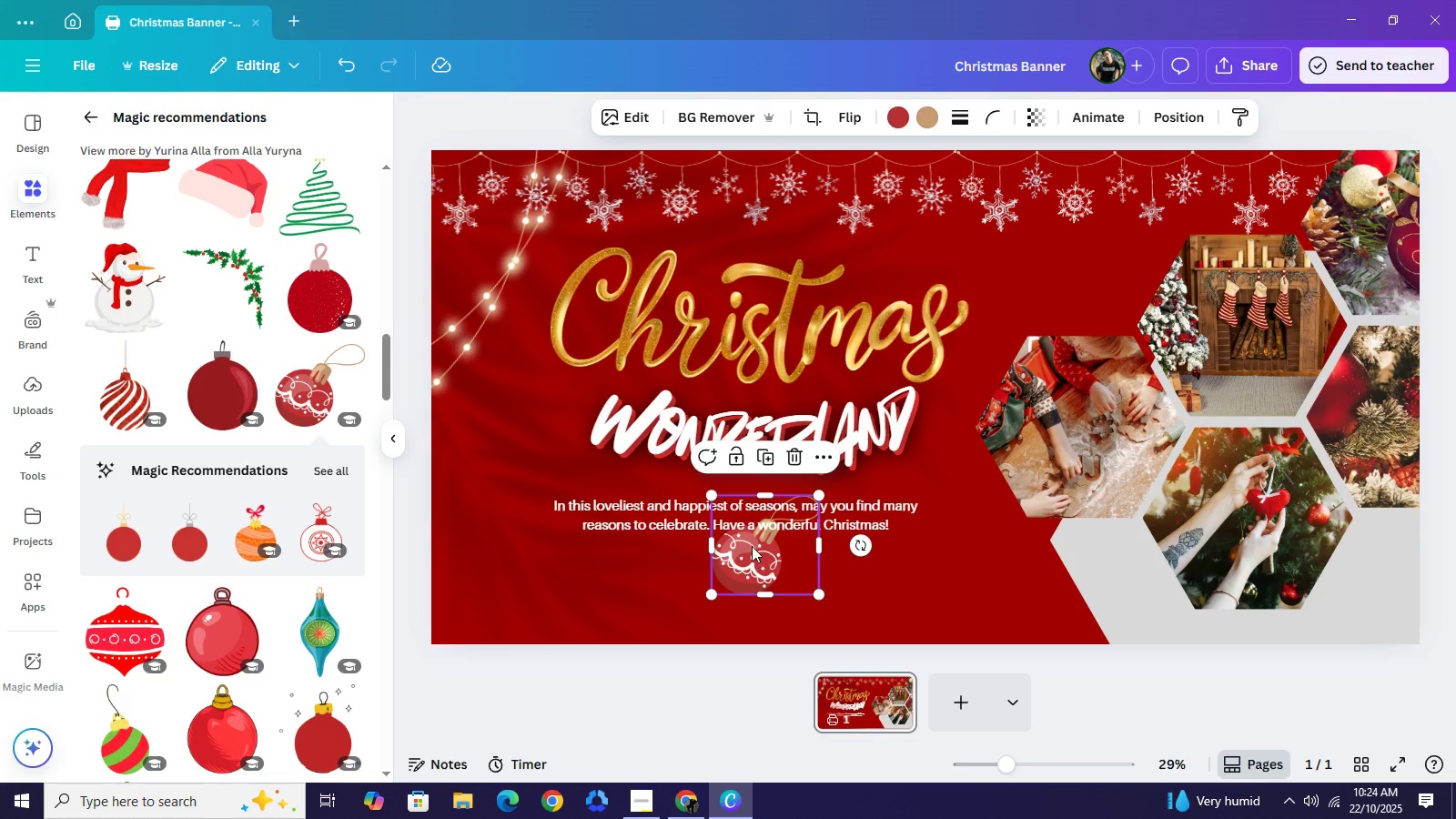 
left_click_drag(start_coordinate=[761, 558], to_coordinate=[680, 427])
 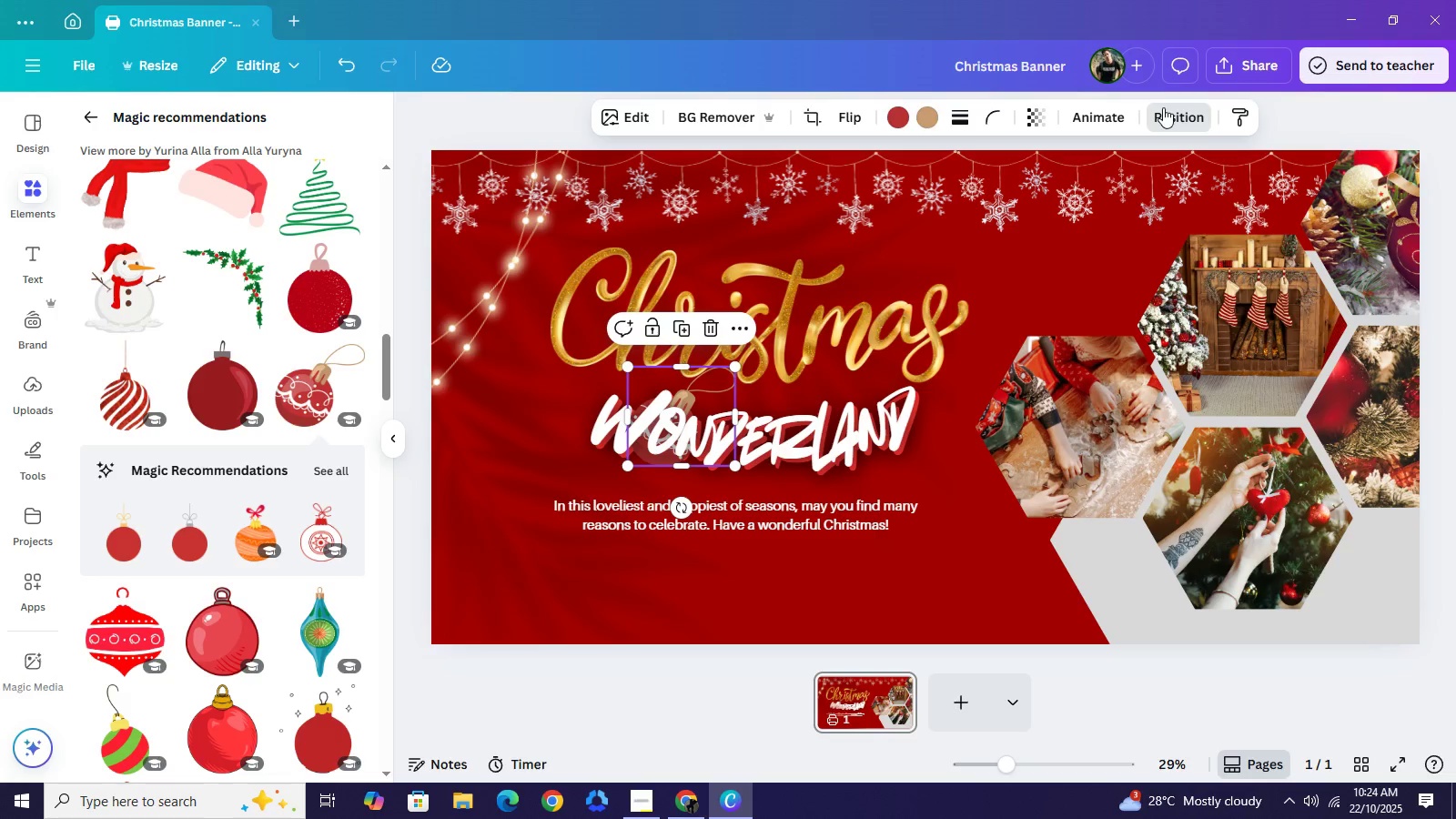 
left_click([1163, 107])
 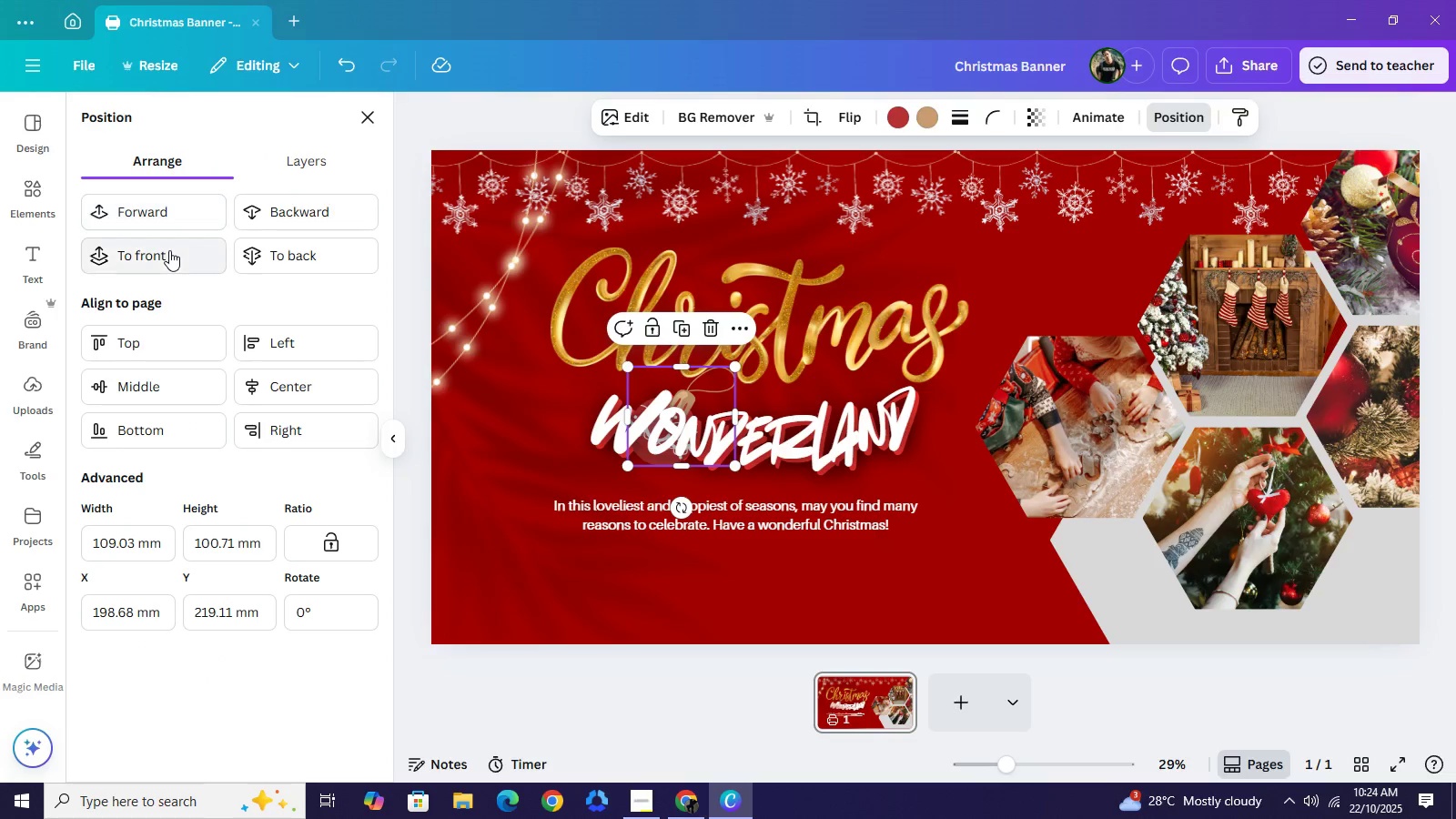 
left_click([169, 250])
 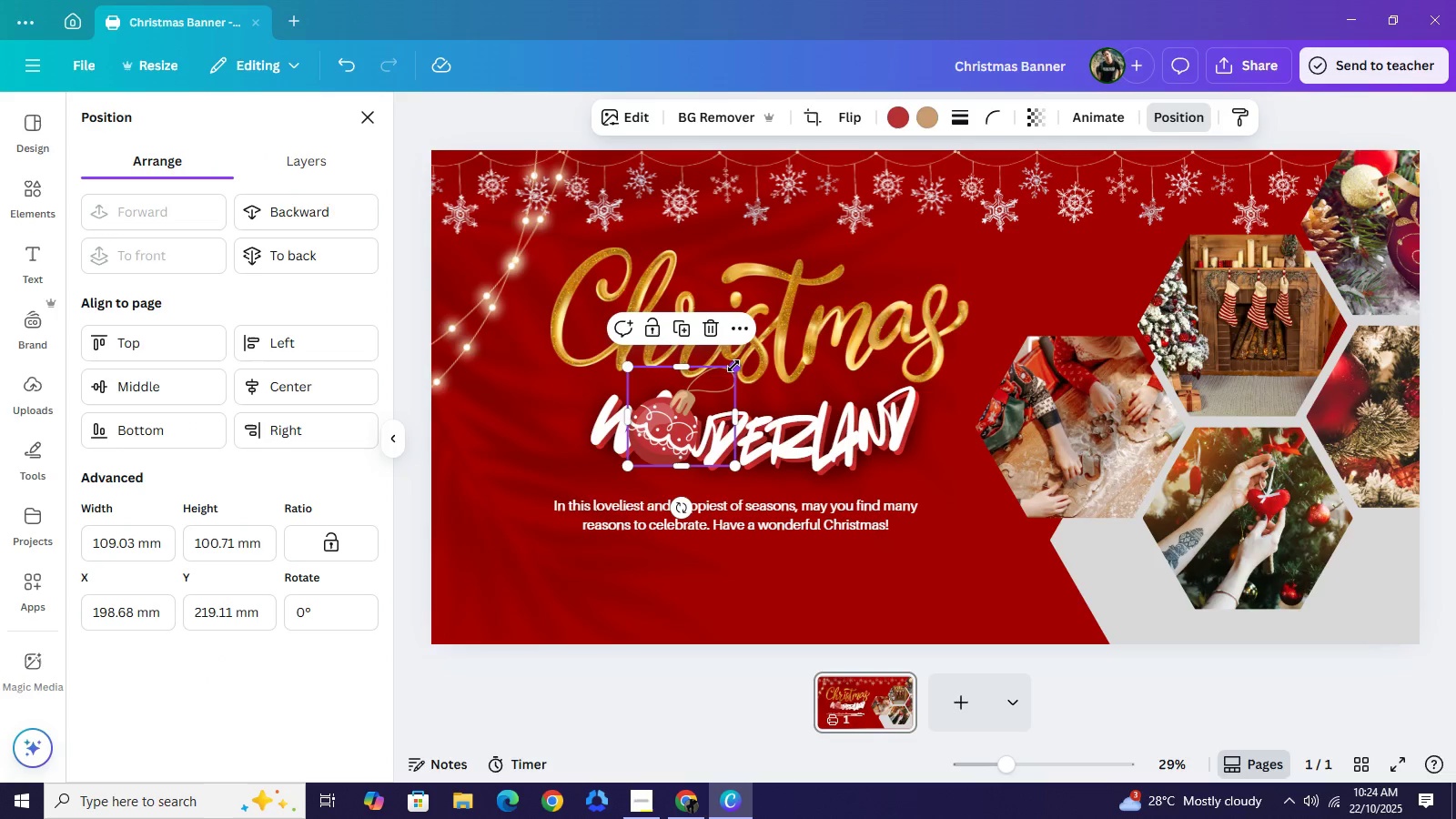 
left_click_drag(start_coordinate=[733, 366], to_coordinate=[690, 407])
 